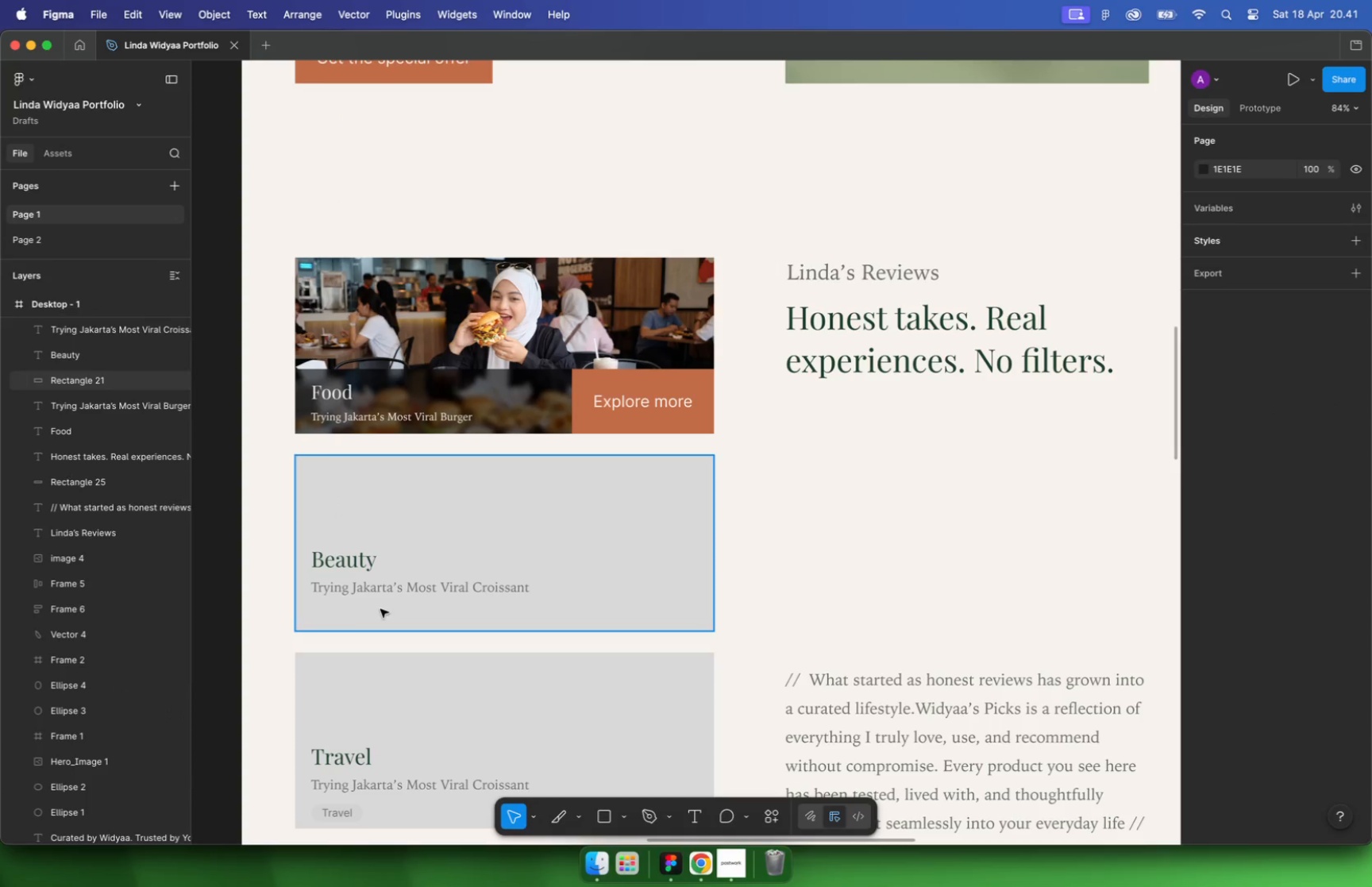 
left_click_drag(start_coordinate=[741, 463], to_coordinate=[403, 579])
 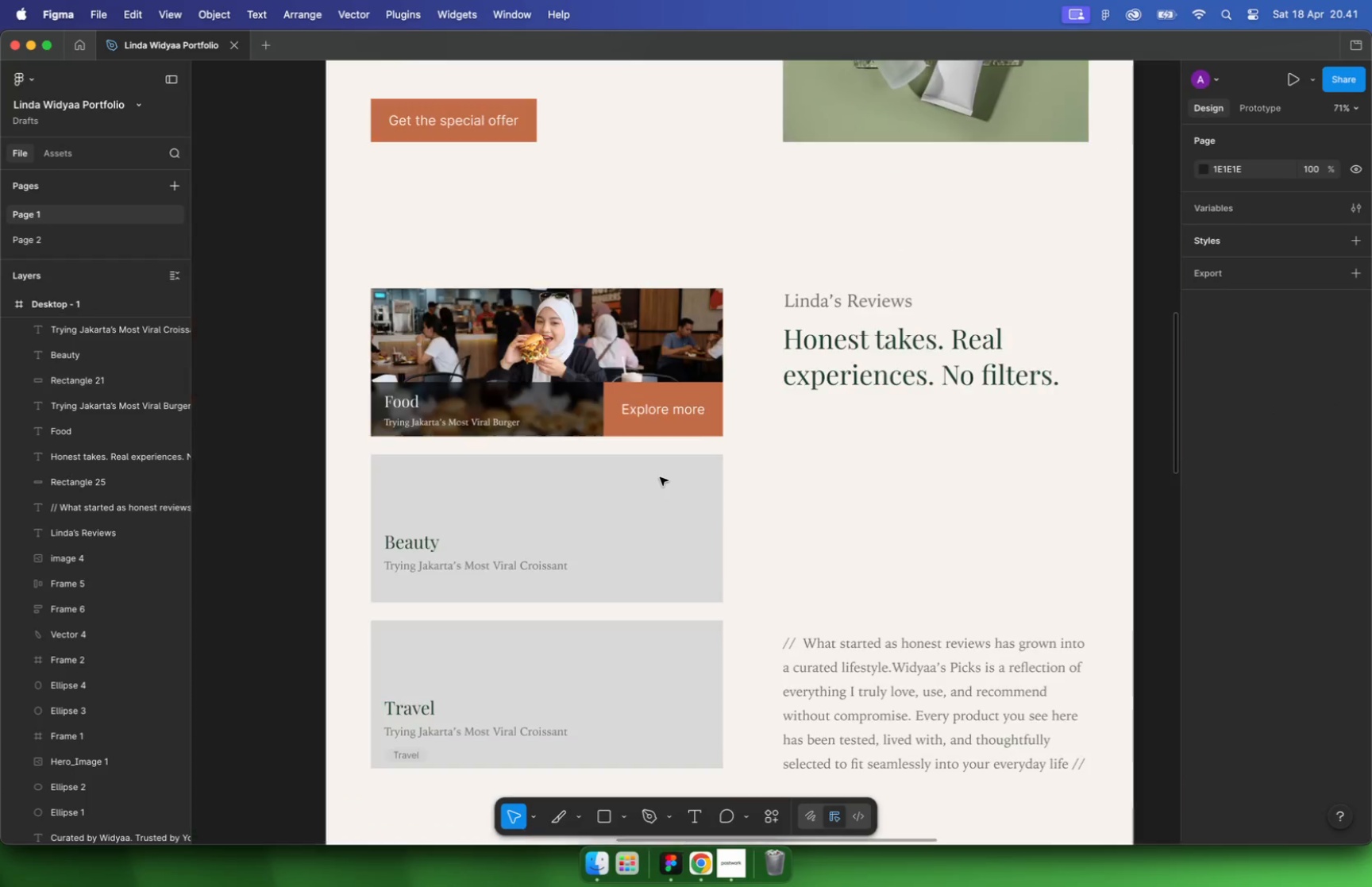 
hold_key(key=CommandLeft, duration=0.3)
scroll: coordinate [536, 484], scroll_direction: down, amount: 5.0
 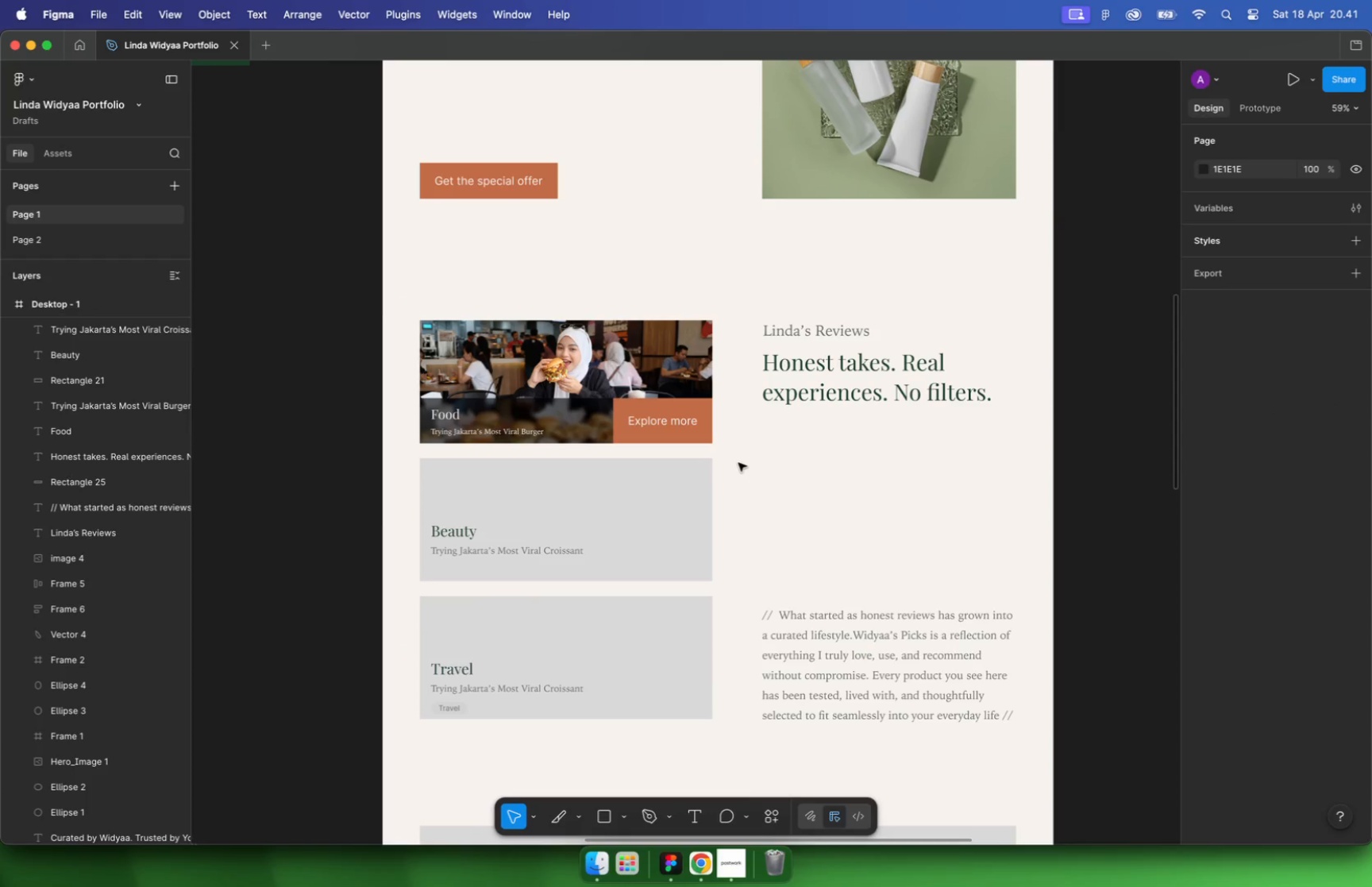 
left_click_drag(start_coordinate=[533, 496], to_coordinate=[1011, 495])
 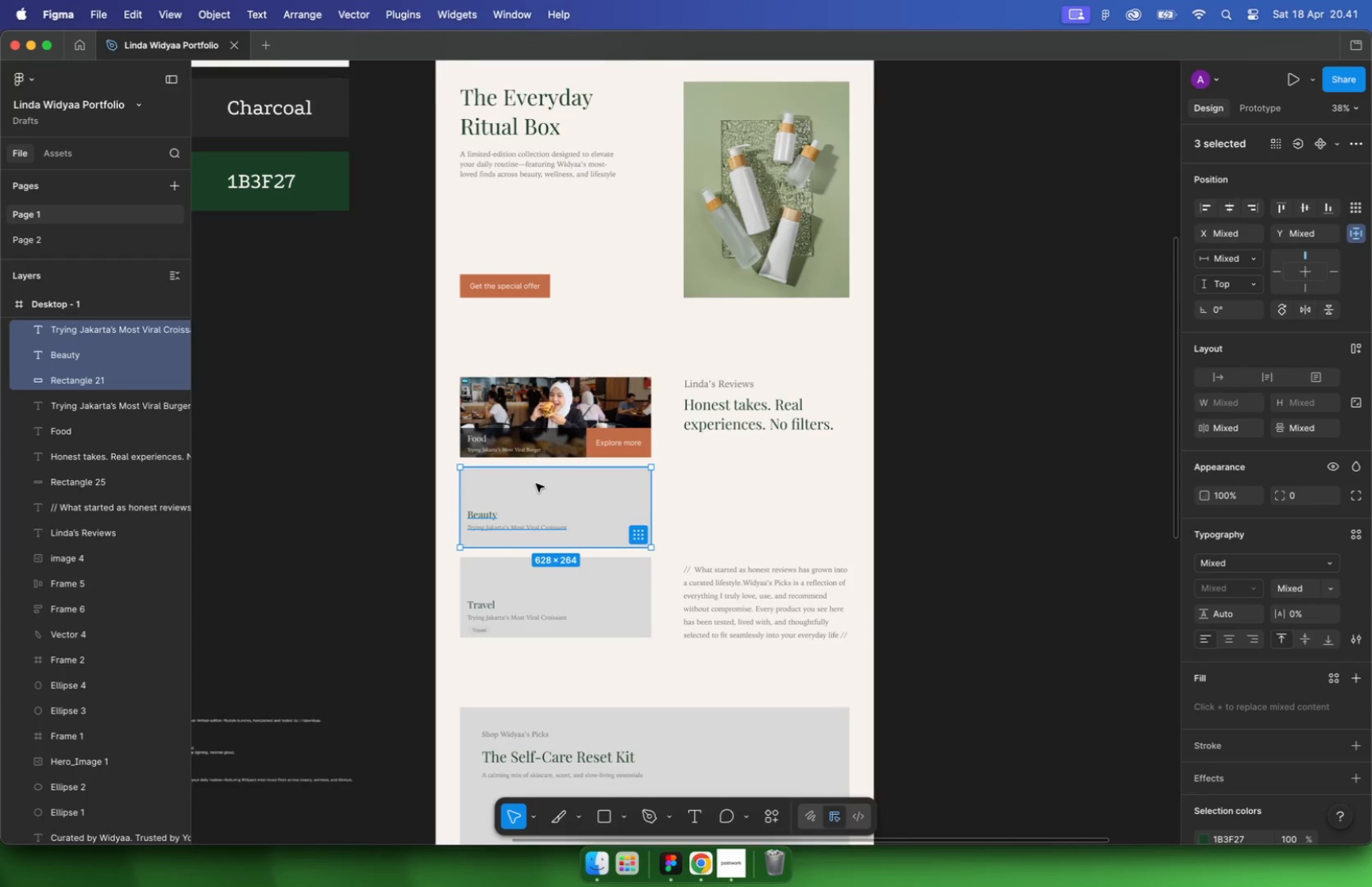 
hold_key(key=ShiftLeft, duration=0.75)
 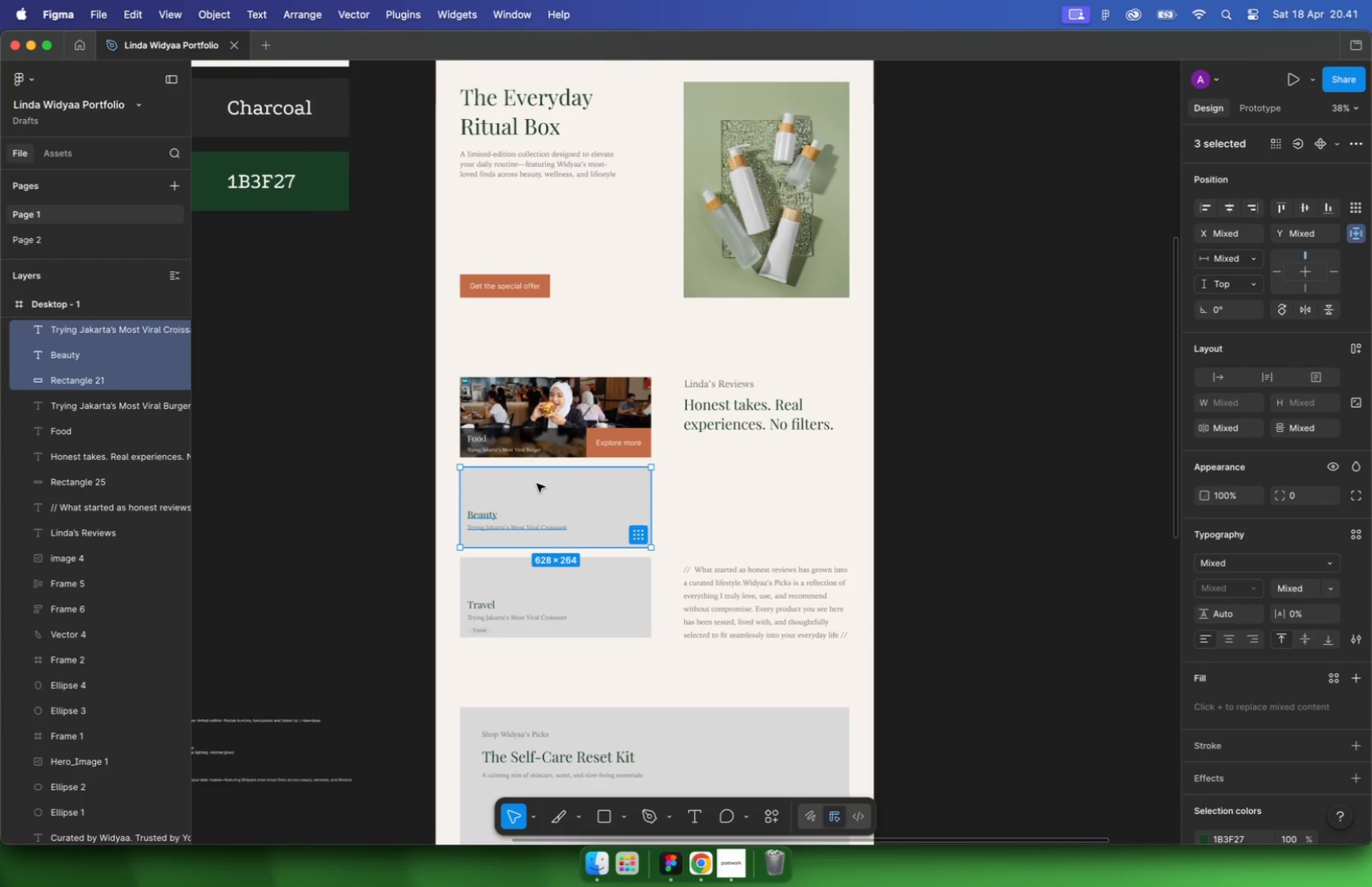 
key(Meta+CommandLeft)
 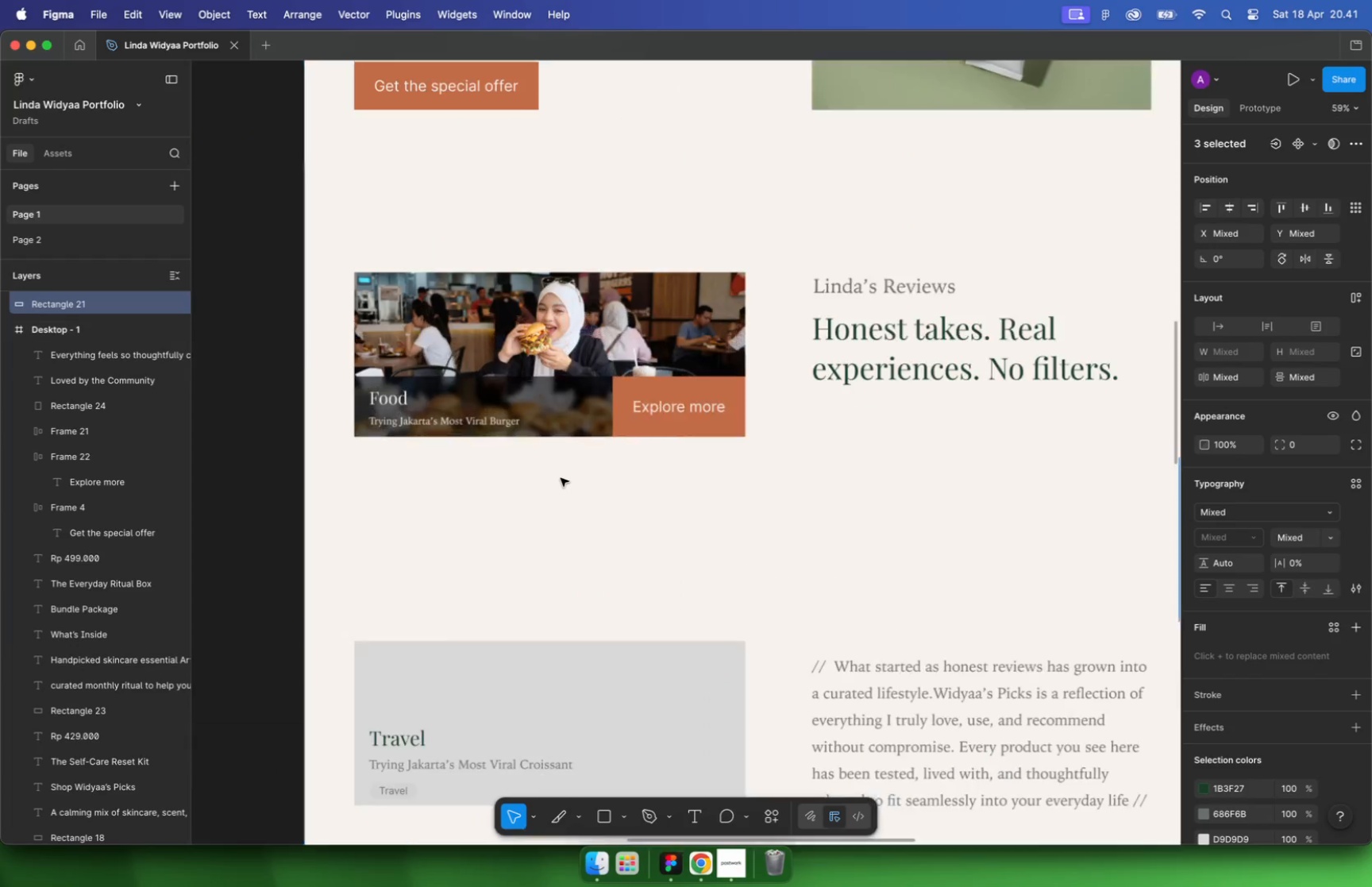 
scroll: coordinate [561, 478], scroll_direction: up, amount: 10.0
 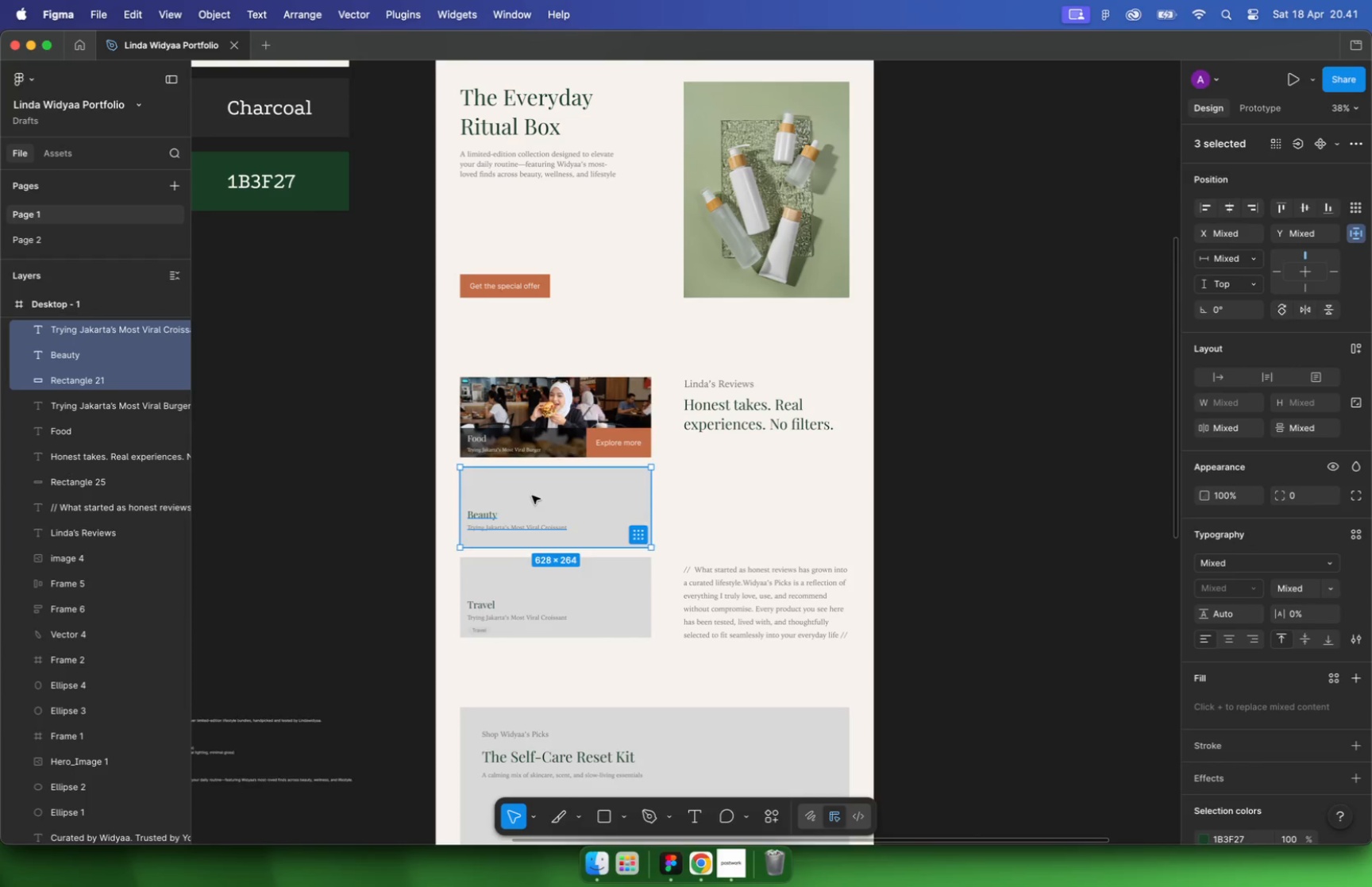 
left_click_drag(start_coordinate=[368, 498], to_coordinate=[721, 305])
 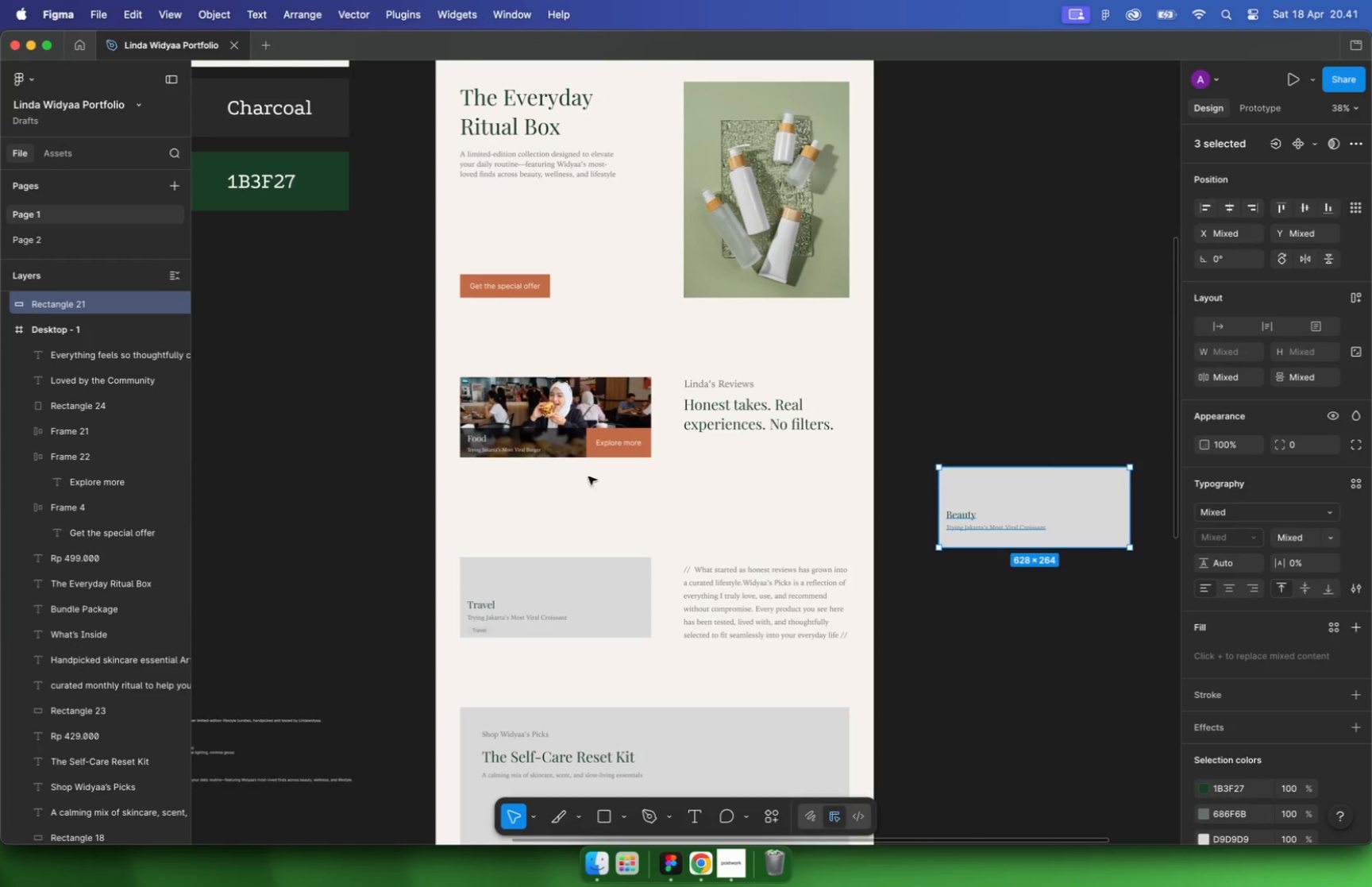 
left_click_drag(start_coordinate=[709, 300], to_coordinate=[716, 480])
 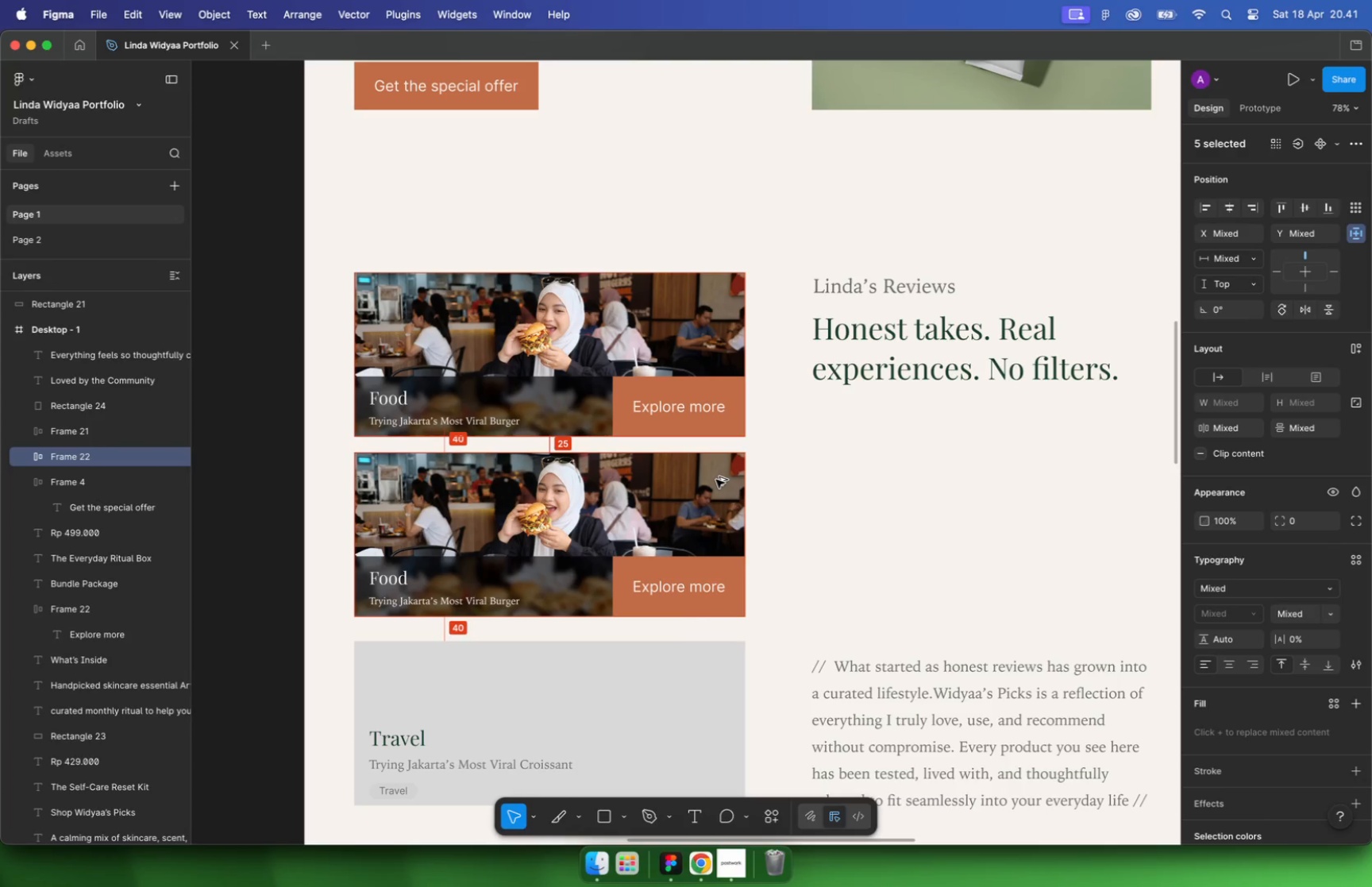 
hold_key(key=ShiftLeft, duration=3.69)
 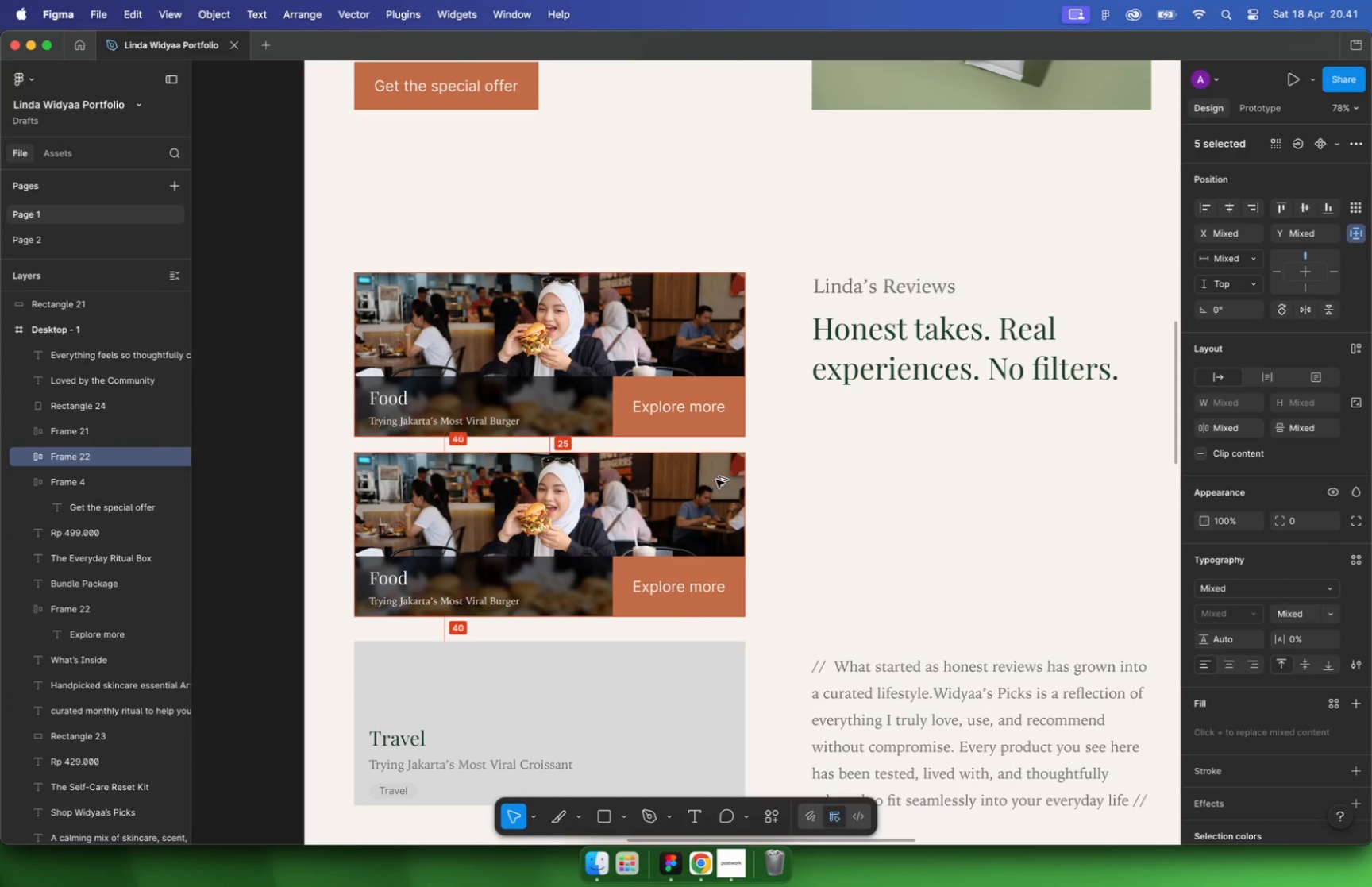 
hold_key(key=OptionLeft, duration=3.34)
 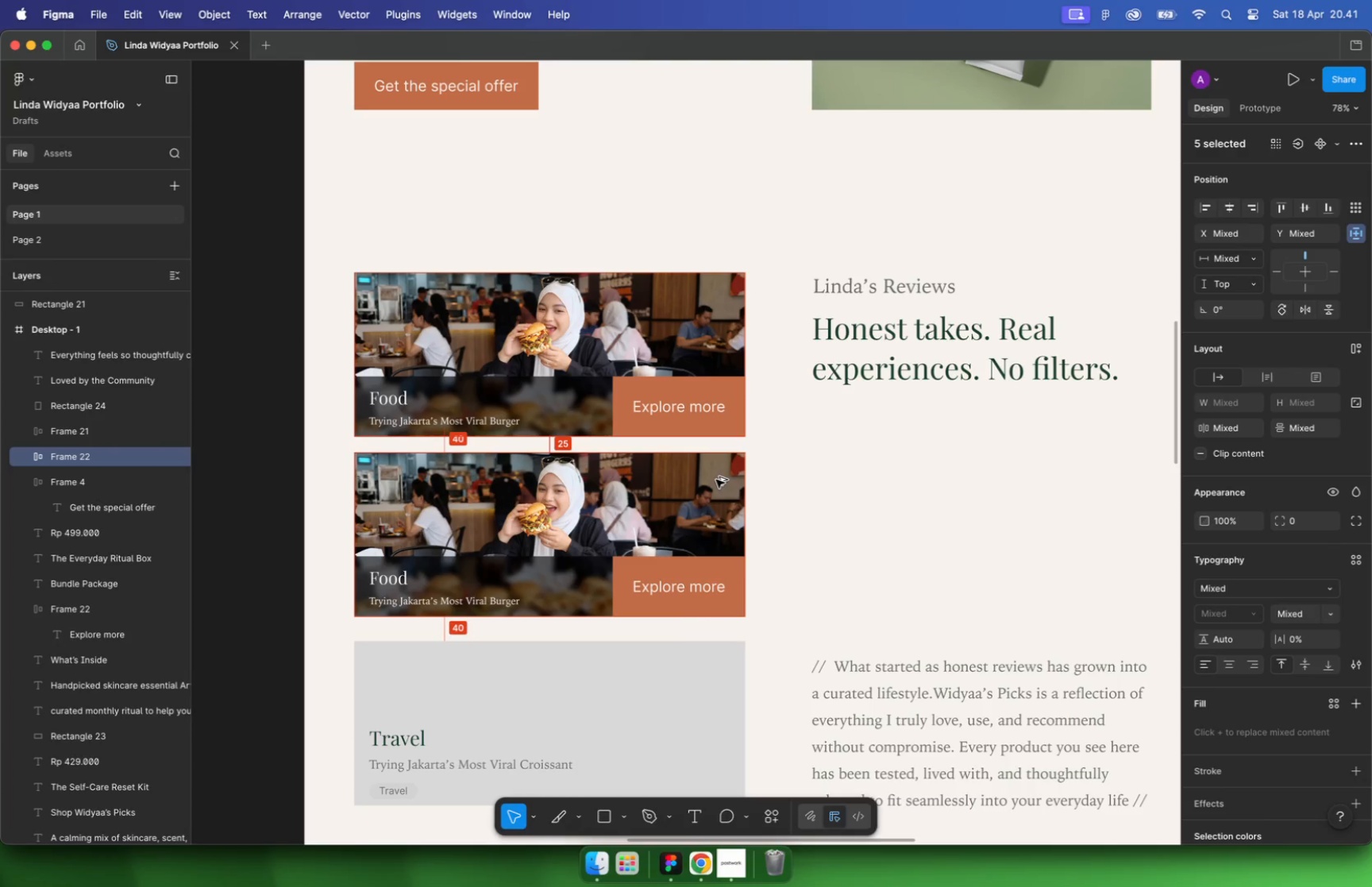 
hold_key(key=OptionLeft, duration=0.46)
 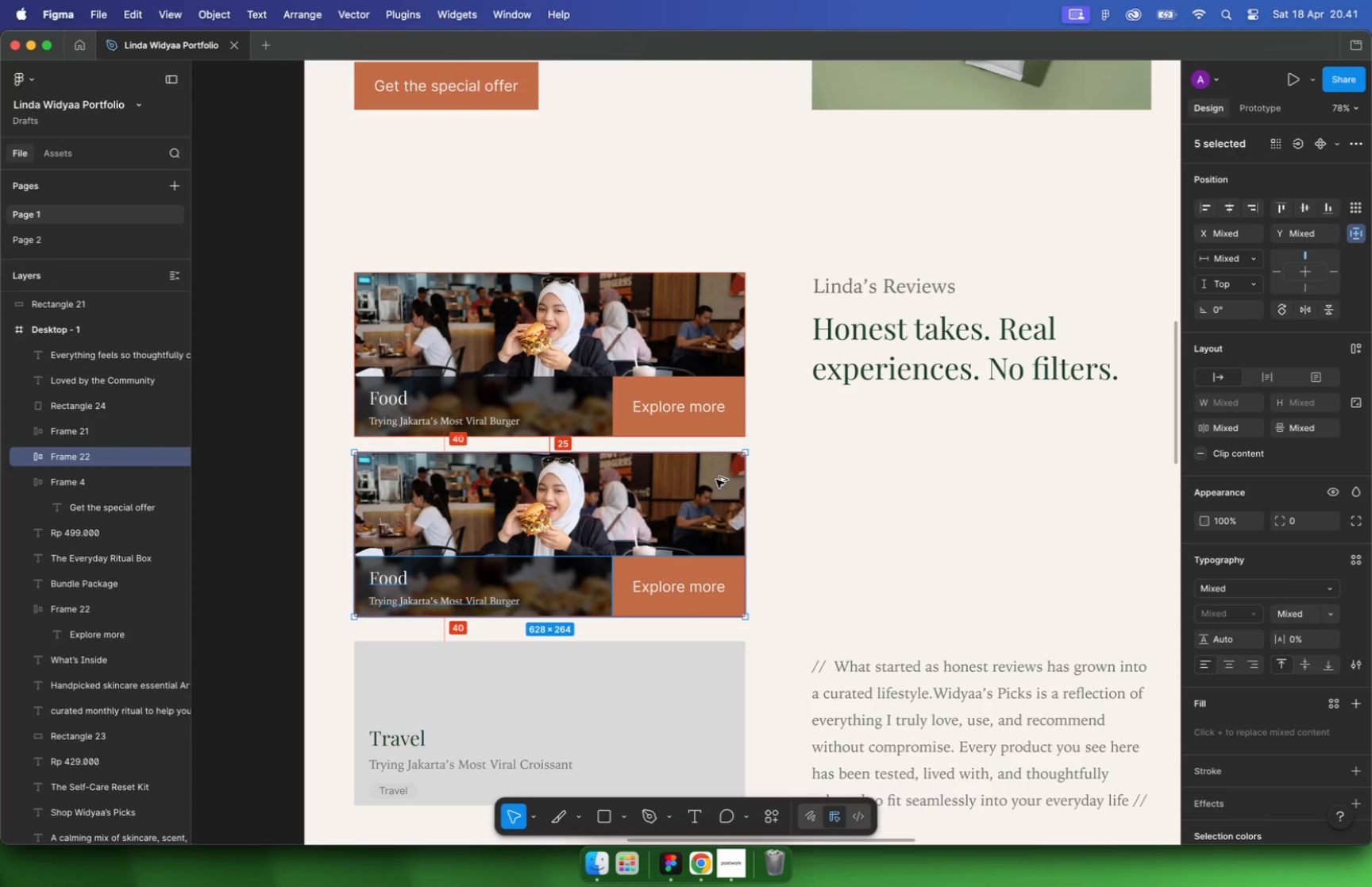 
hold_key(key=OptionLeft, duration=0.45)
 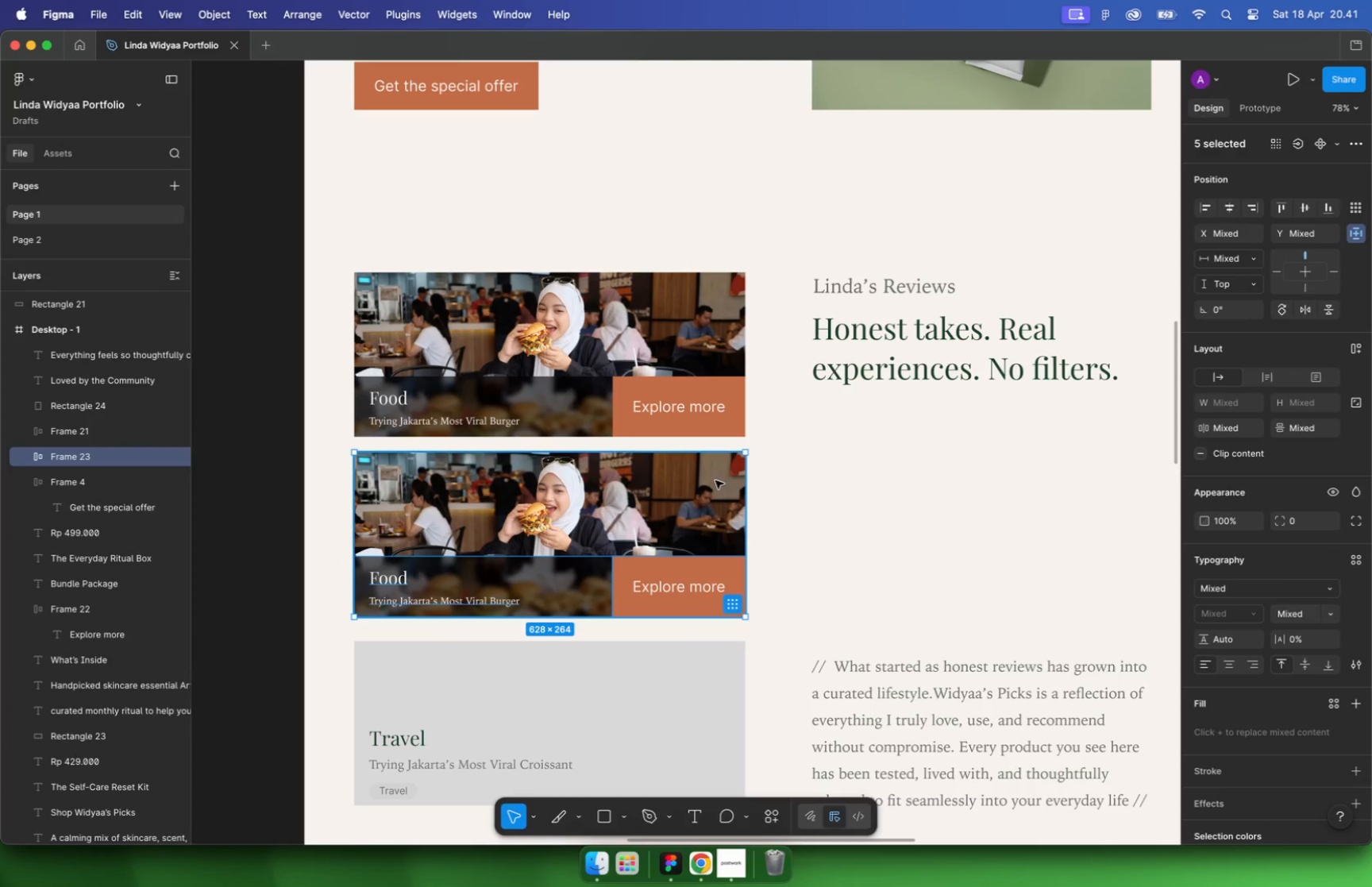 
scroll: coordinate [548, 463], scroll_direction: up, amount: 5.0
 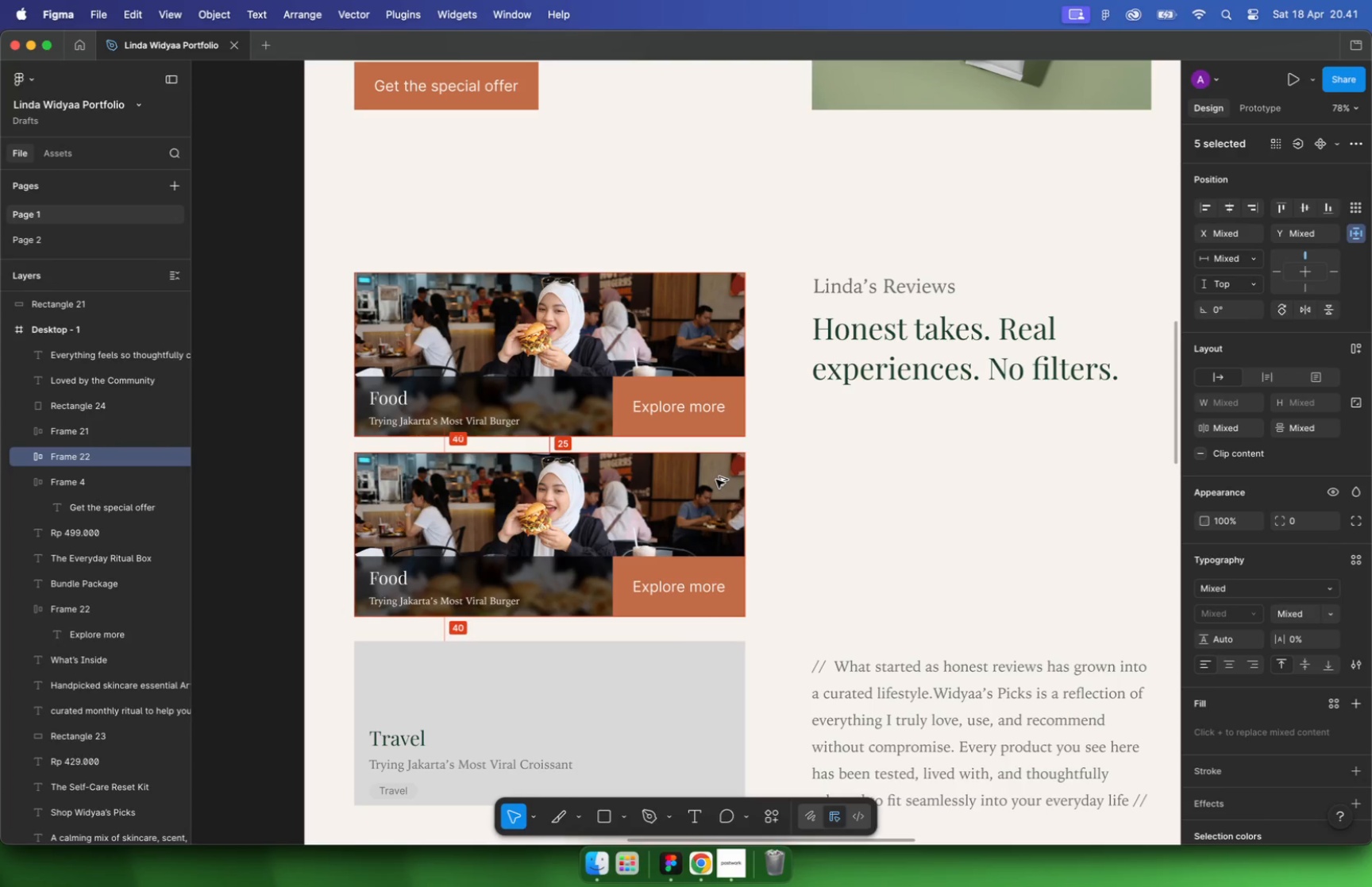 
hold_key(key=CommandLeft, duration=0.77)
 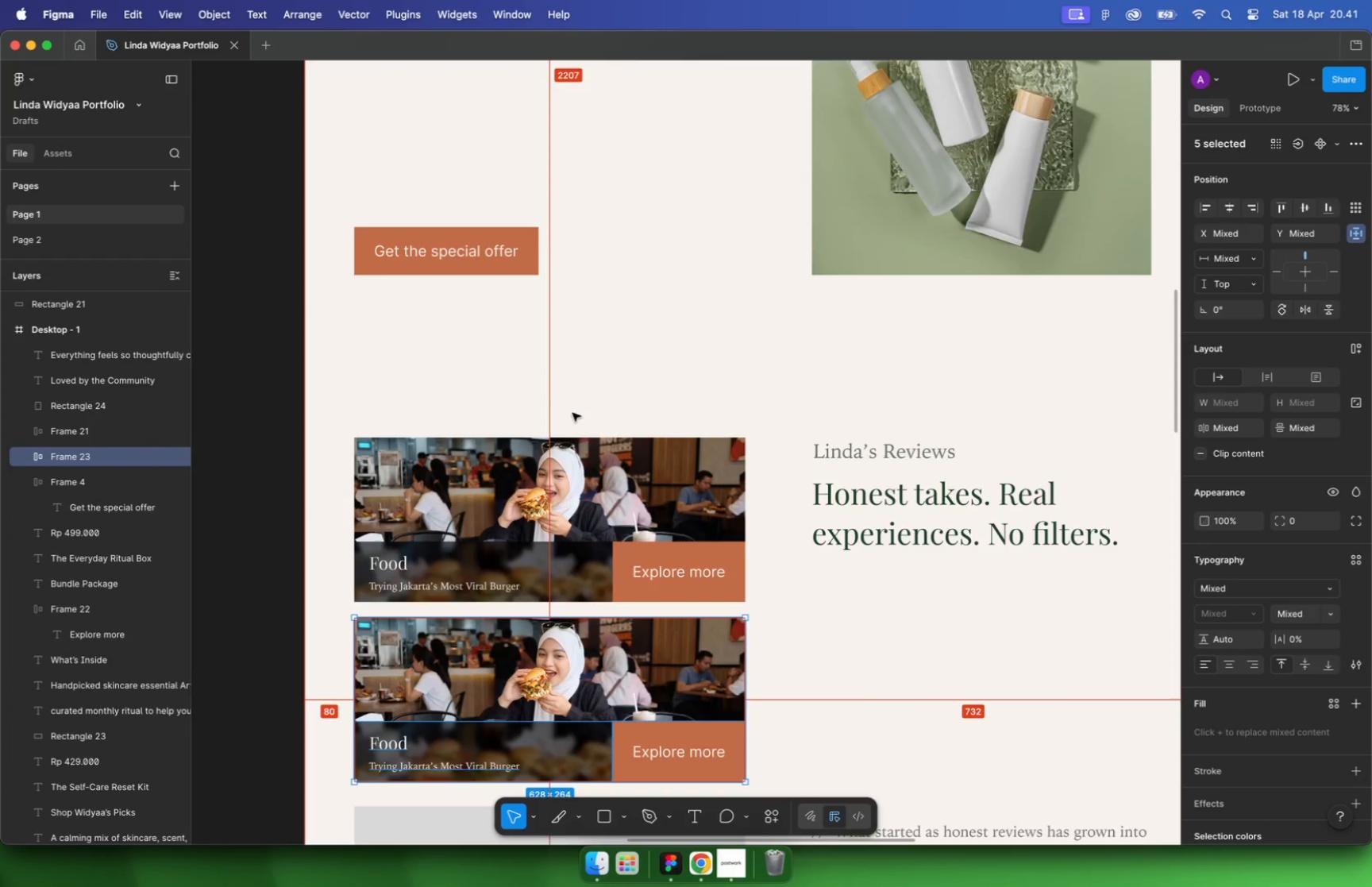 
scroll: coordinate [585, 395], scroll_direction: down, amount: 11.0
 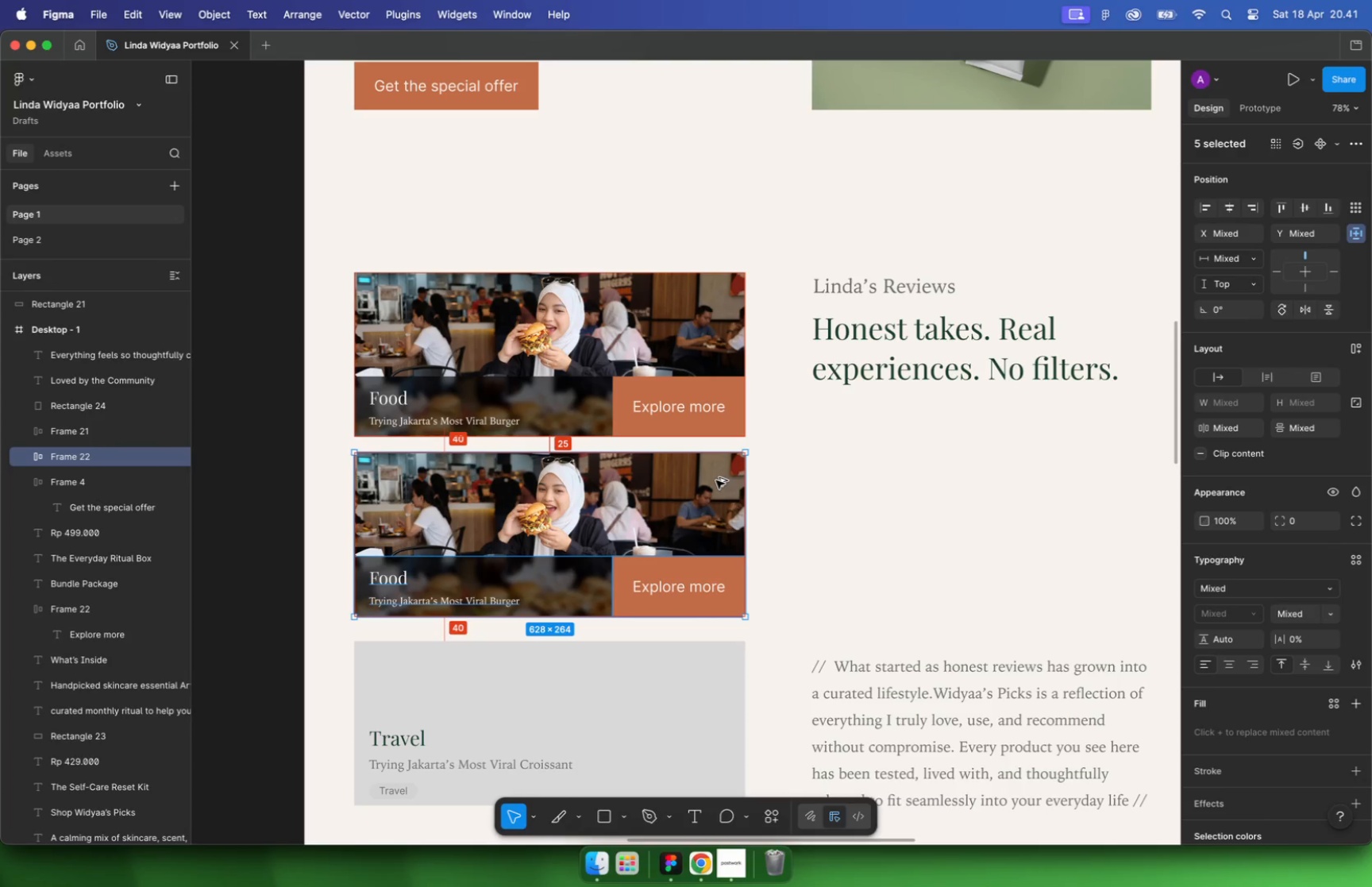 
hold_key(key=OptionLeft, duration=0.54)
 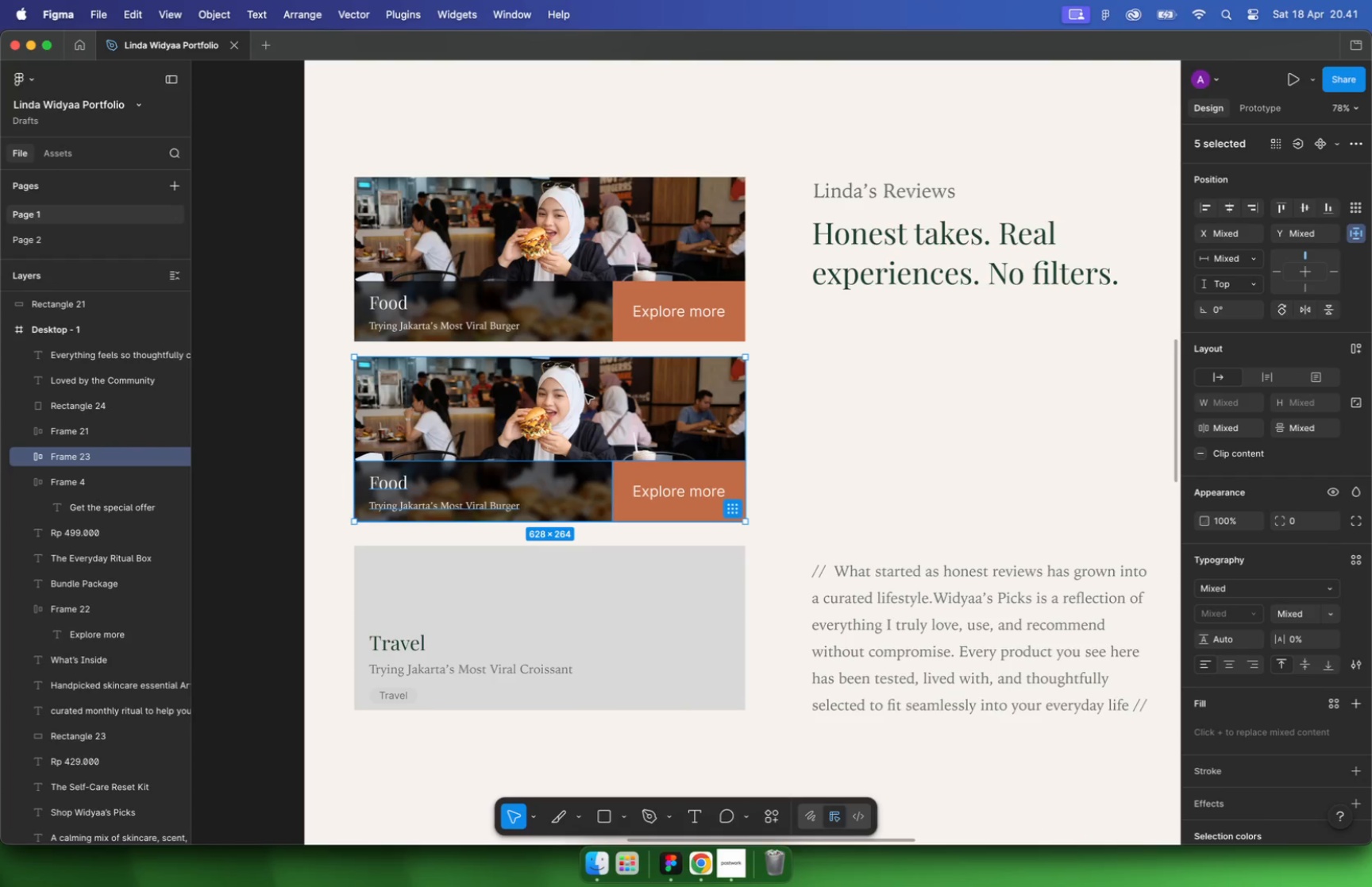 
scroll: coordinate [583, 395], scroll_direction: up, amount: 8.0
 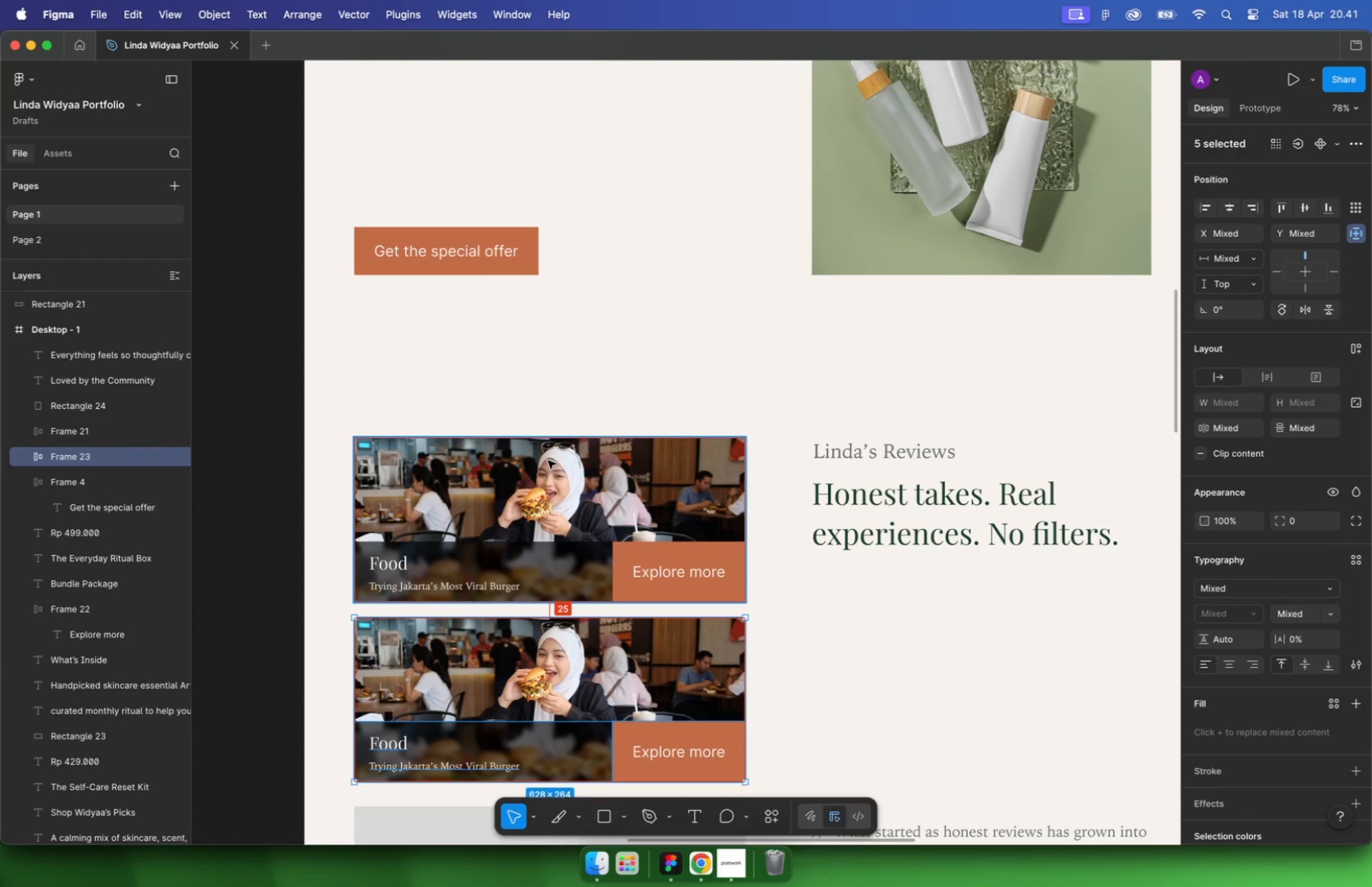 
hold_key(key=CommandLeft, duration=0.4)
scroll: coordinate [606, 293], scroll_direction: down, amount: 4.0
 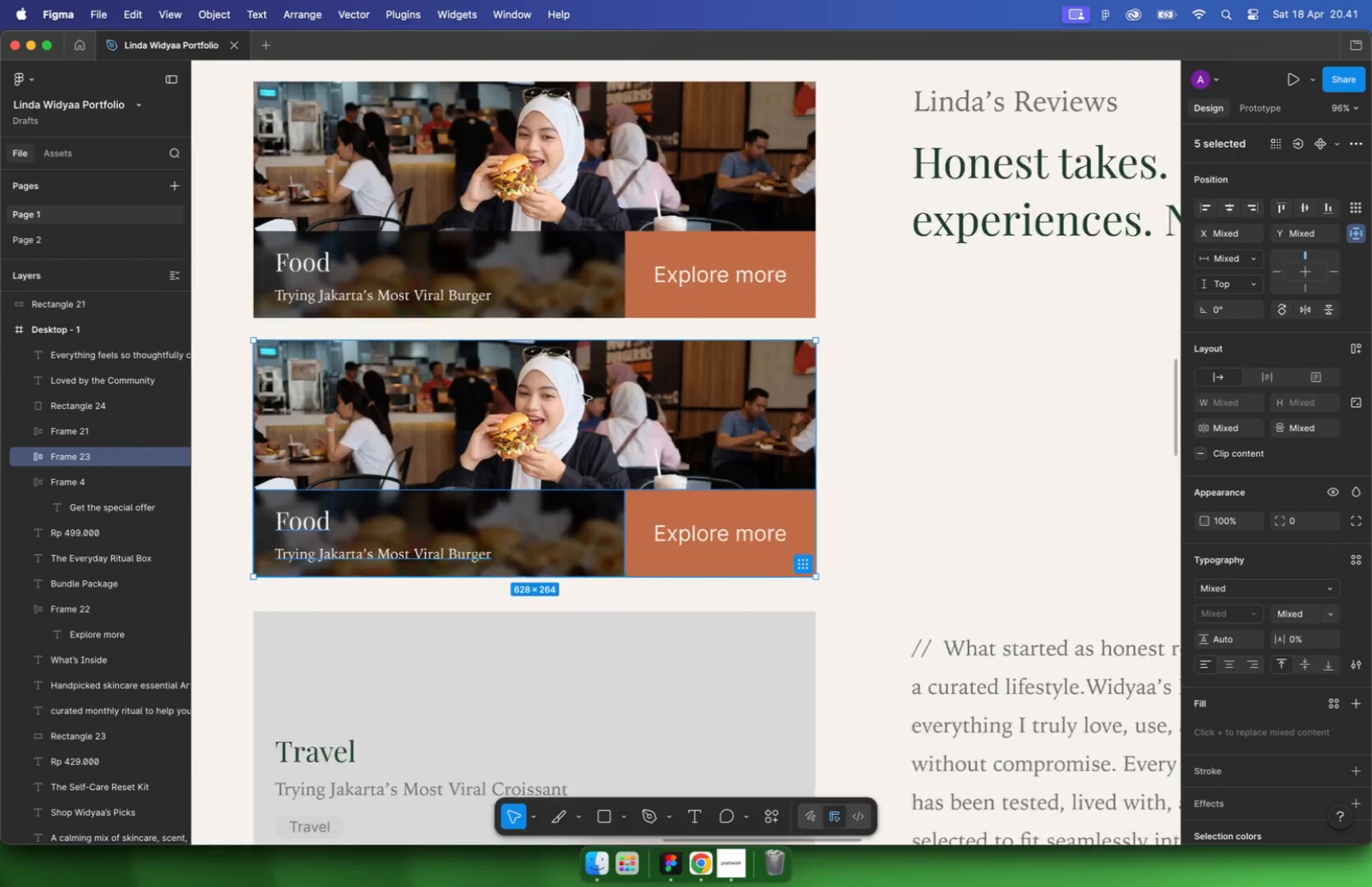 
hold_key(key=OptionLeft, duration=0.72)
 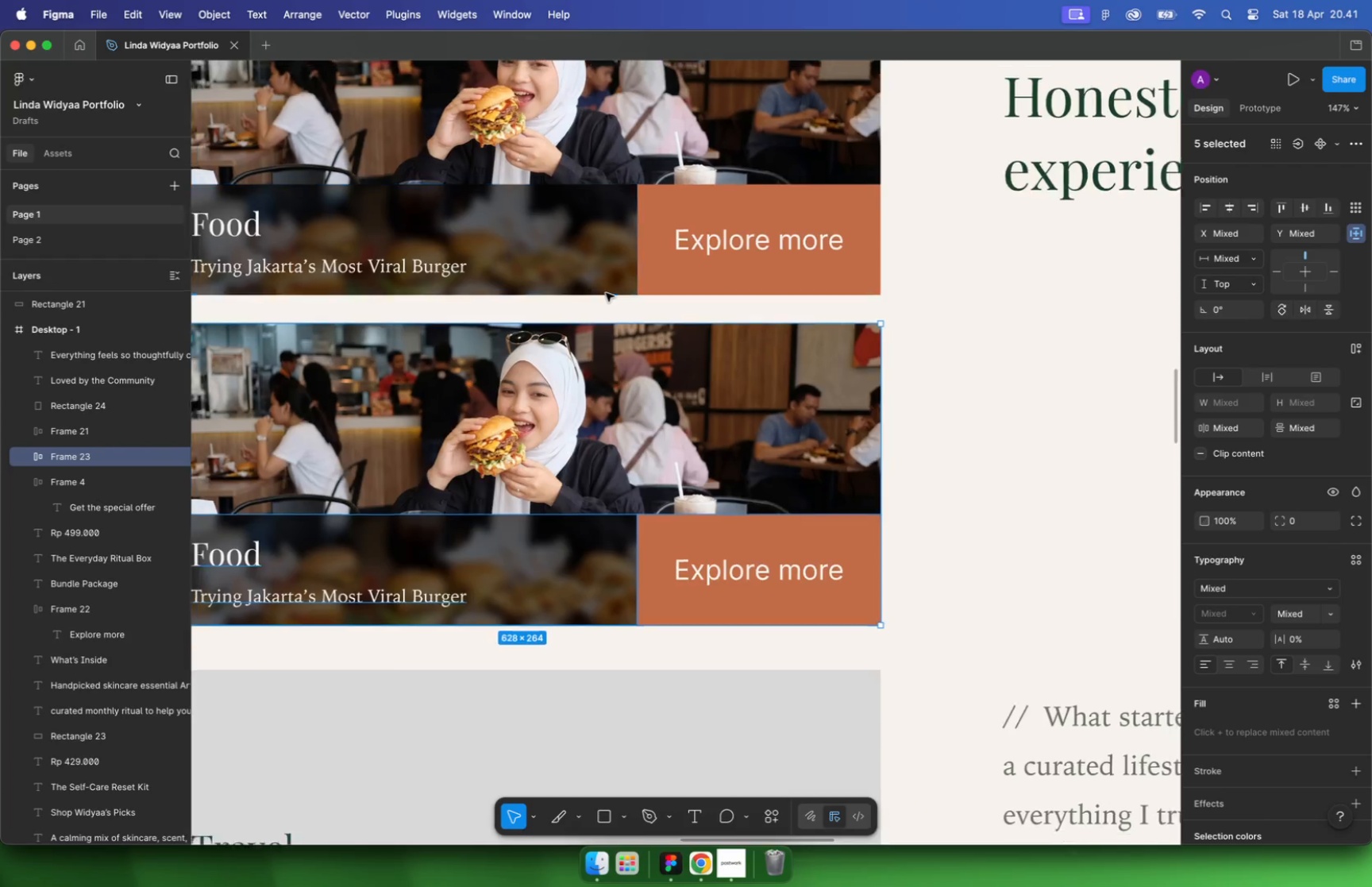 
left_click_drag(start_coordinate=[665, 372], to_coordinate=[664, 380])
 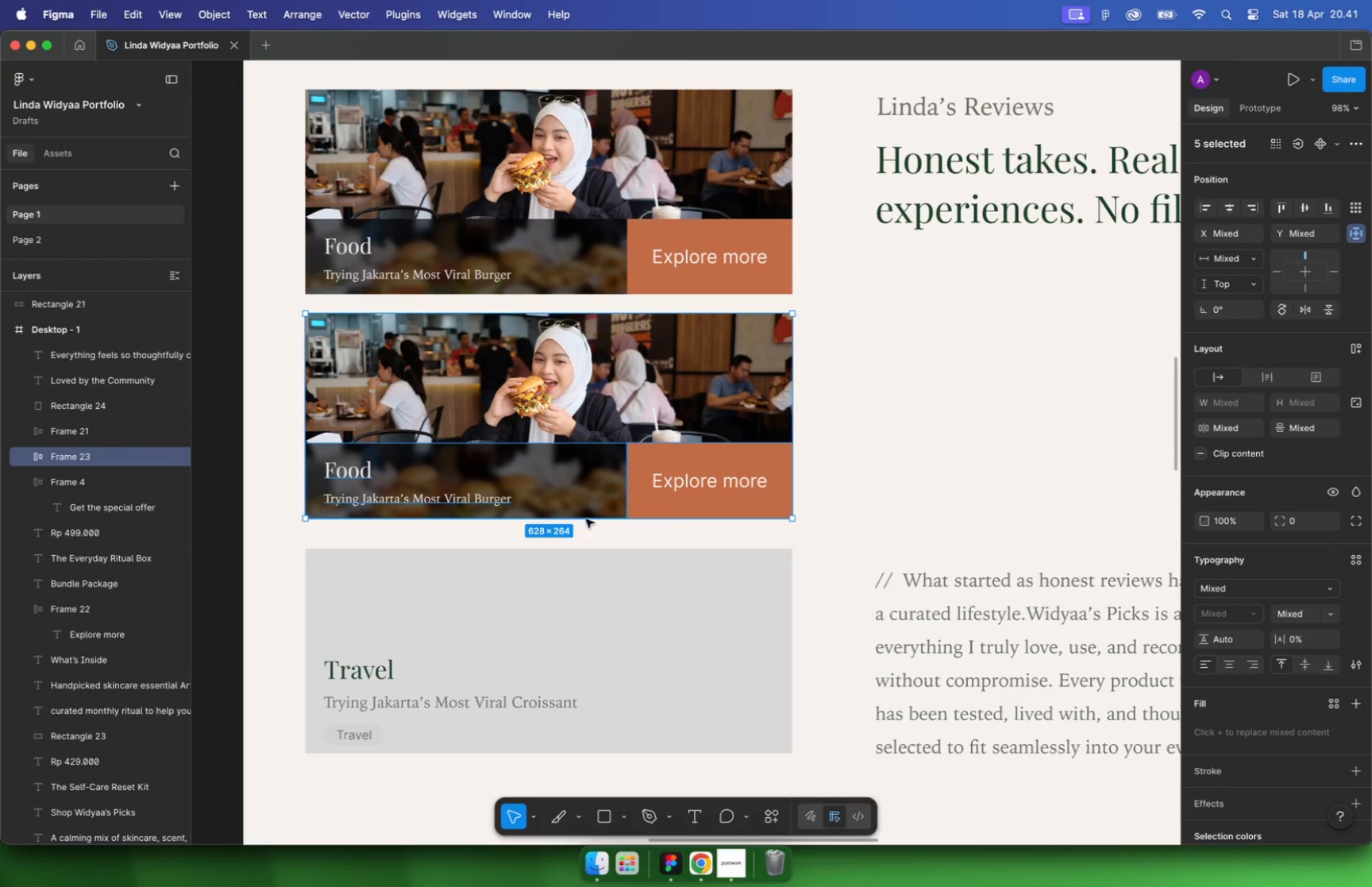 
hold_key(key=ShiftLeft, duration=0.8)
 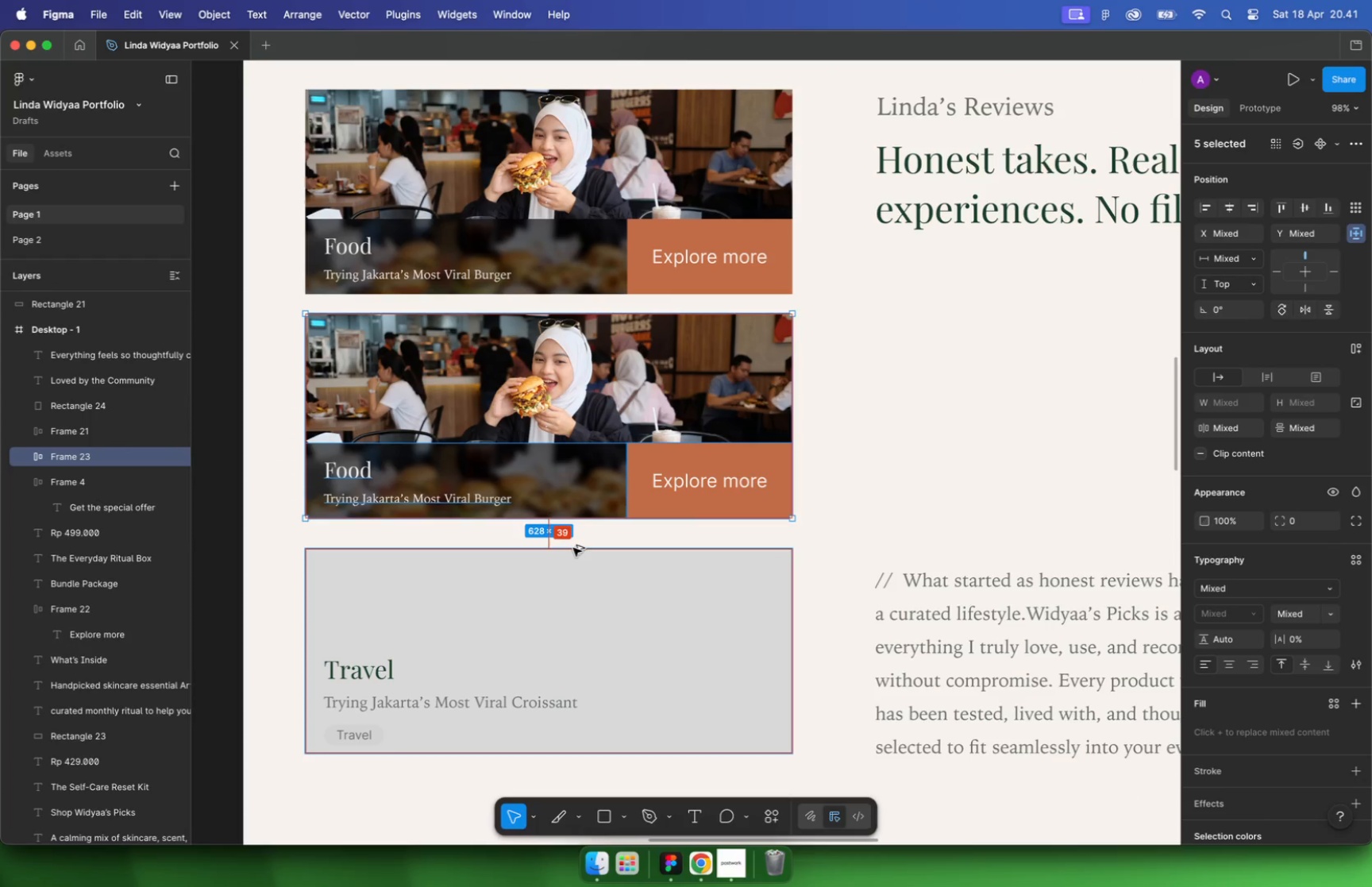 
hold_key(key=CommandLeft, duration=0.41)
scroll: coordinate [564, 387], scroll_direction: down, amount: 5.0
 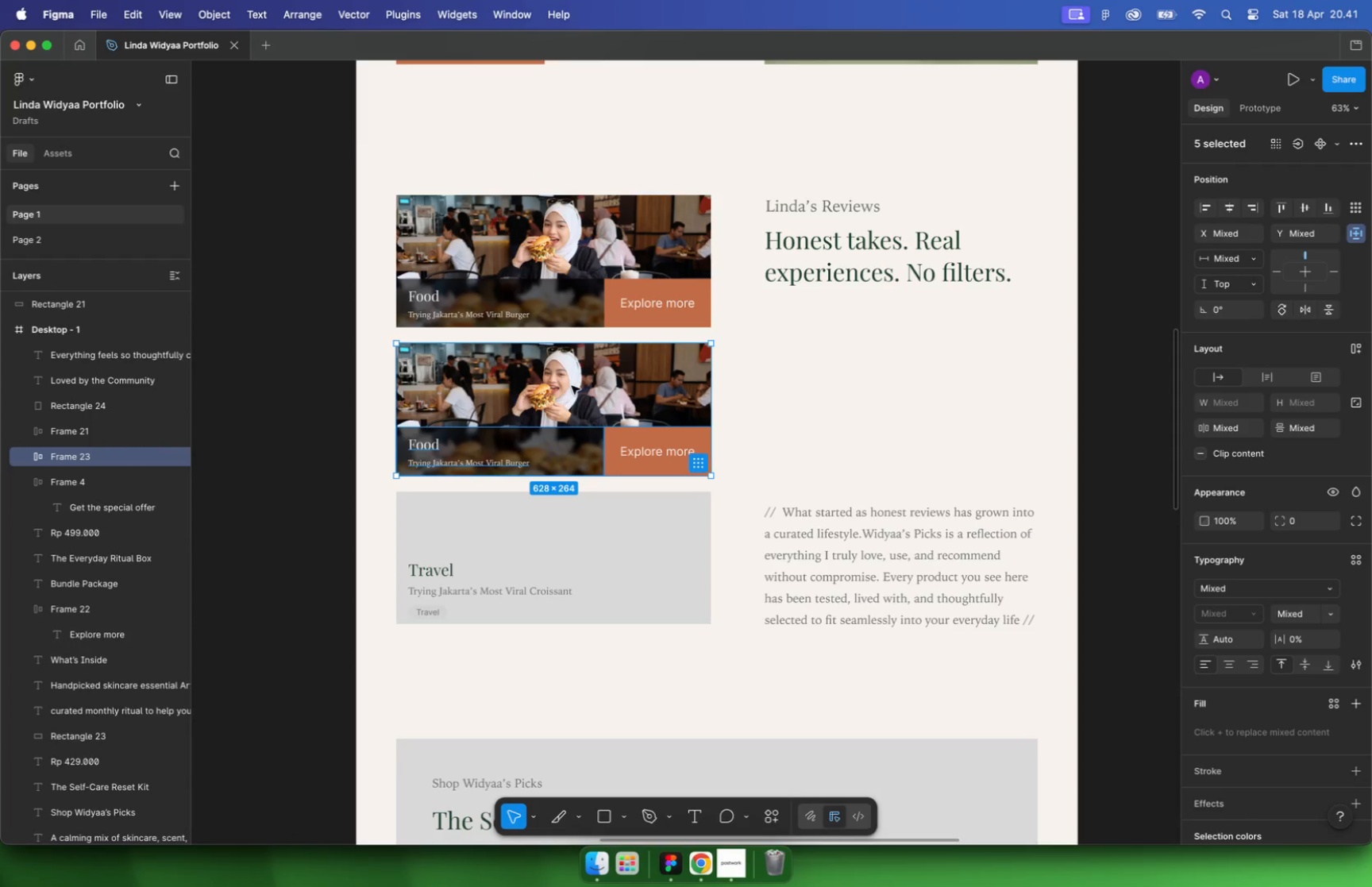 
left_click([770, 407])
 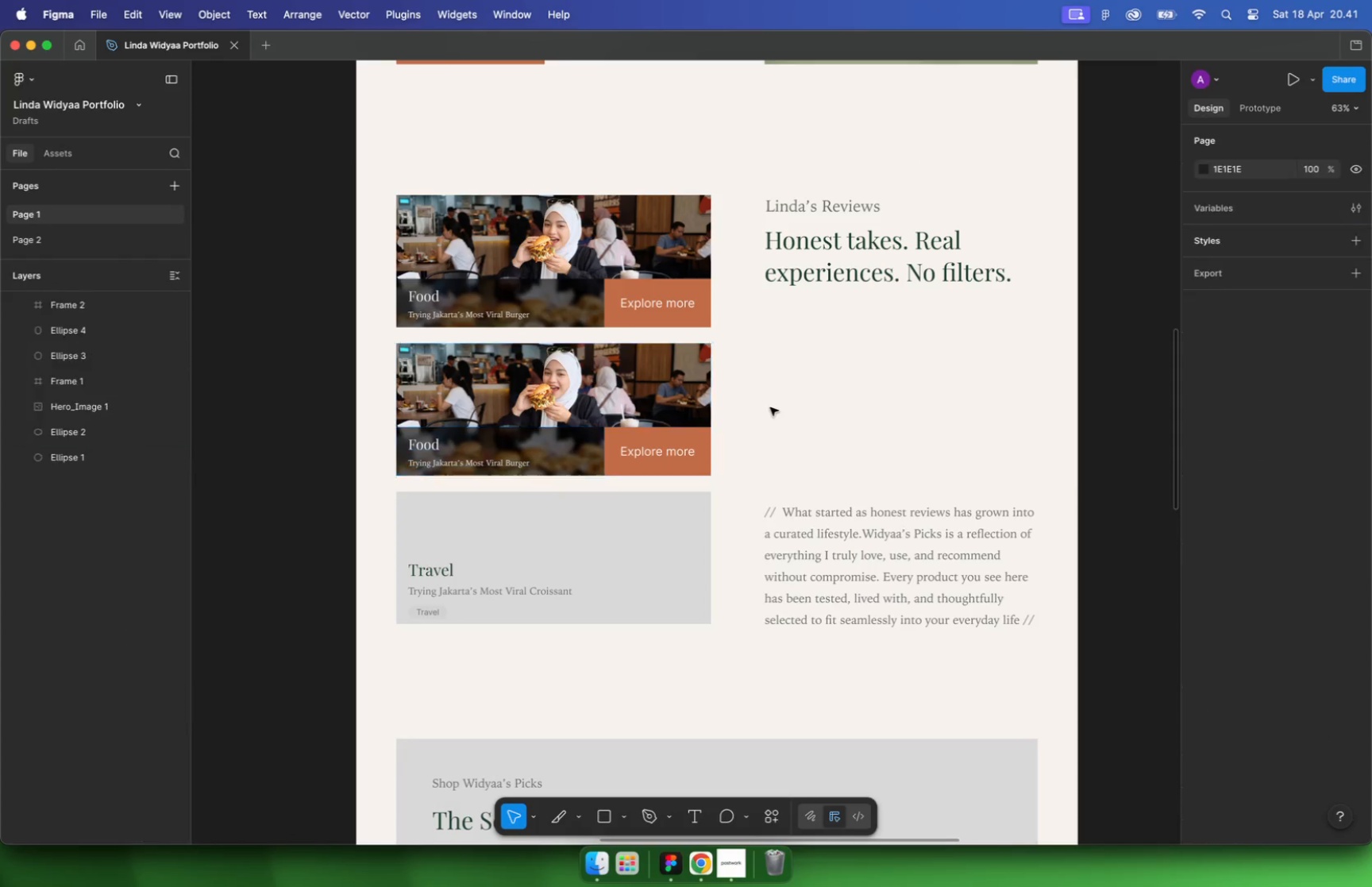 
hold_key(key=CommandLeft, duration=1.38)
scroll: coordinate [608, 380], scroll_direction: down, amount: 6.0
 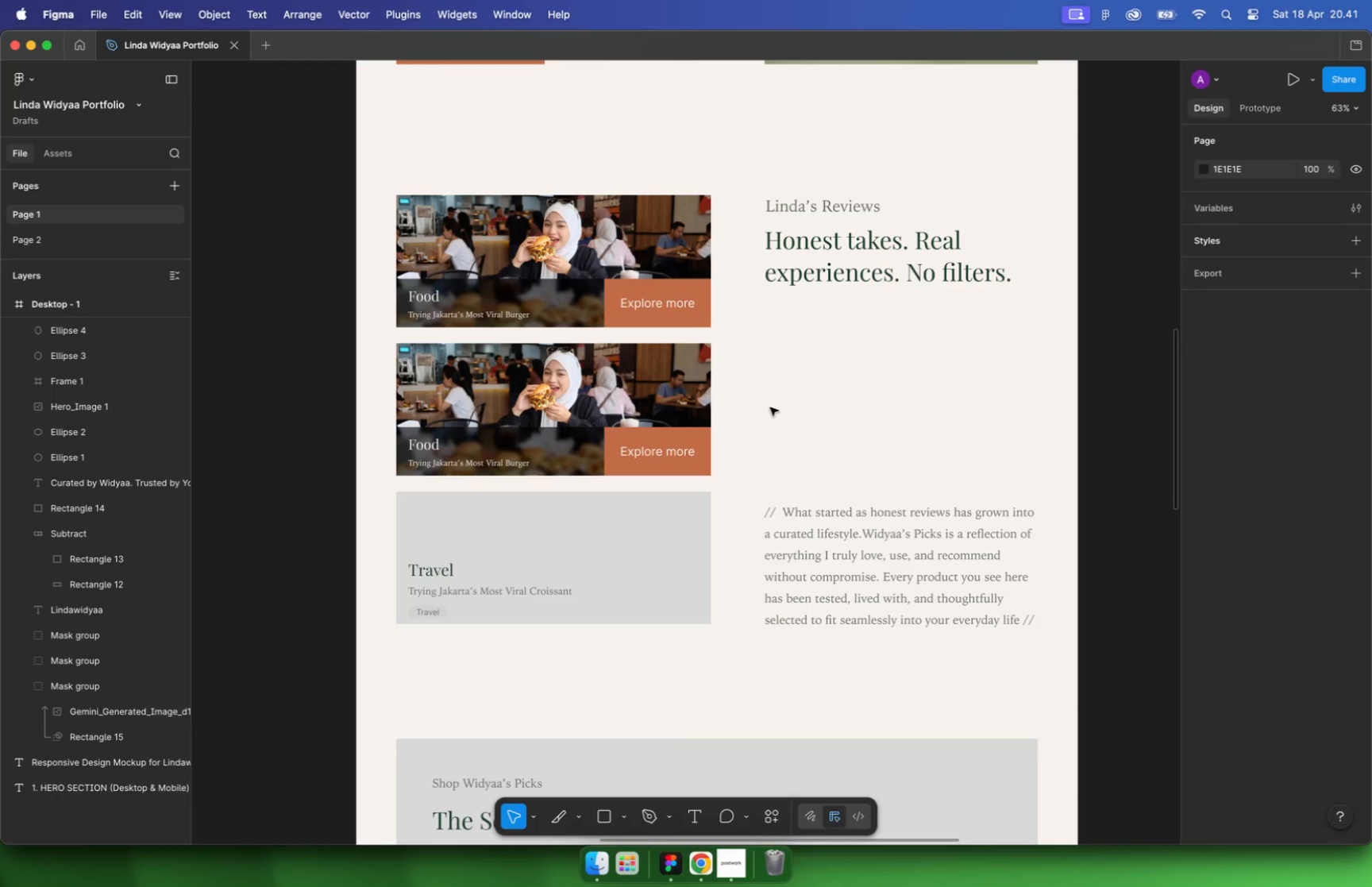 
scroll: coordinate [446, 401], scroll_direction: up, amount: 16.0
 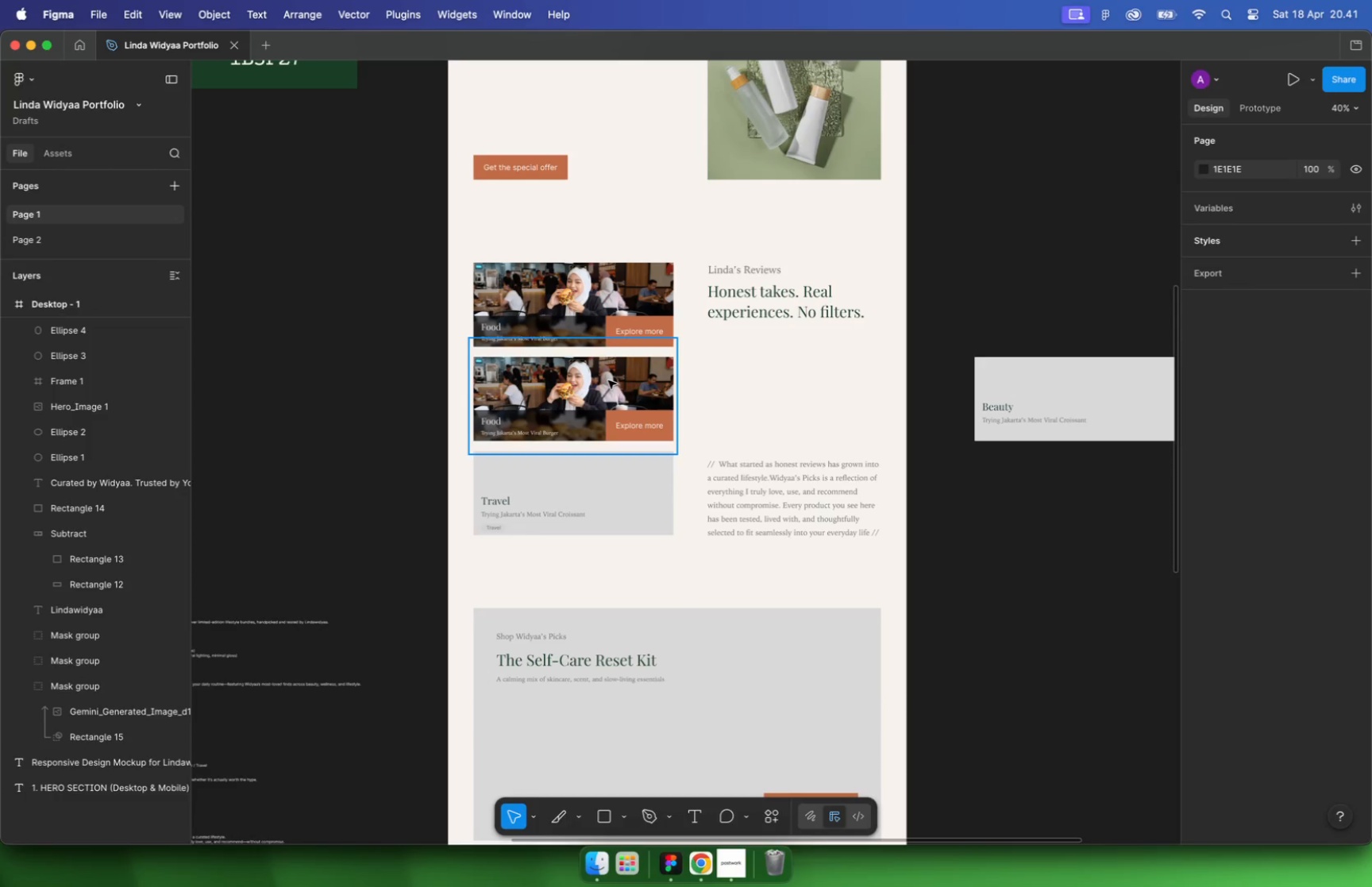 
double_click([337, 498])
 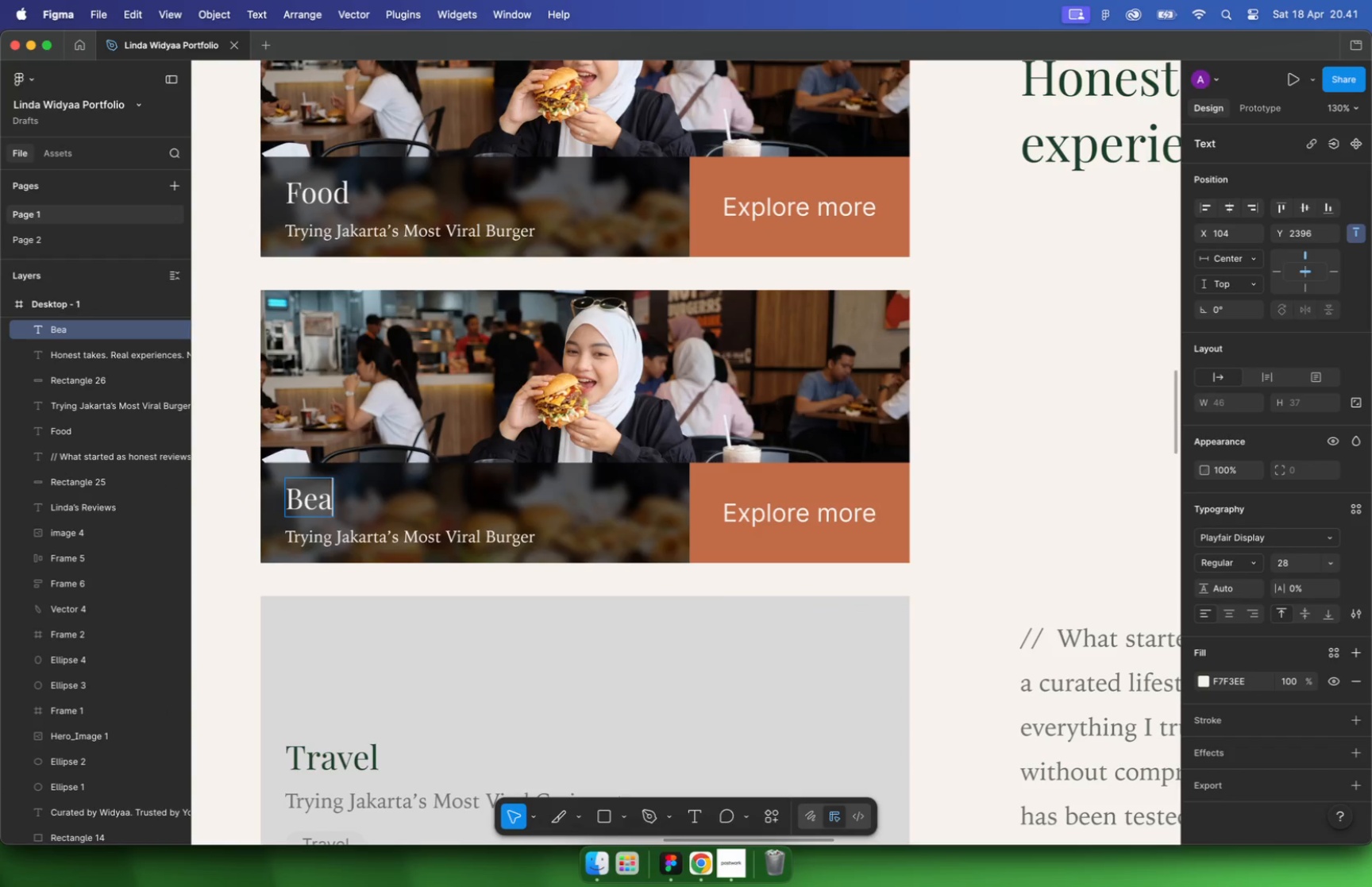 
type(Beauty)
key(Escape)
key(Escape)
 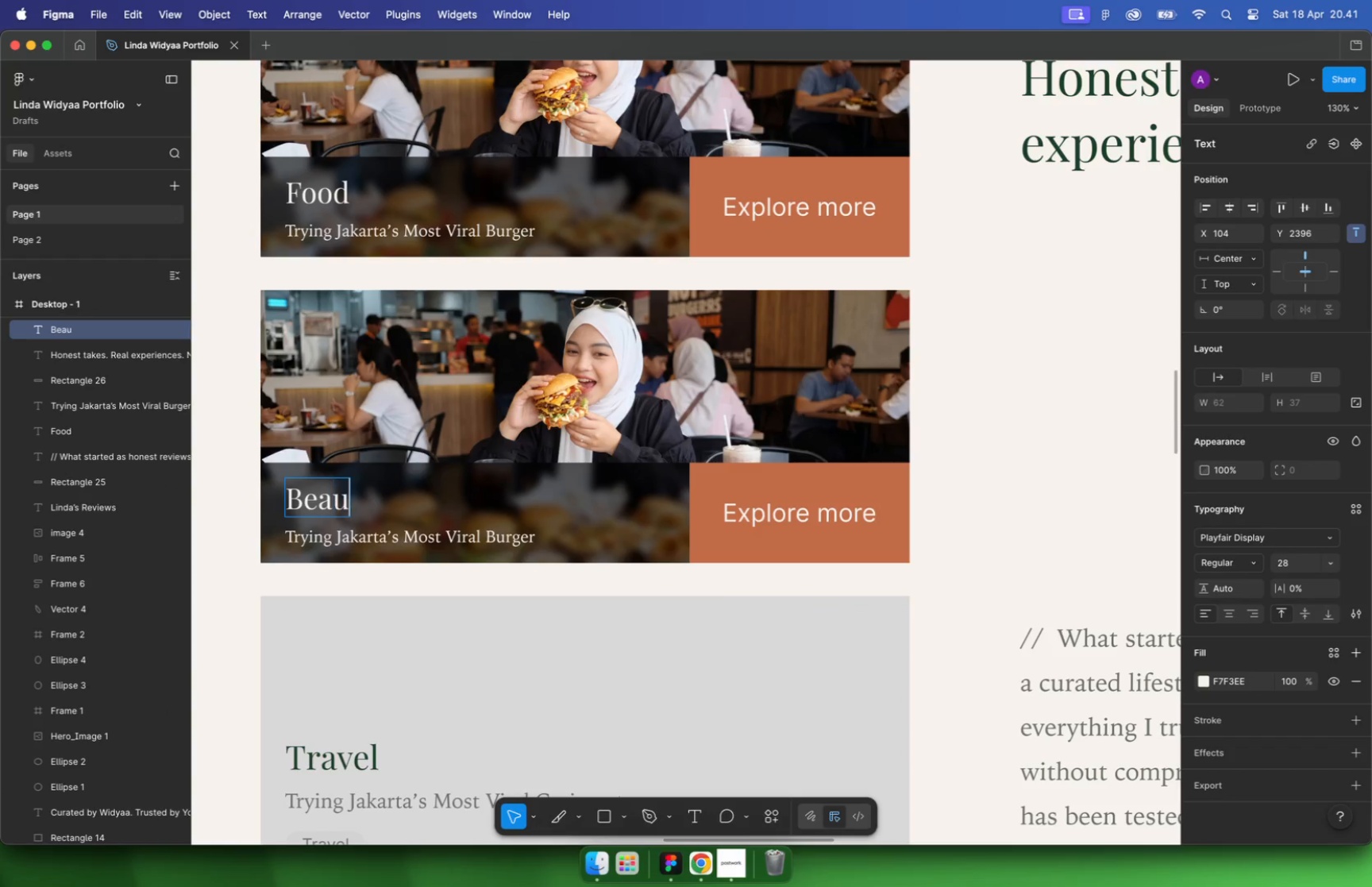 
hold_key(key=CommandLeft, duration=0.72)
scroll: coordinate [495, 446], scroll_direction: down, amount: 10.0
 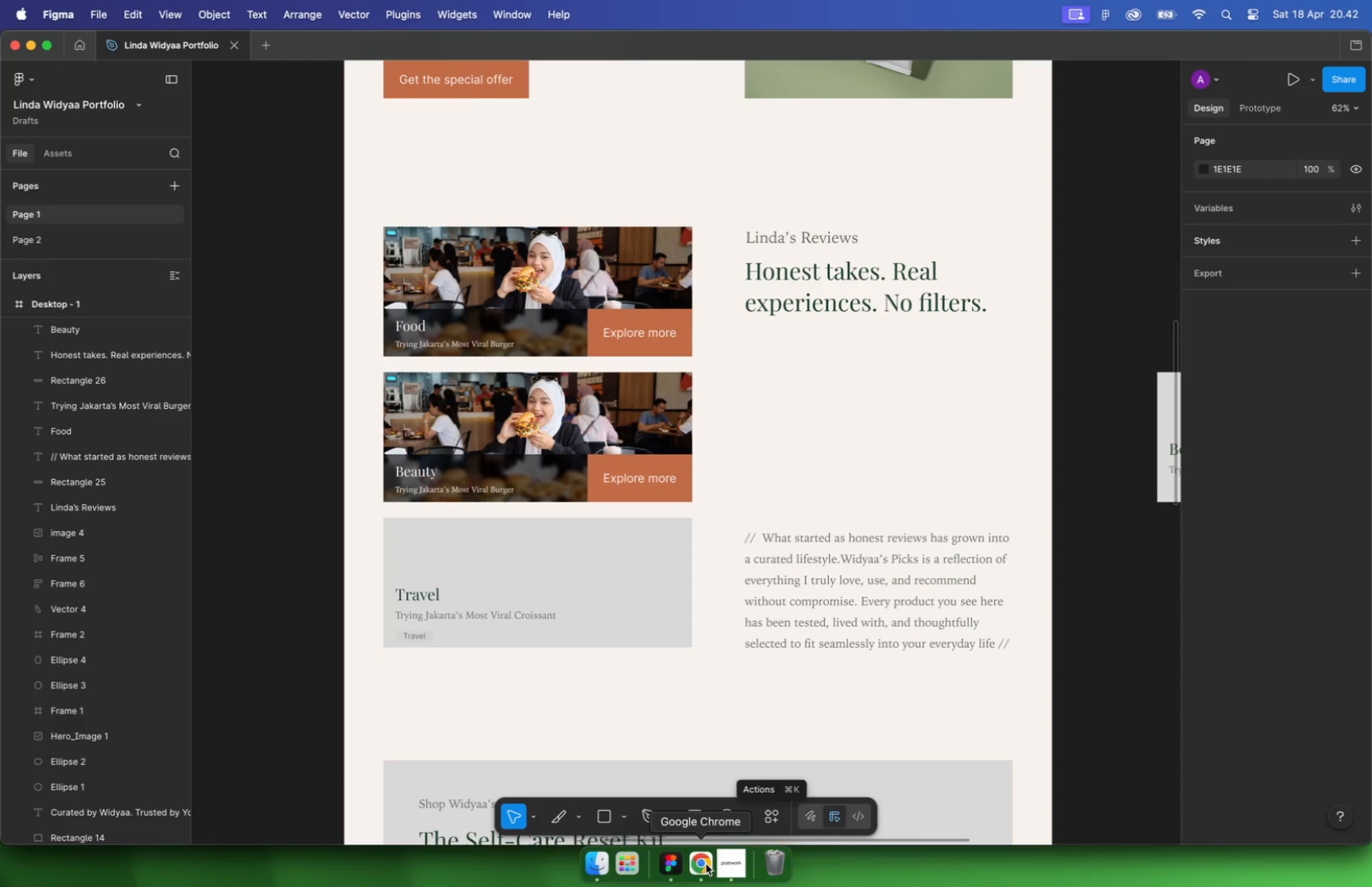 
left_click([707, 862])
 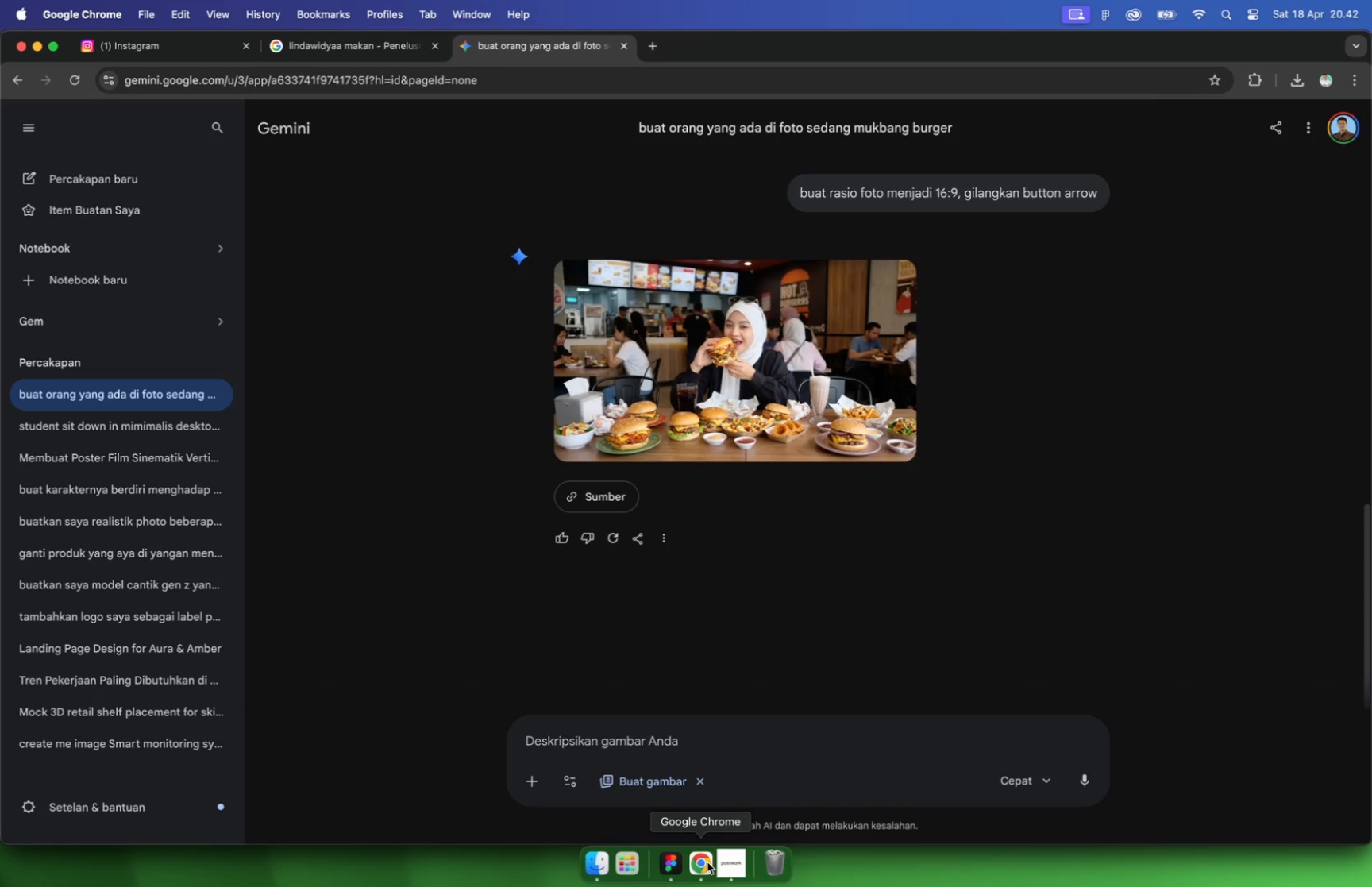 
type(change the vibe li)
key(Backspace)
key(Backspace)
type(she is beaury floge)
key(Backspace)
key(Backspace)
key(Backspace)
key(Backspace)
key(Backspace)
type(vloger, change the outfir and minimalist pink backgroud at badroom)
 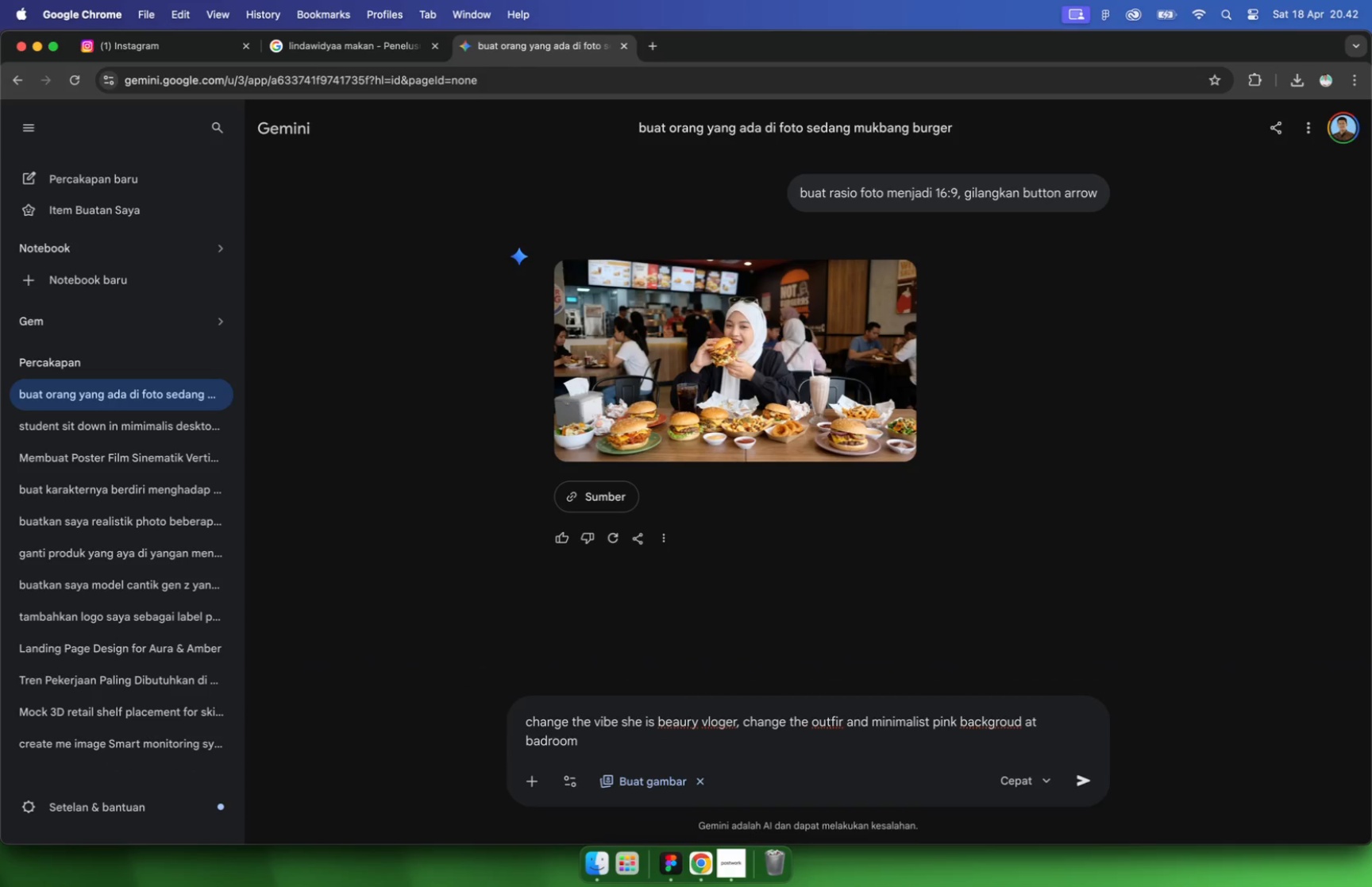 
key(Enter)
 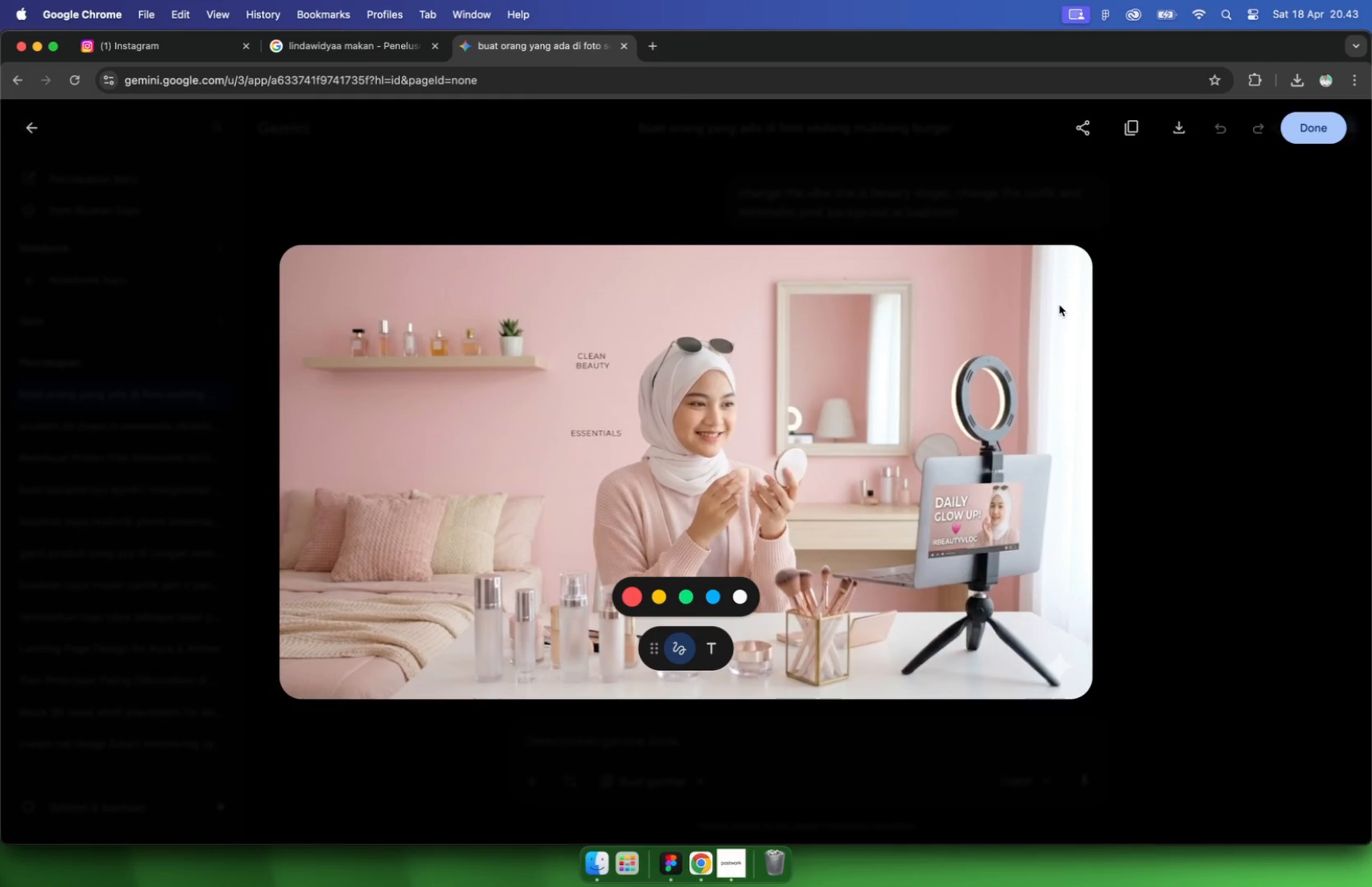 
wait(44.72)
 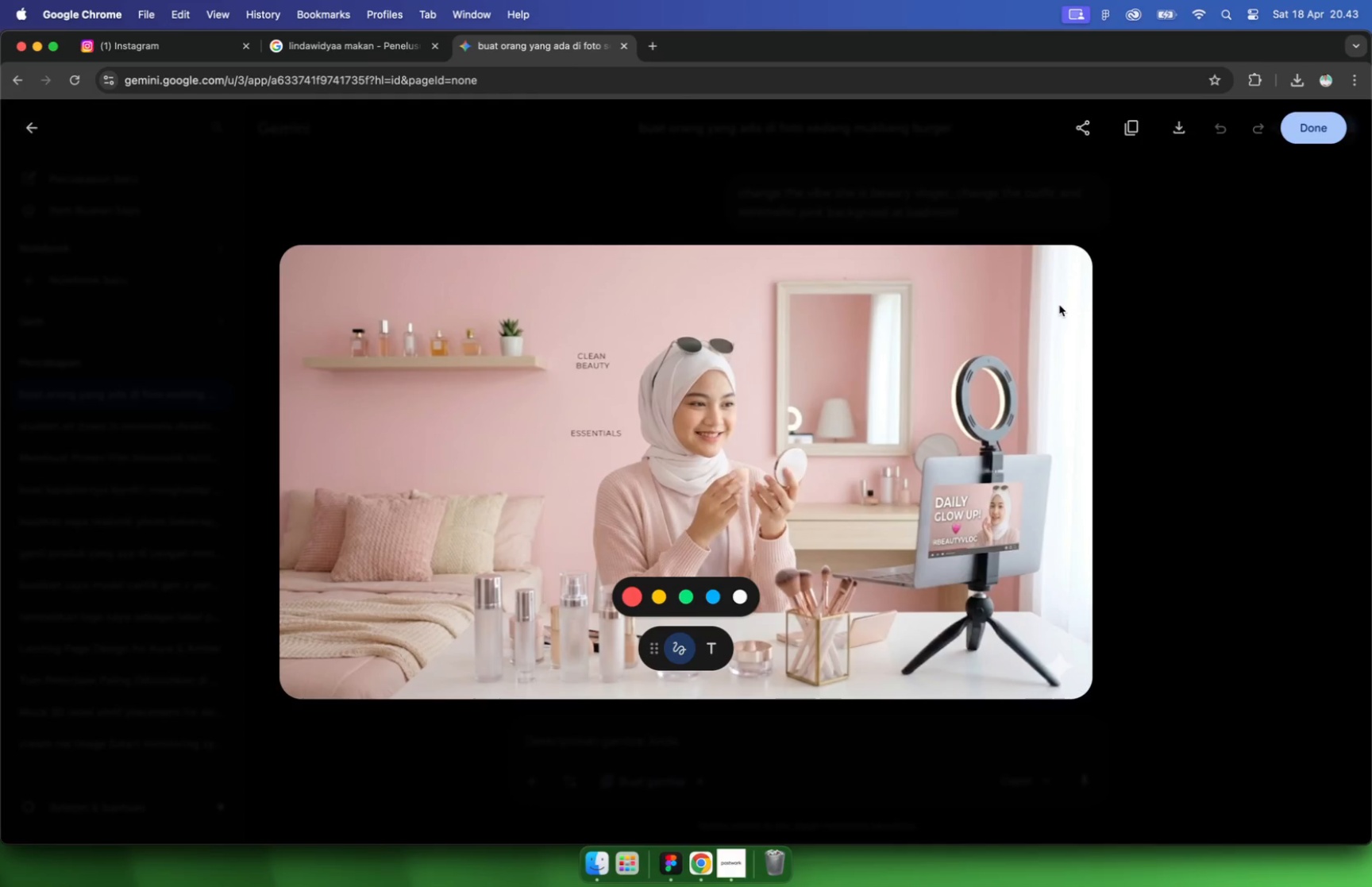 
left_click([1185, 125])
 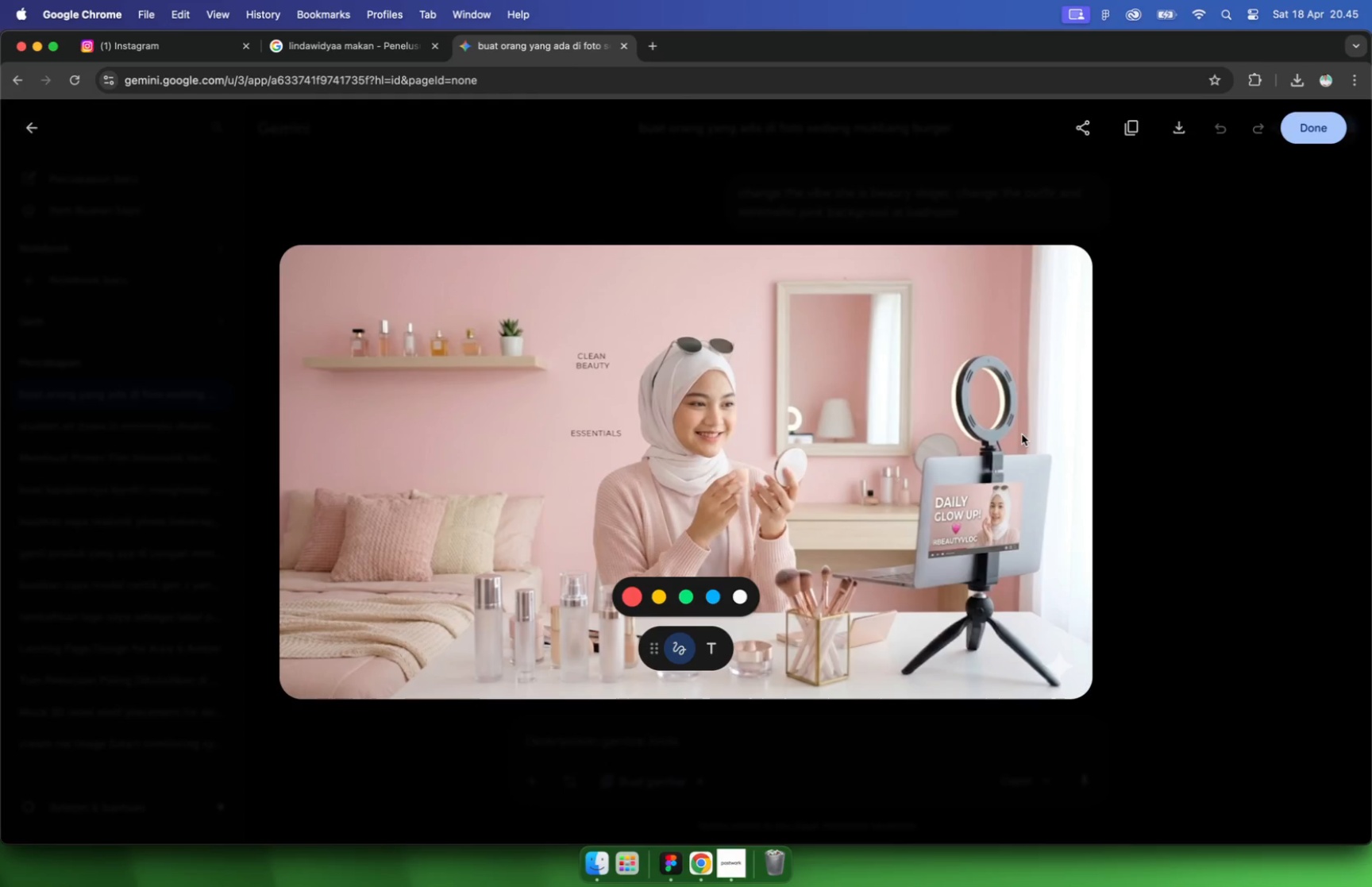 
wait(148.04)
 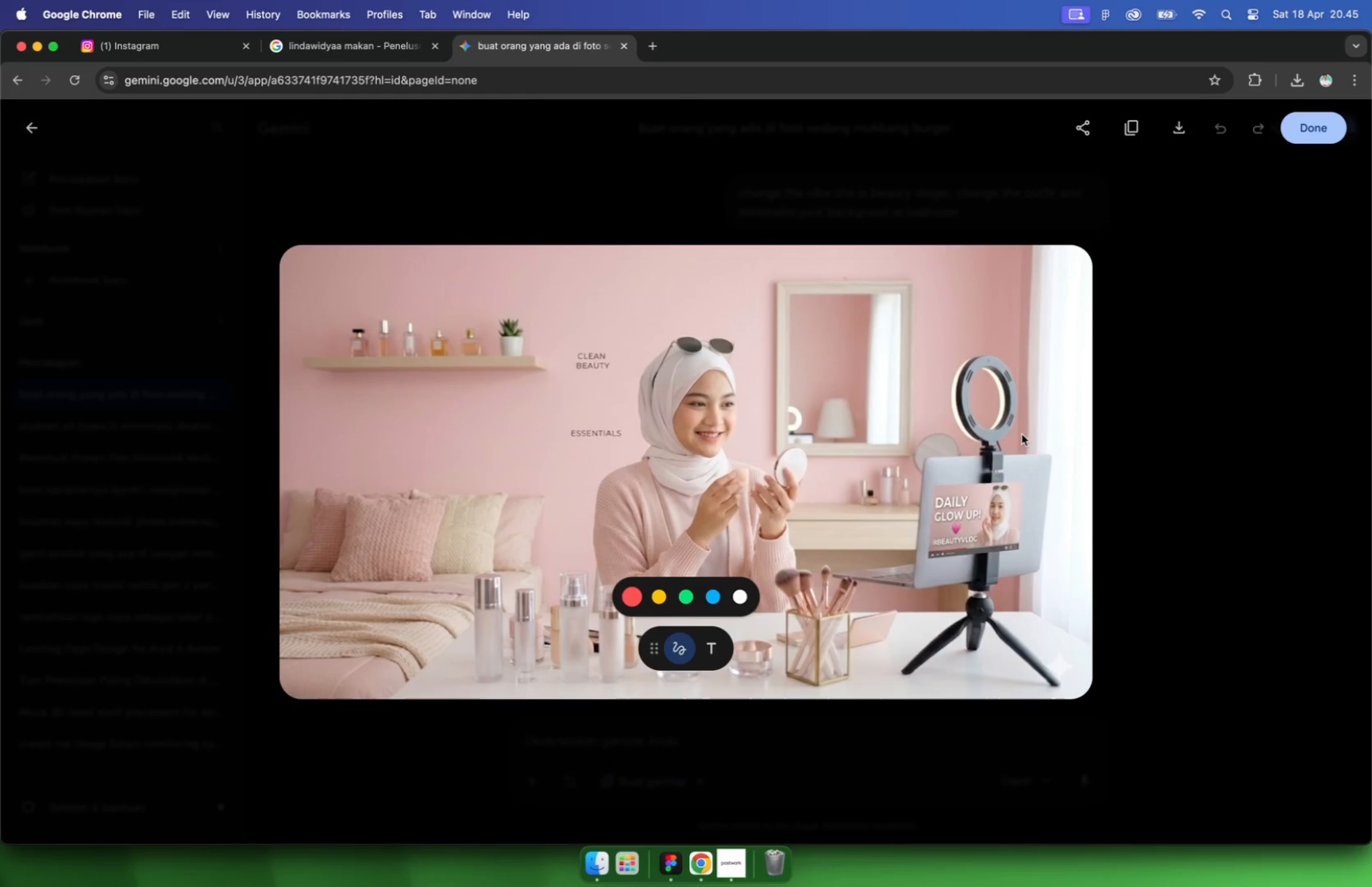 
left_click_drag(start_coordinate=[760, 258], to_coordinate=[1109, 552])
 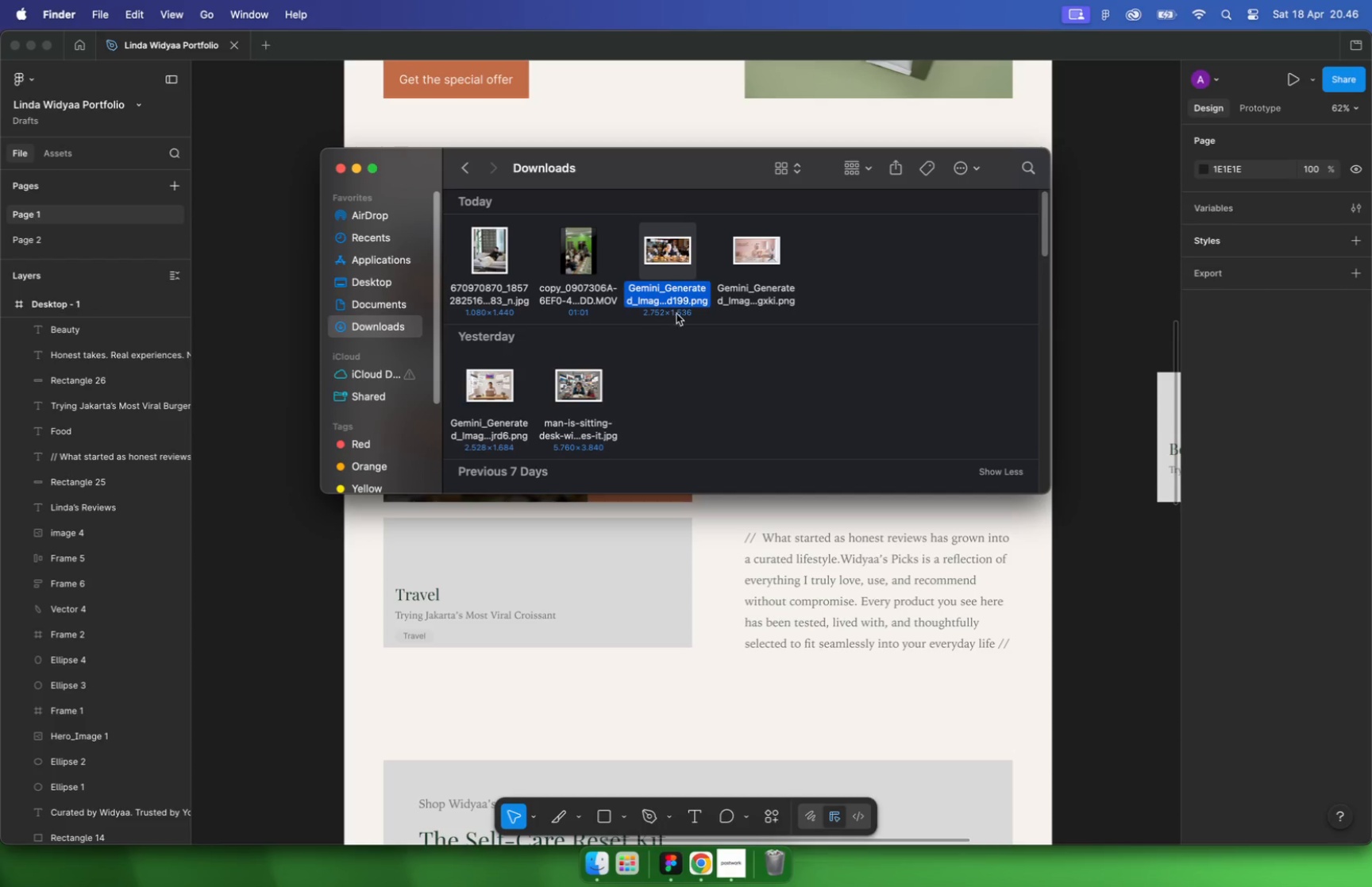 
left_click([1109, 551])
 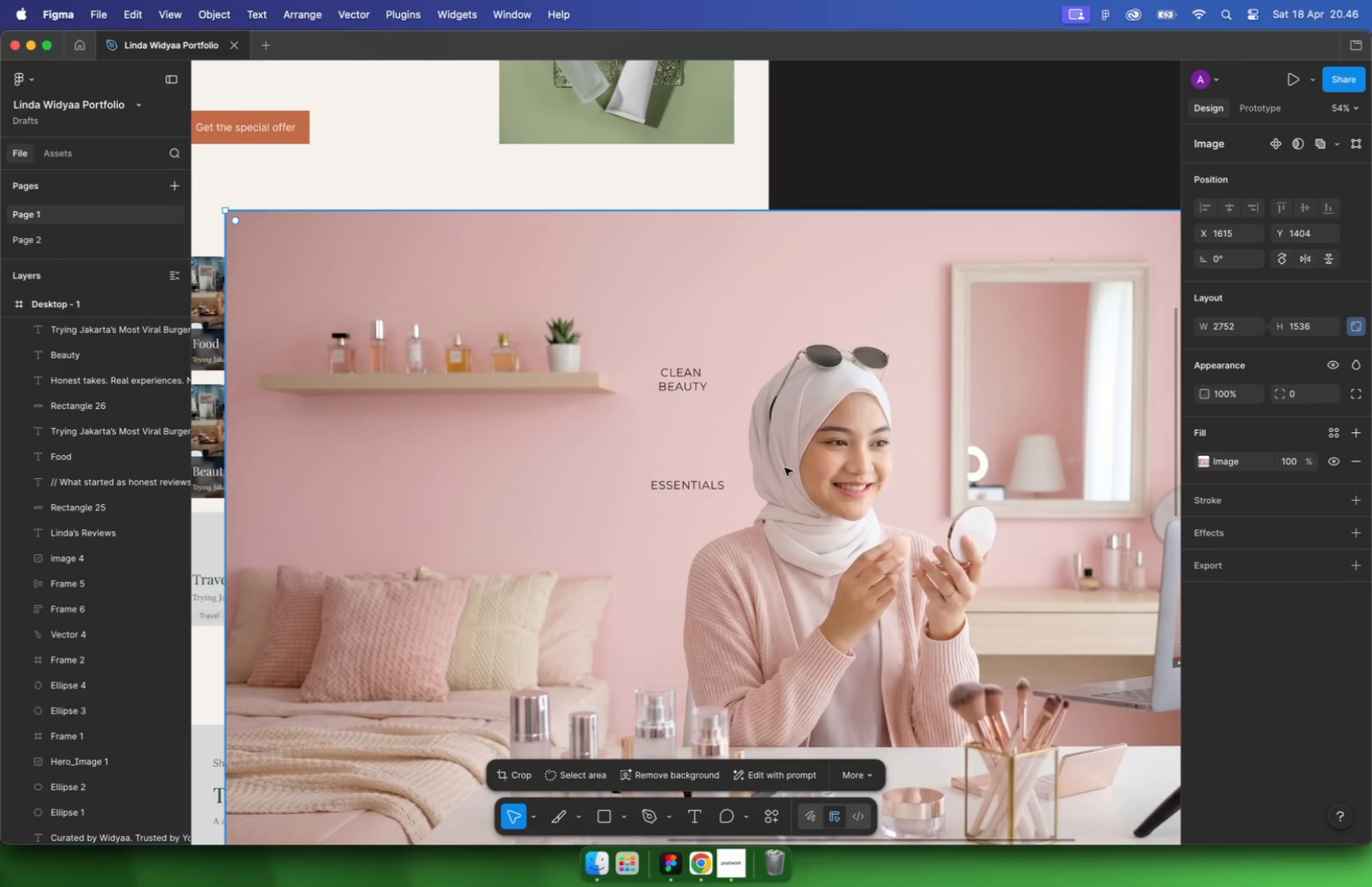 
hold_key(key=CommandLeft, duration=3.92)
scroll: coordinate [784, 469], scroll_direction: up, amount: 2.0
 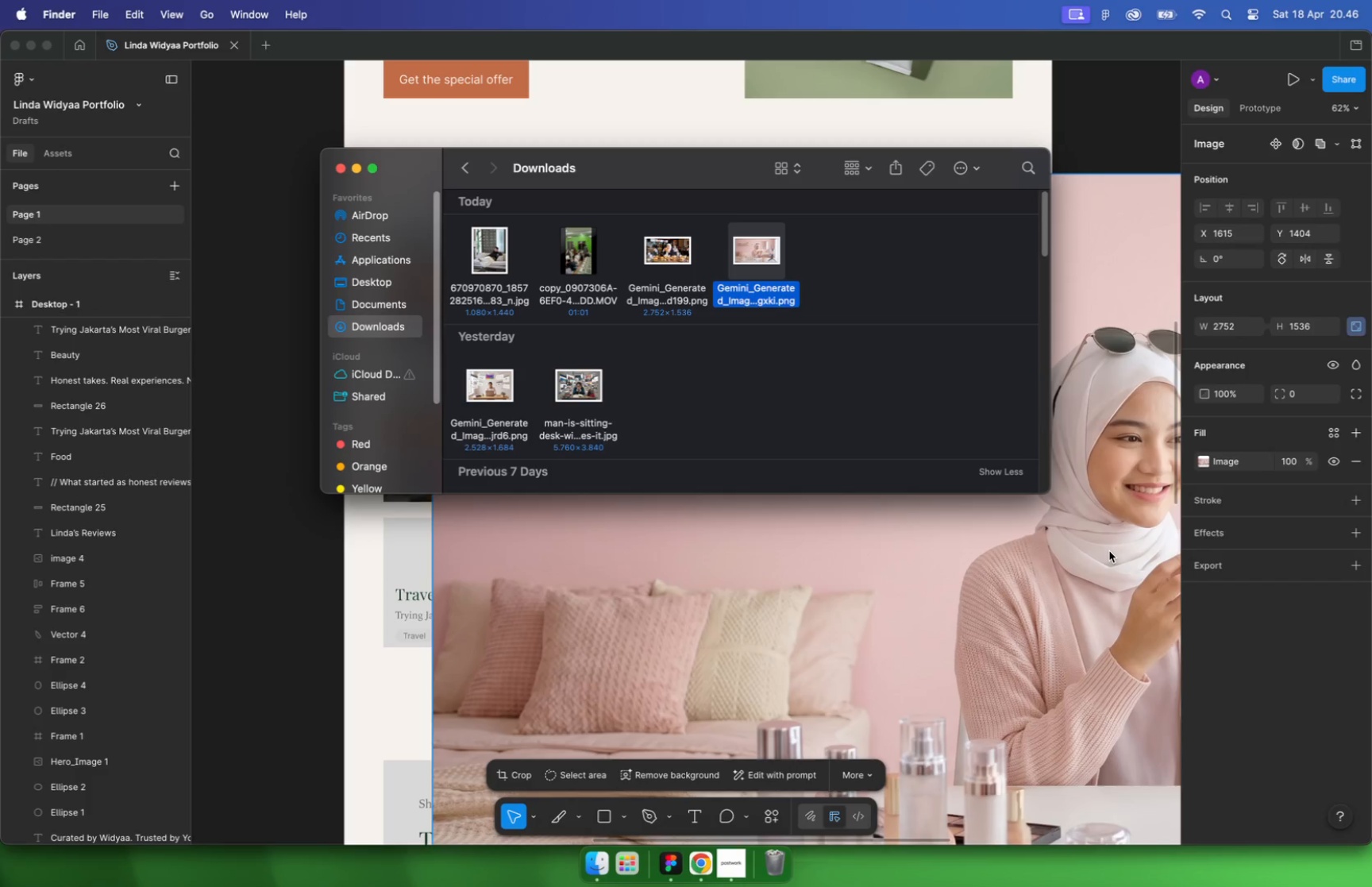 
scroll: coordinate [639, 428], scroll_direction: down, amount: 16.0
 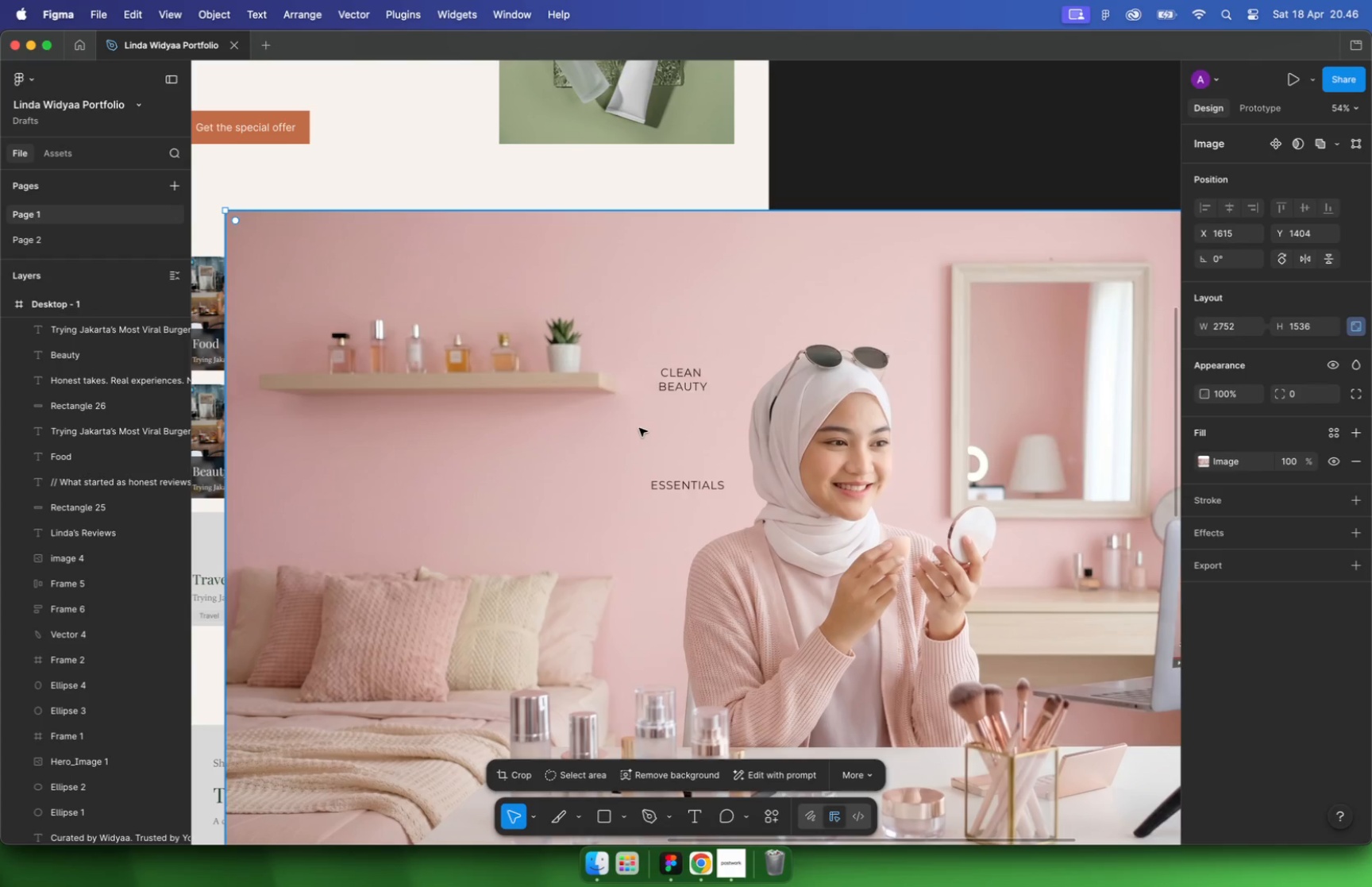 
left_click_drag(start_coordinate=[912, 592], to_coordinate=[688, 431])
 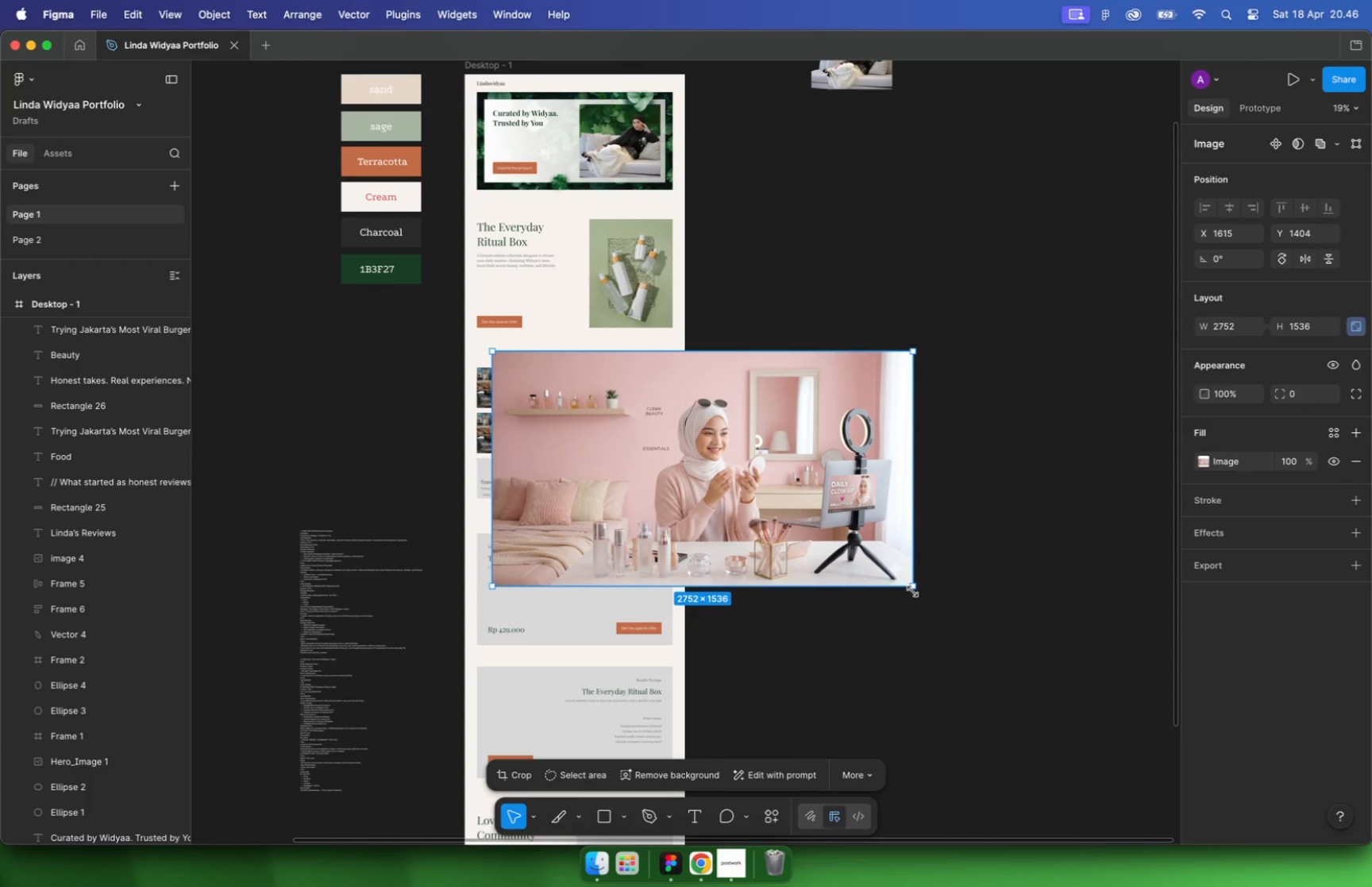 
hold_key(key=ShiftLeft, duration=1.14)
 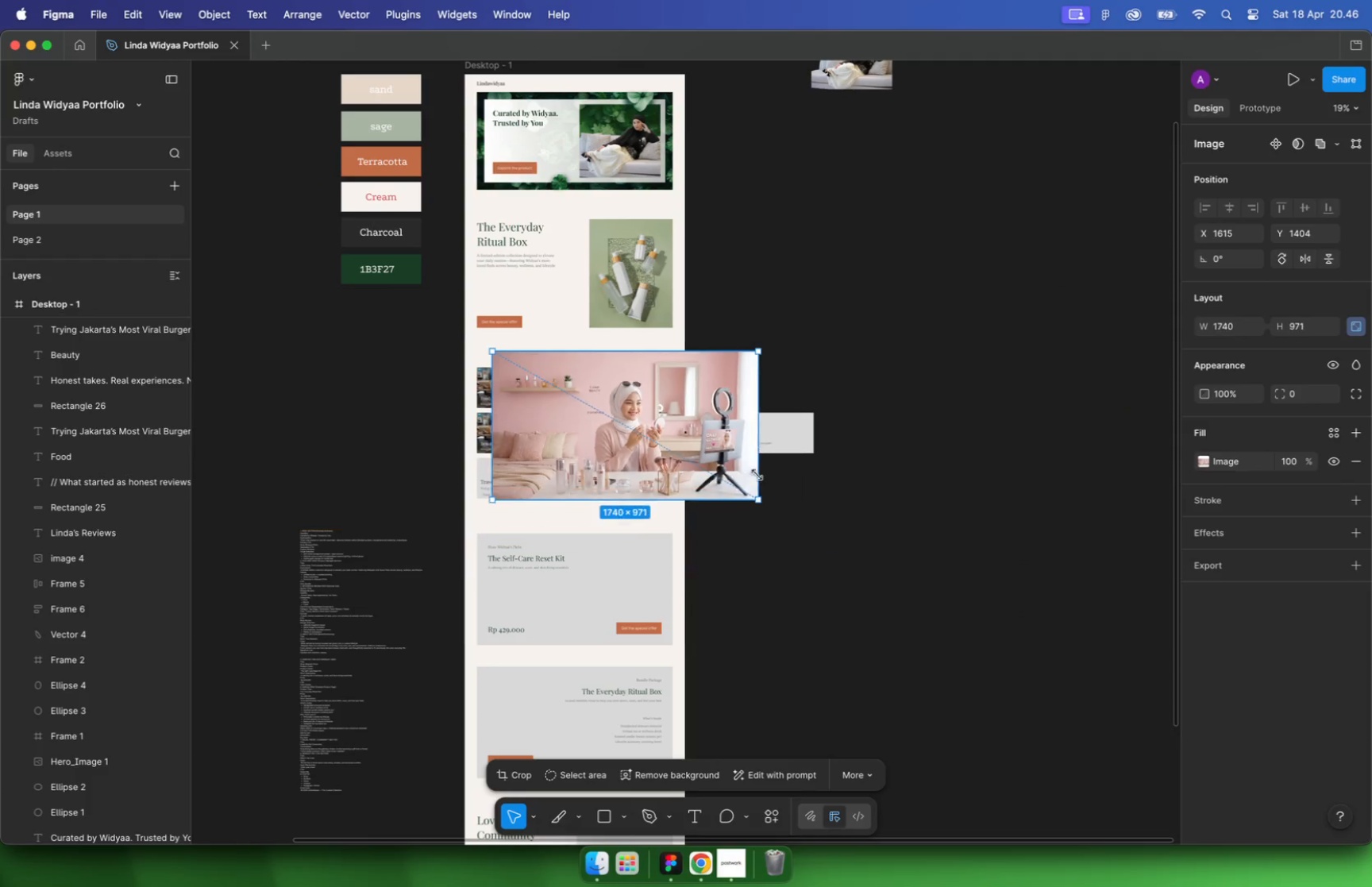 
hold_key(key=CommandLeft, duration=0.58)
scroll: coordinate [655, 443], scroll_direction: up, amount: 10.0
 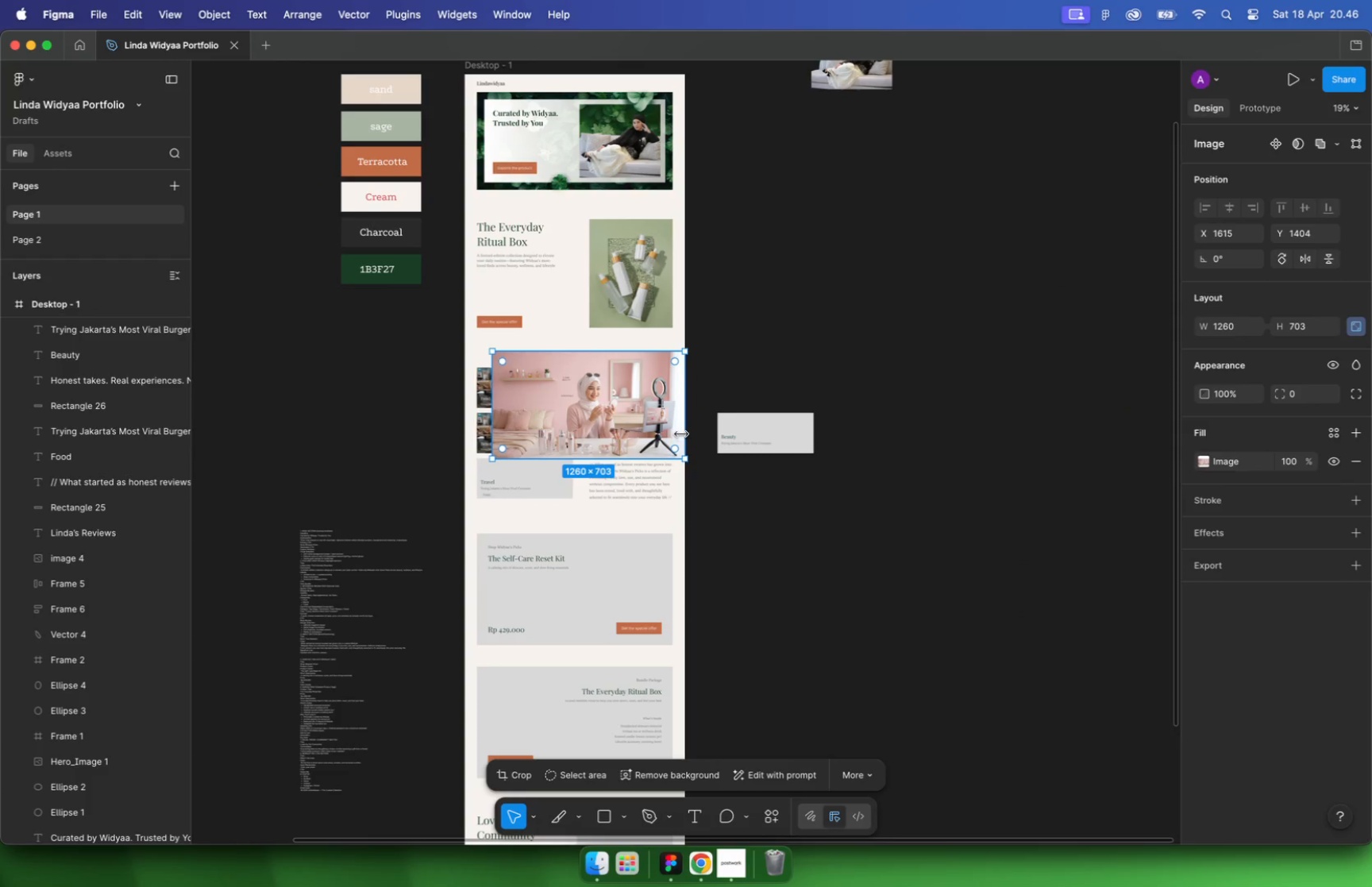 
left_click_drag(start_coordinate=[718, 476], to_coordinate=[590, 394])
 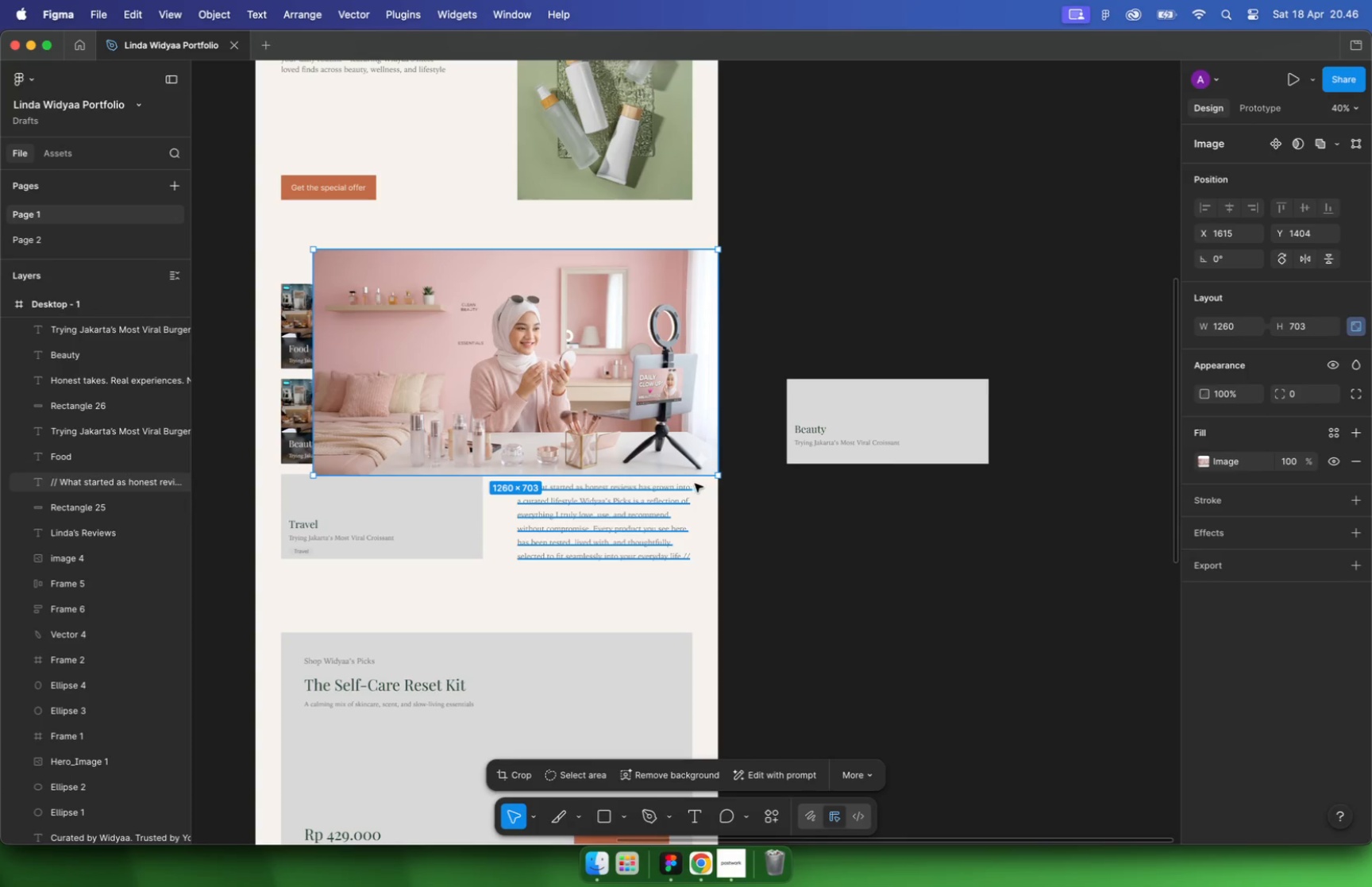 
hold_key(key=ShiftLeft, duration=0.68)
 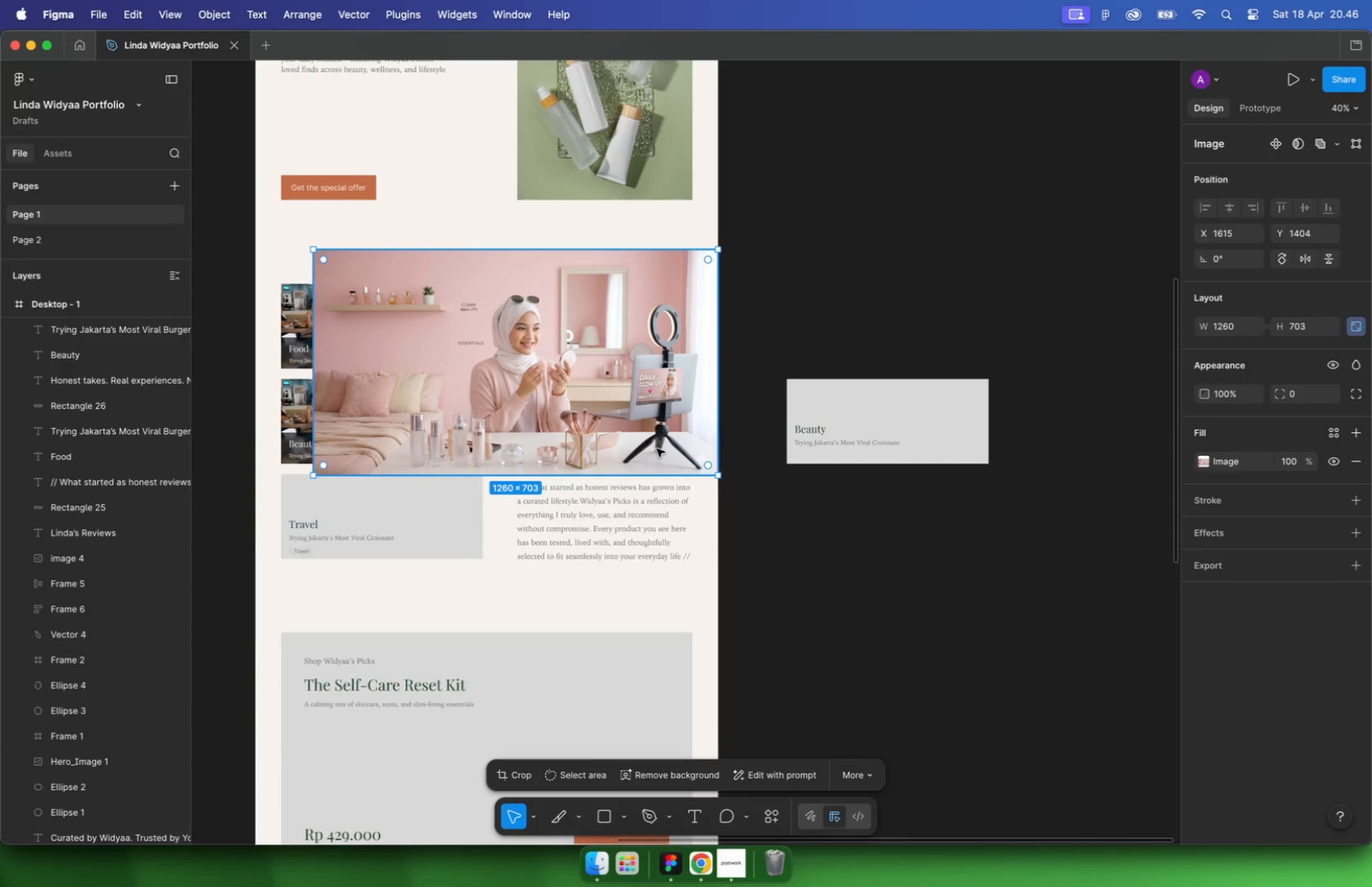 
hold_key(key=CommandLeft, duration=0.65)
 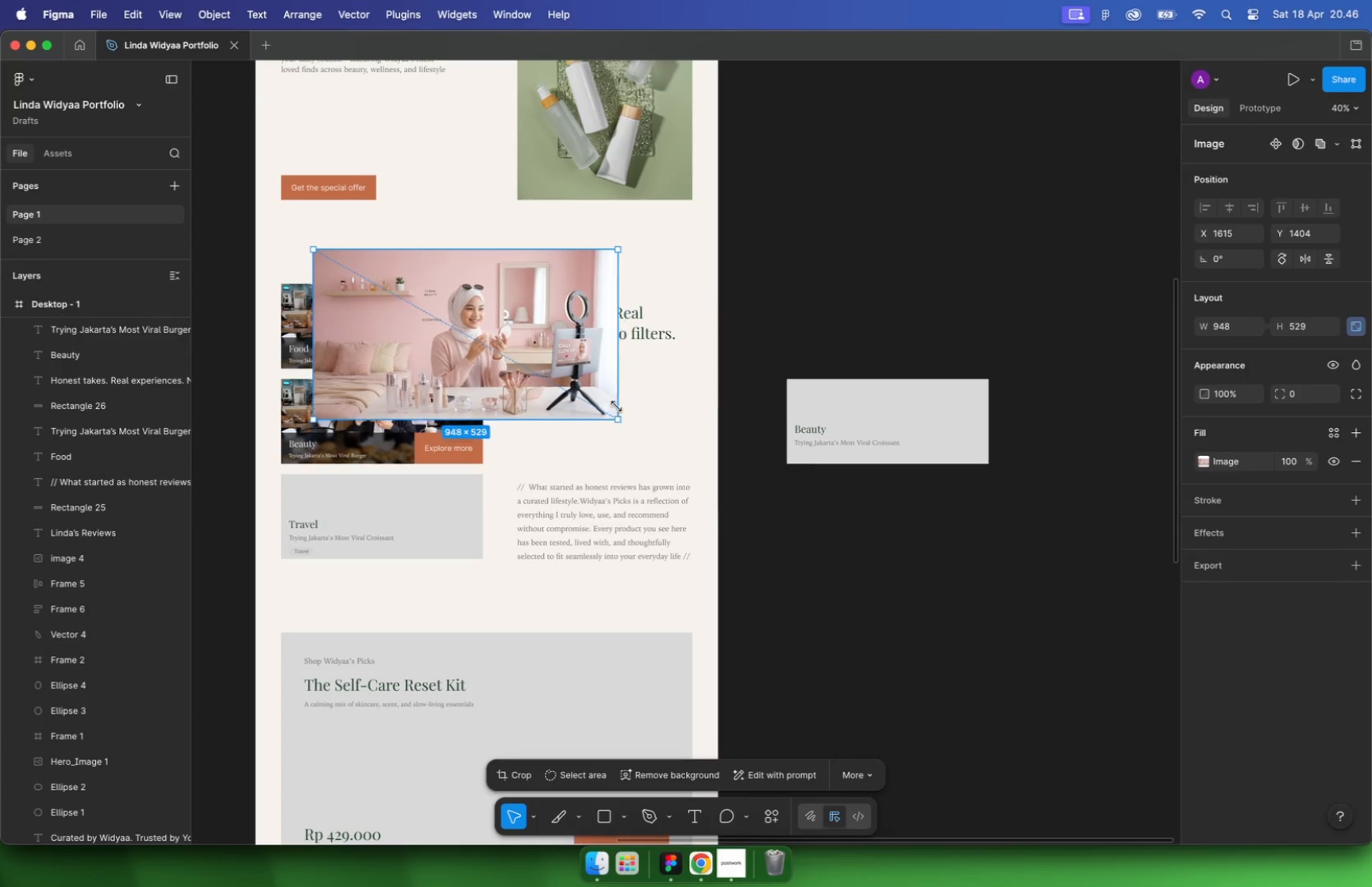 
left_click_drag(start_coordinate=[573, 376], to_coordinate=[488, 466])
 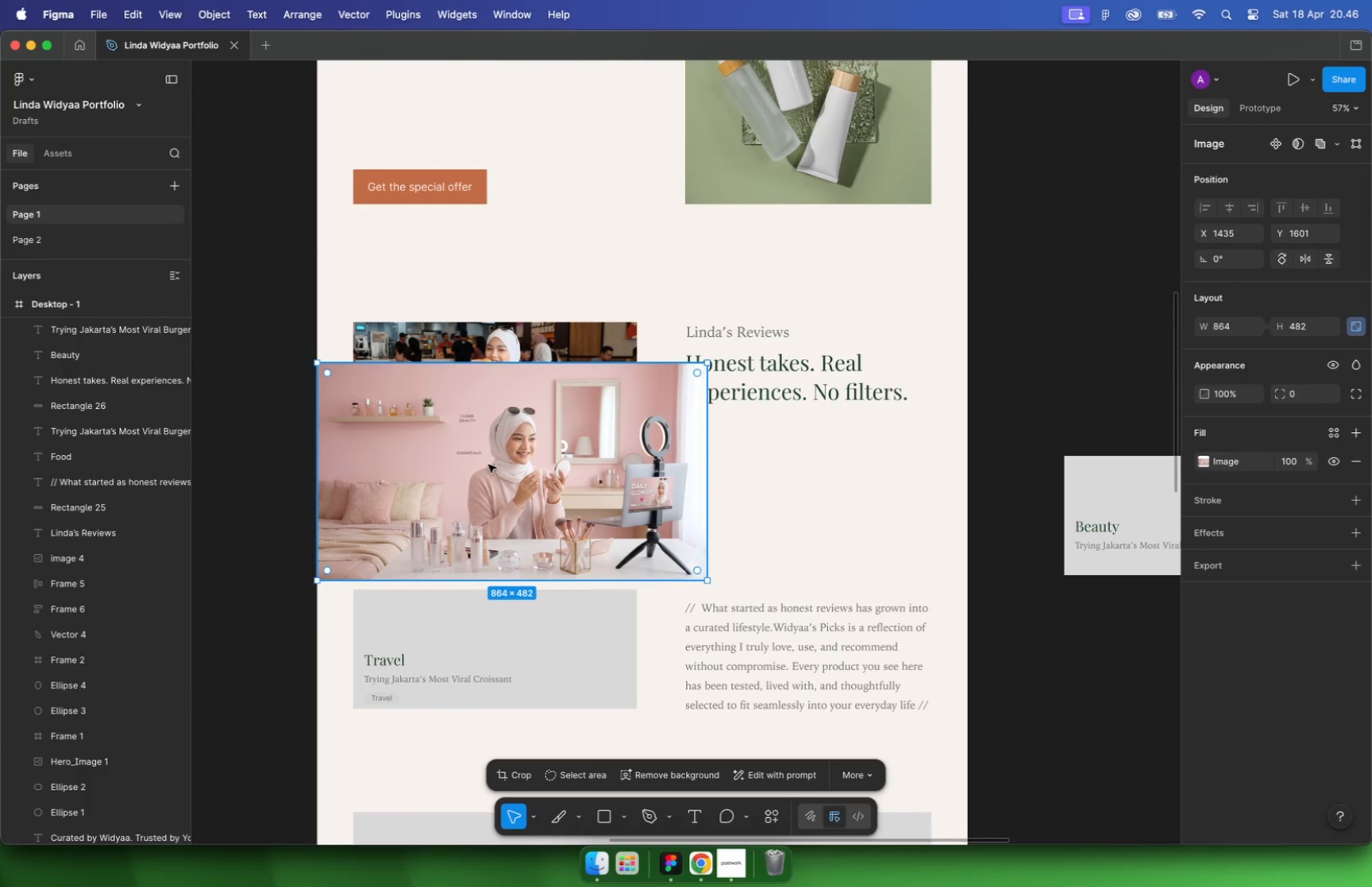 
scroll: coordinate [501, 350], scroll_direction: up, amount: 8.0
 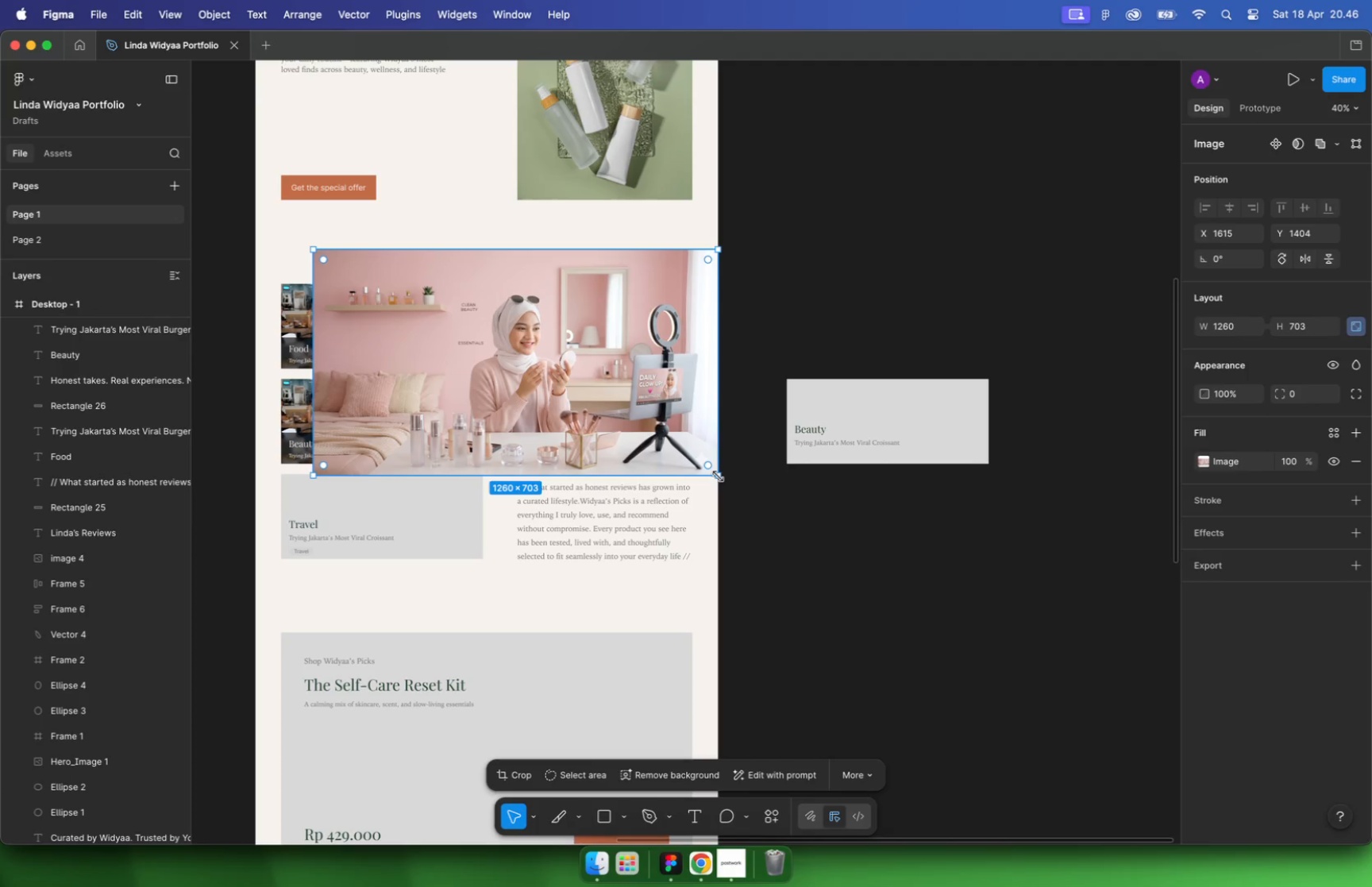 
hold_key(key=CommandLeft, duration=0.9)
scroll: coordinate [464, 496], scroll_direction: up, amount: 12.0
 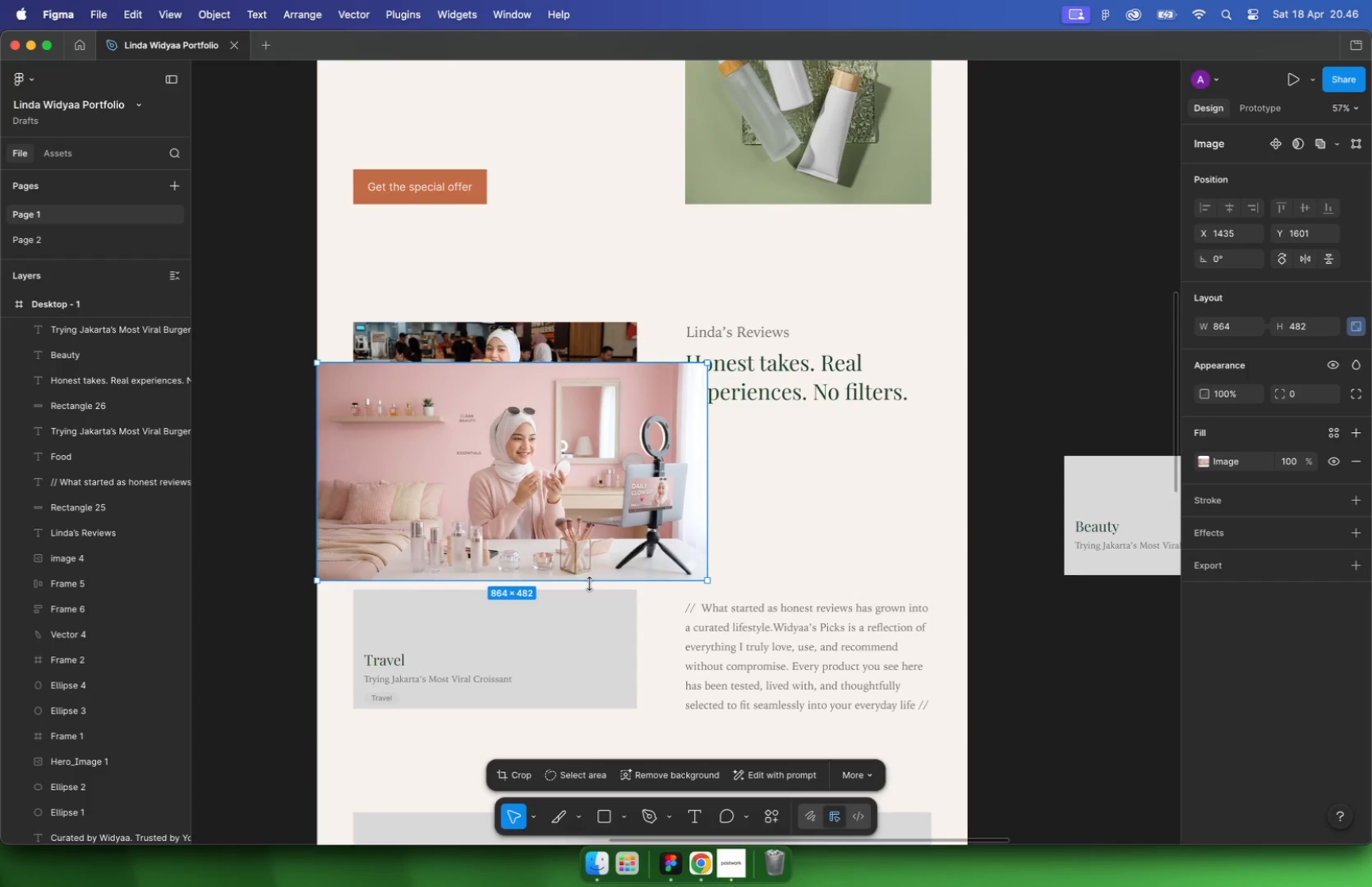 
left_click_drag(start_coordinate=[1042, 736], to_coordinate=[809, 615])
 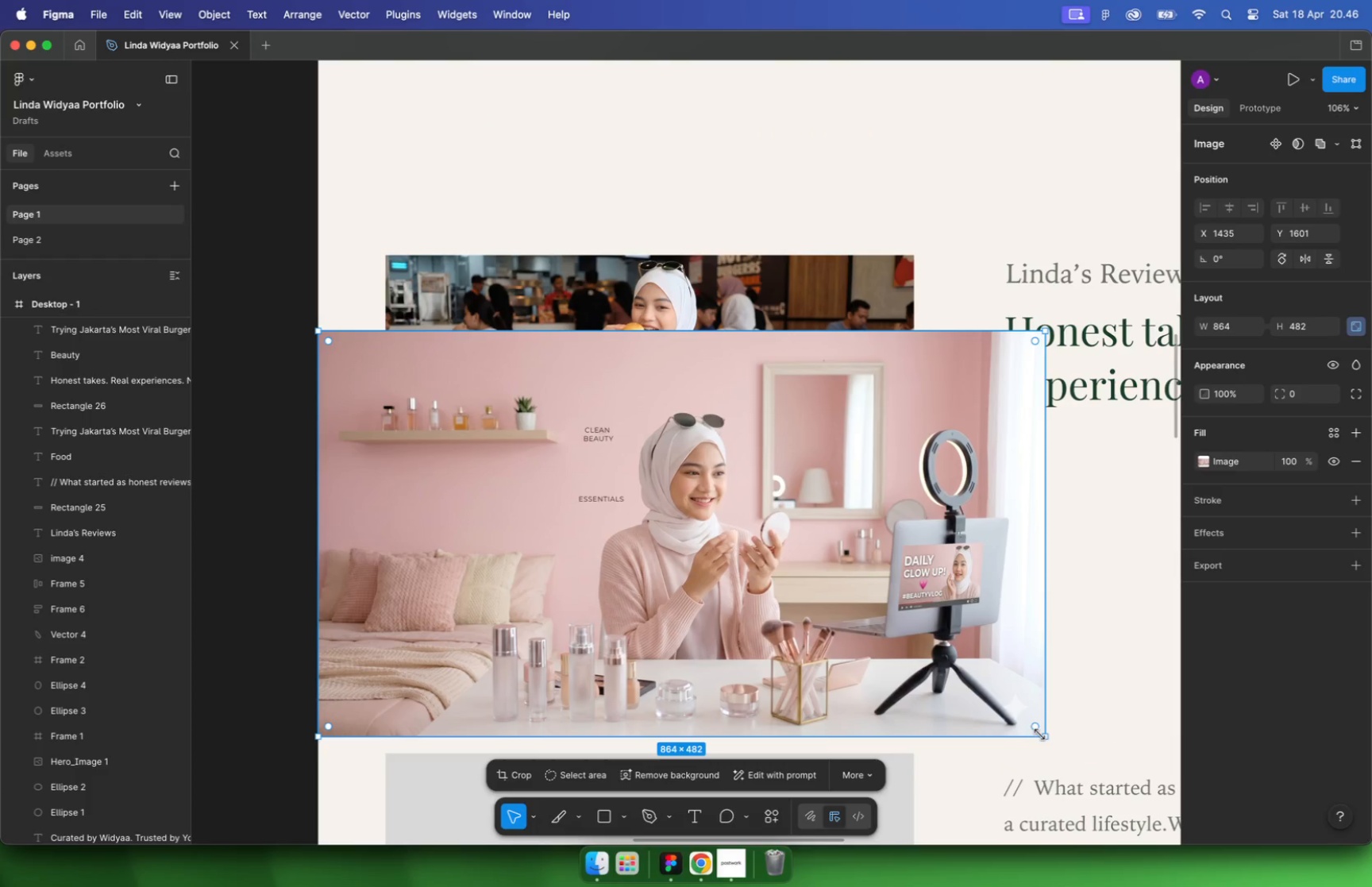 
hold_key(key=ShiftLeft, duration=0.94)
 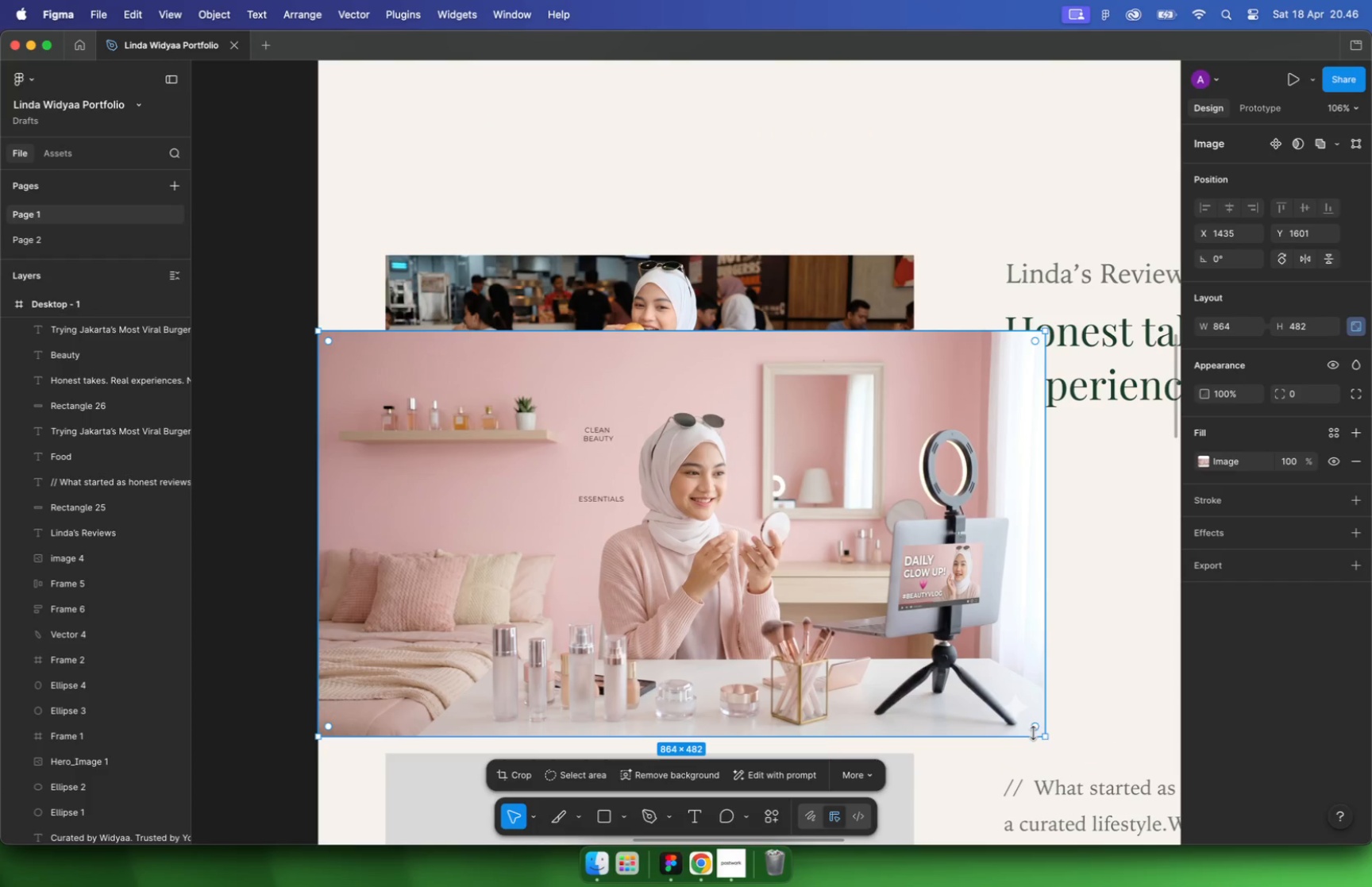 
hold_key(key=CommandLeft, duration=0.32)
 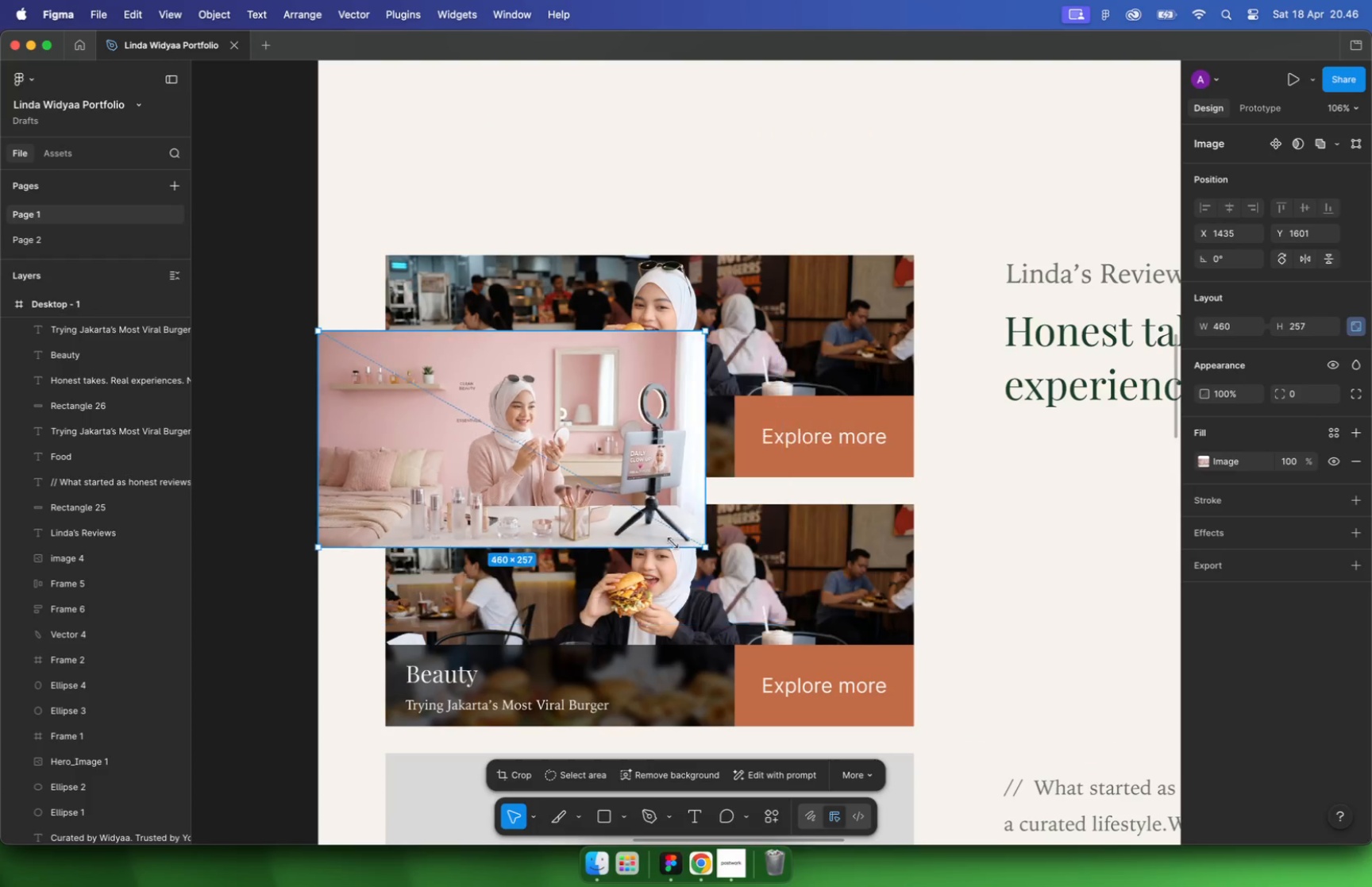 
left_click_drag(start_coordinate=[635, 484], to_coordinate=[672, 560])
 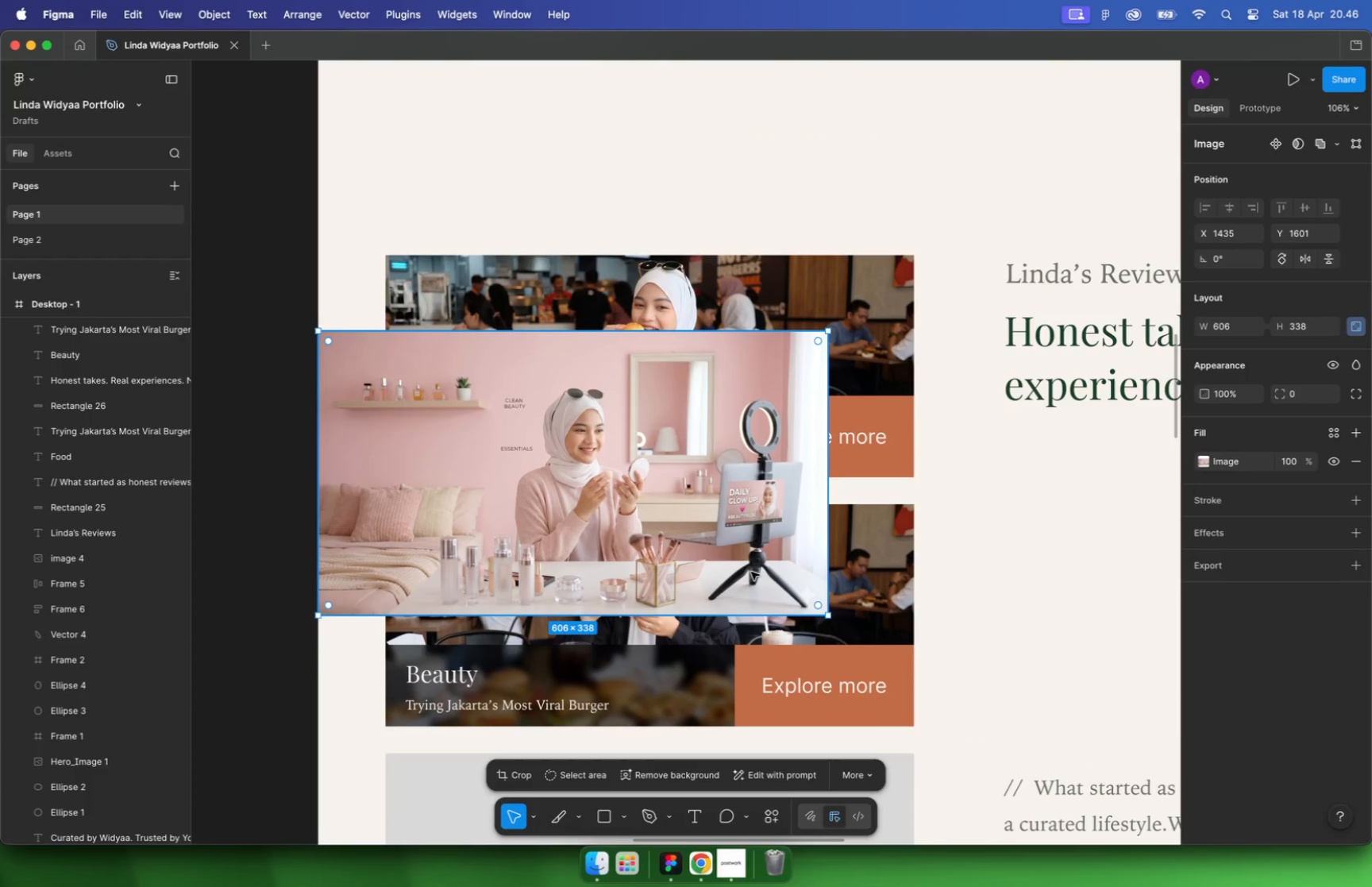 
scroll: coordinate [637, 484], scroll_direction: down, amount: 11.0
 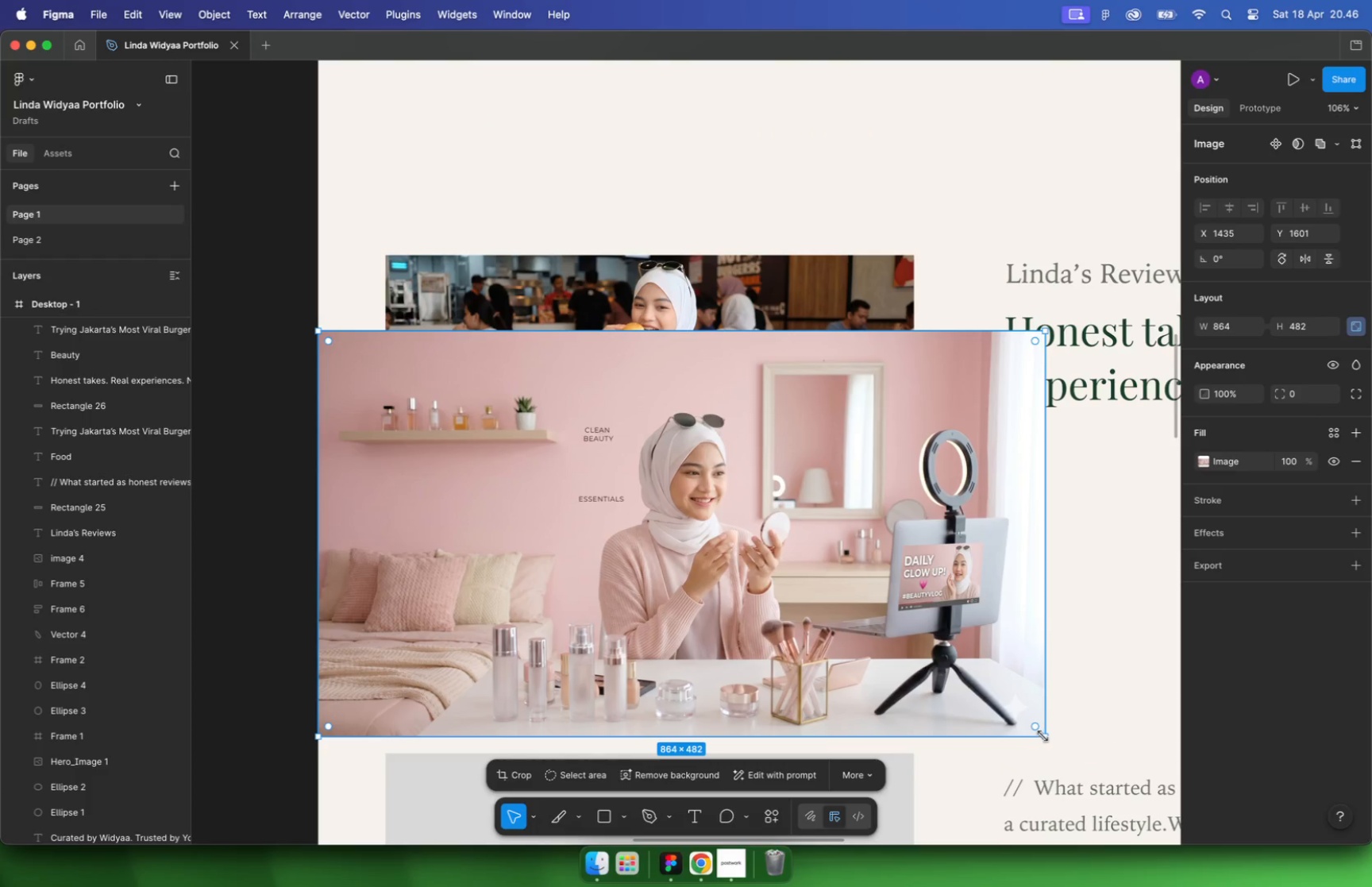 
key(Meta+X)
 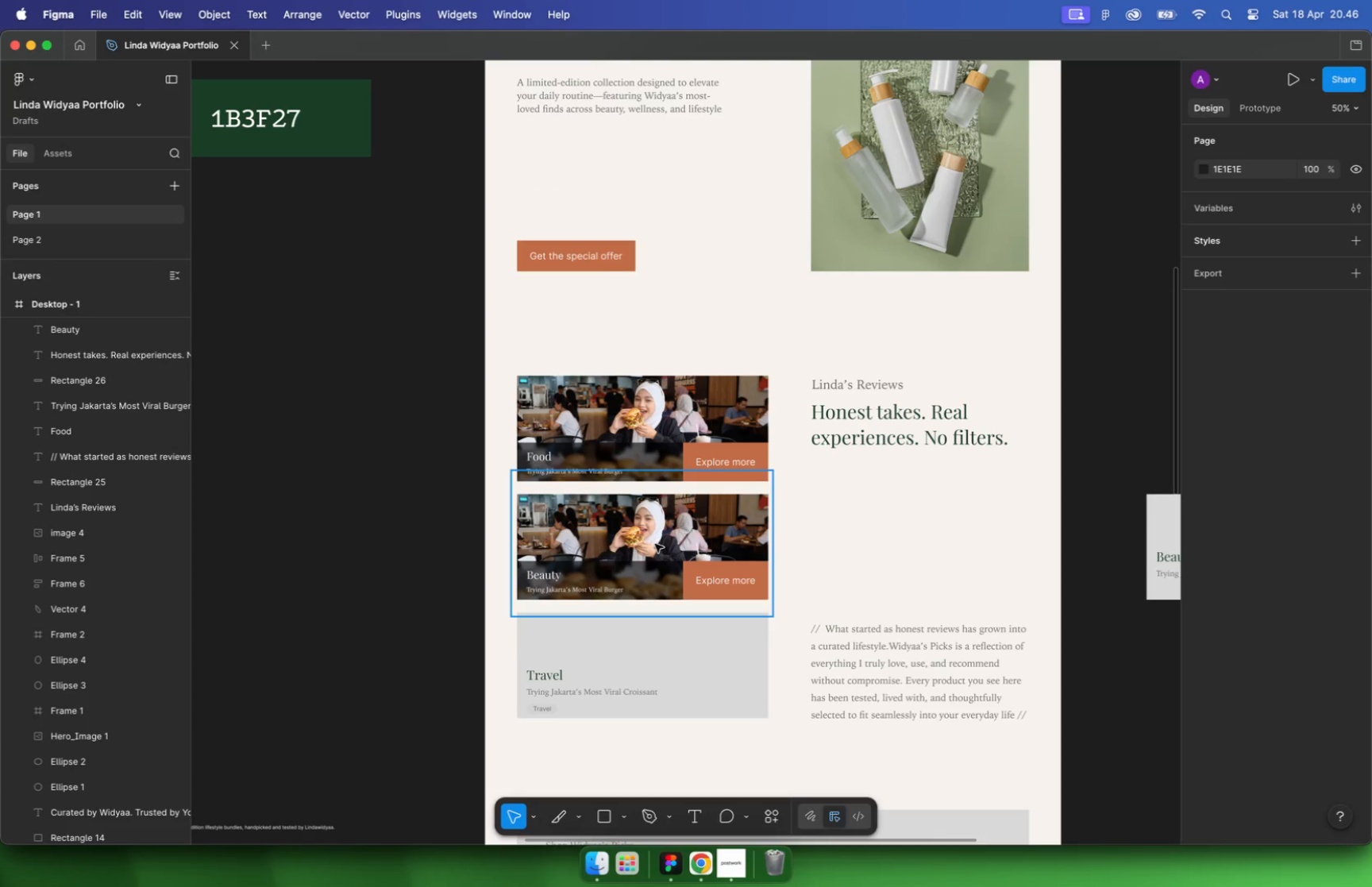 
hold_key(key=CommandLeft, duration=0.6)
 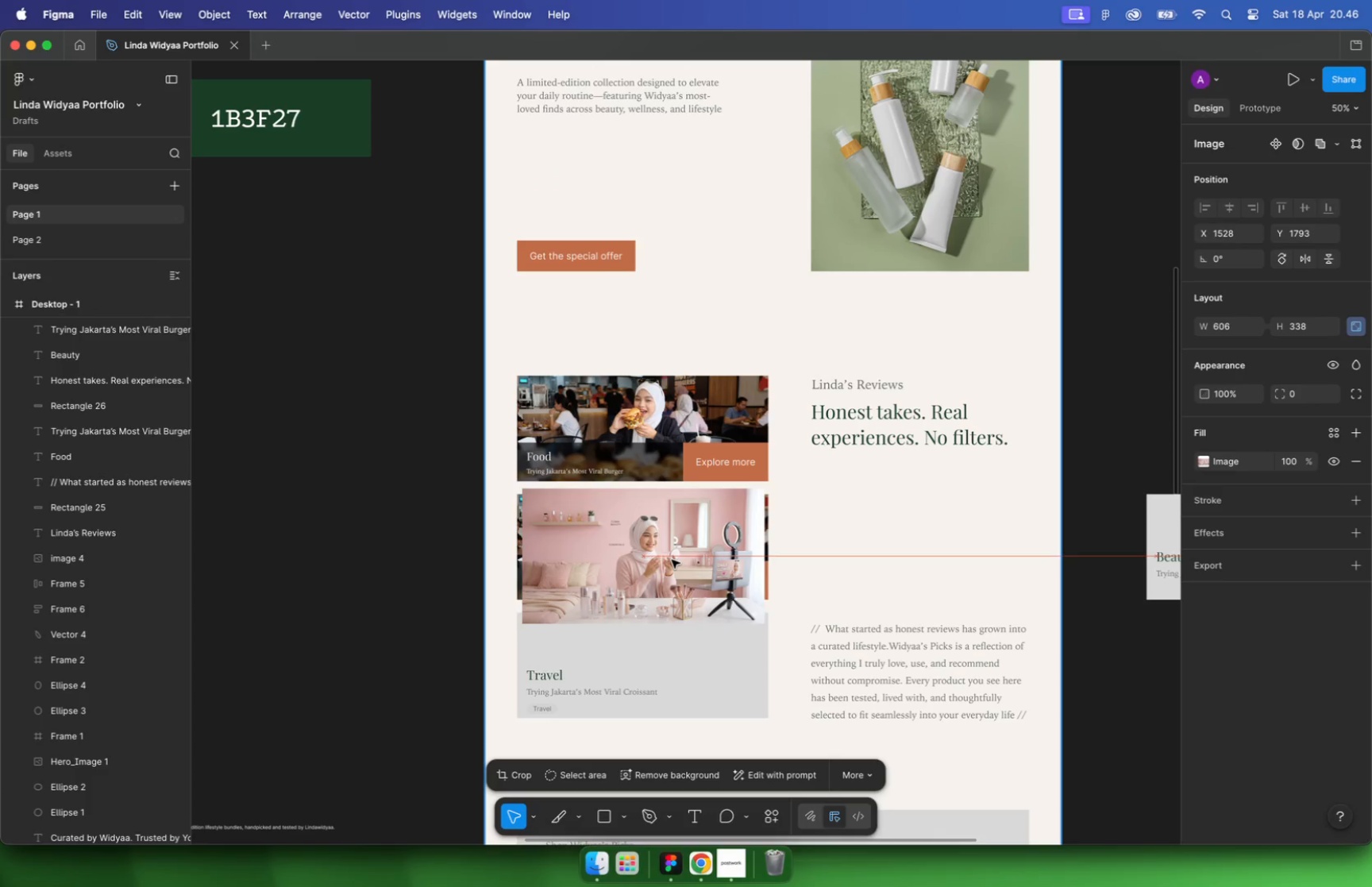 
key(Meta+V)
 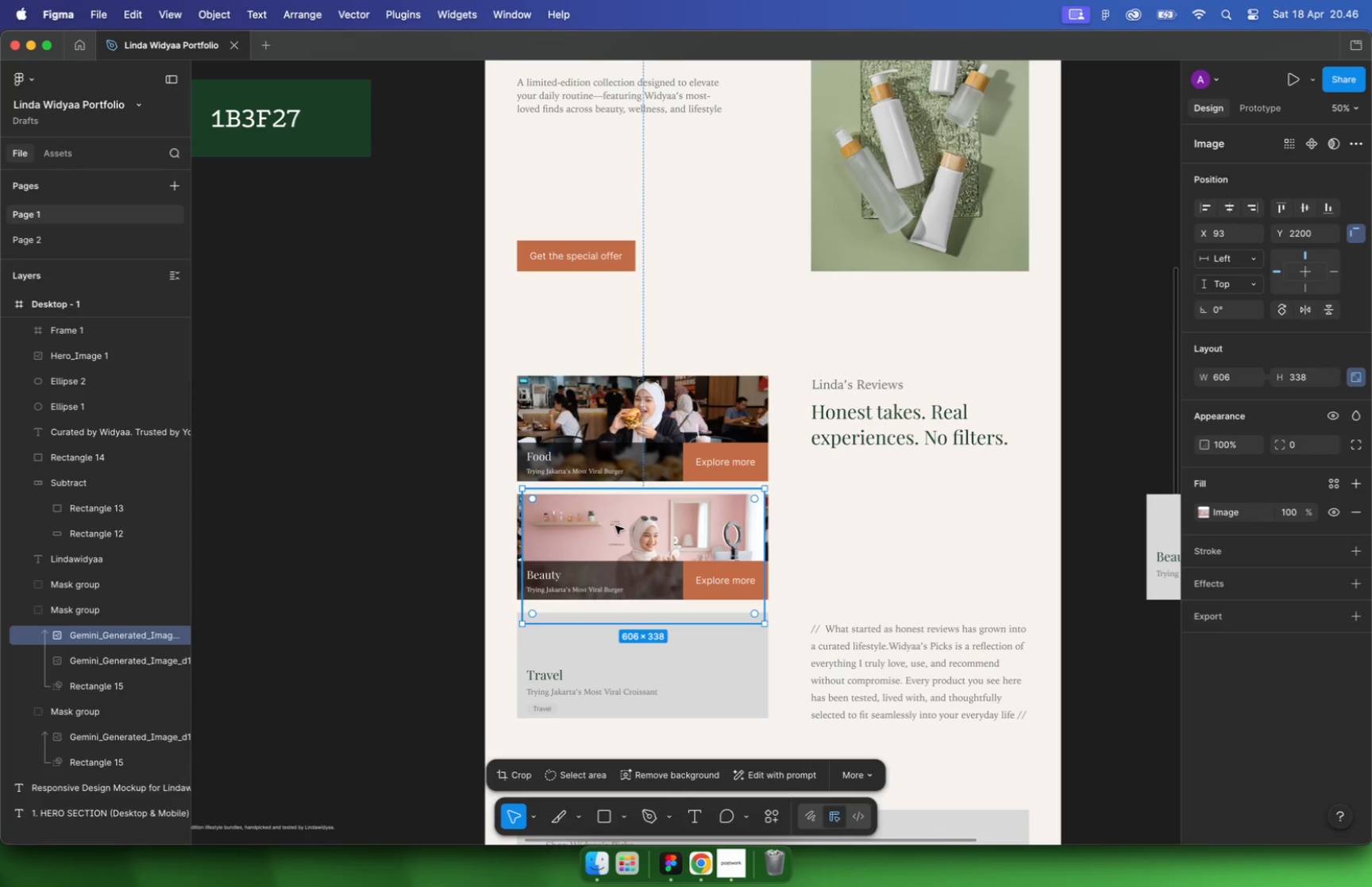 
left_click_drag(start_coordinate=[615, 525], to_coordinate=[655, 530])
 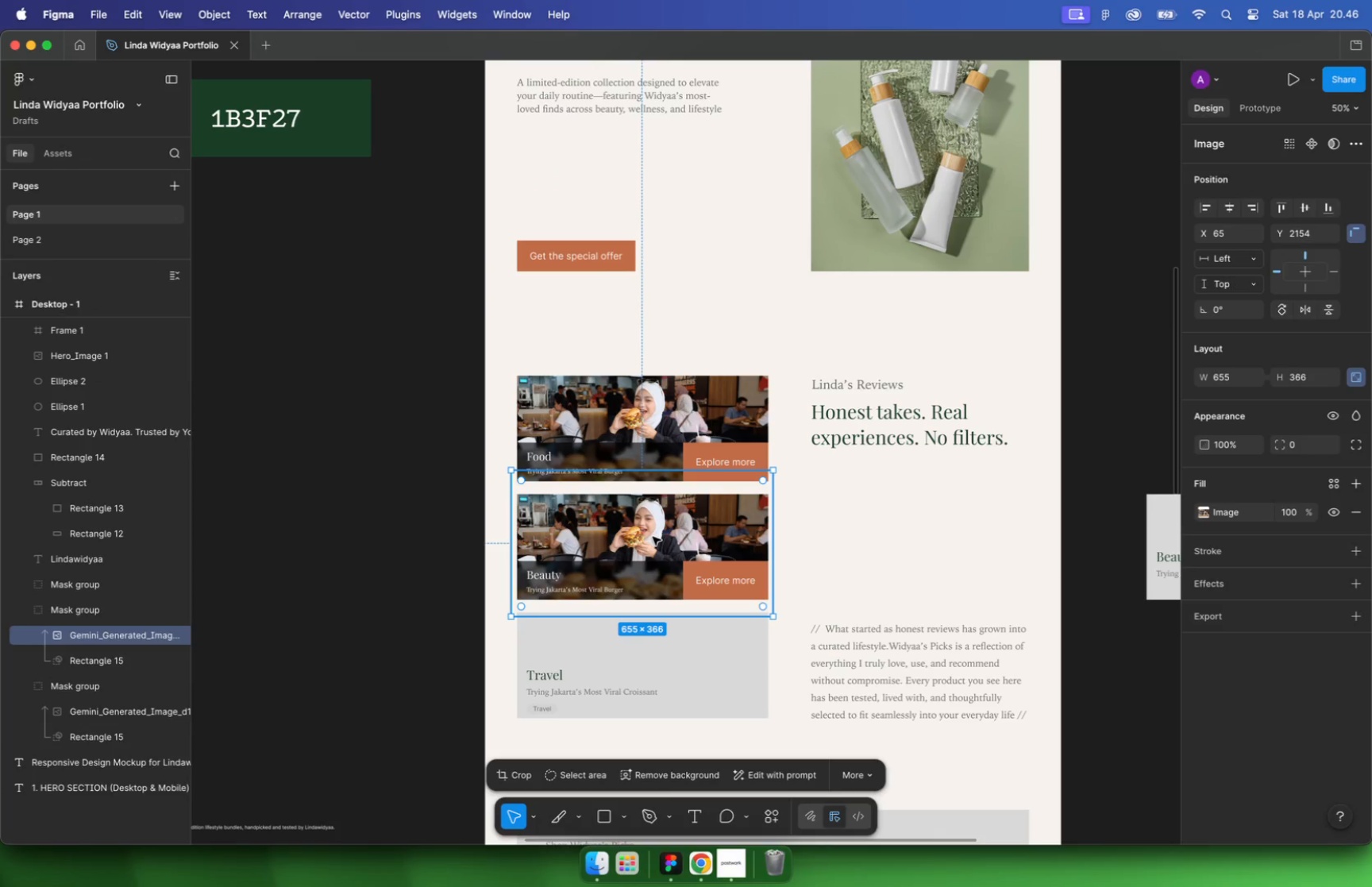 
hold_key(key=CommandLeft, duration=0.41)
left_click([538, 525])
 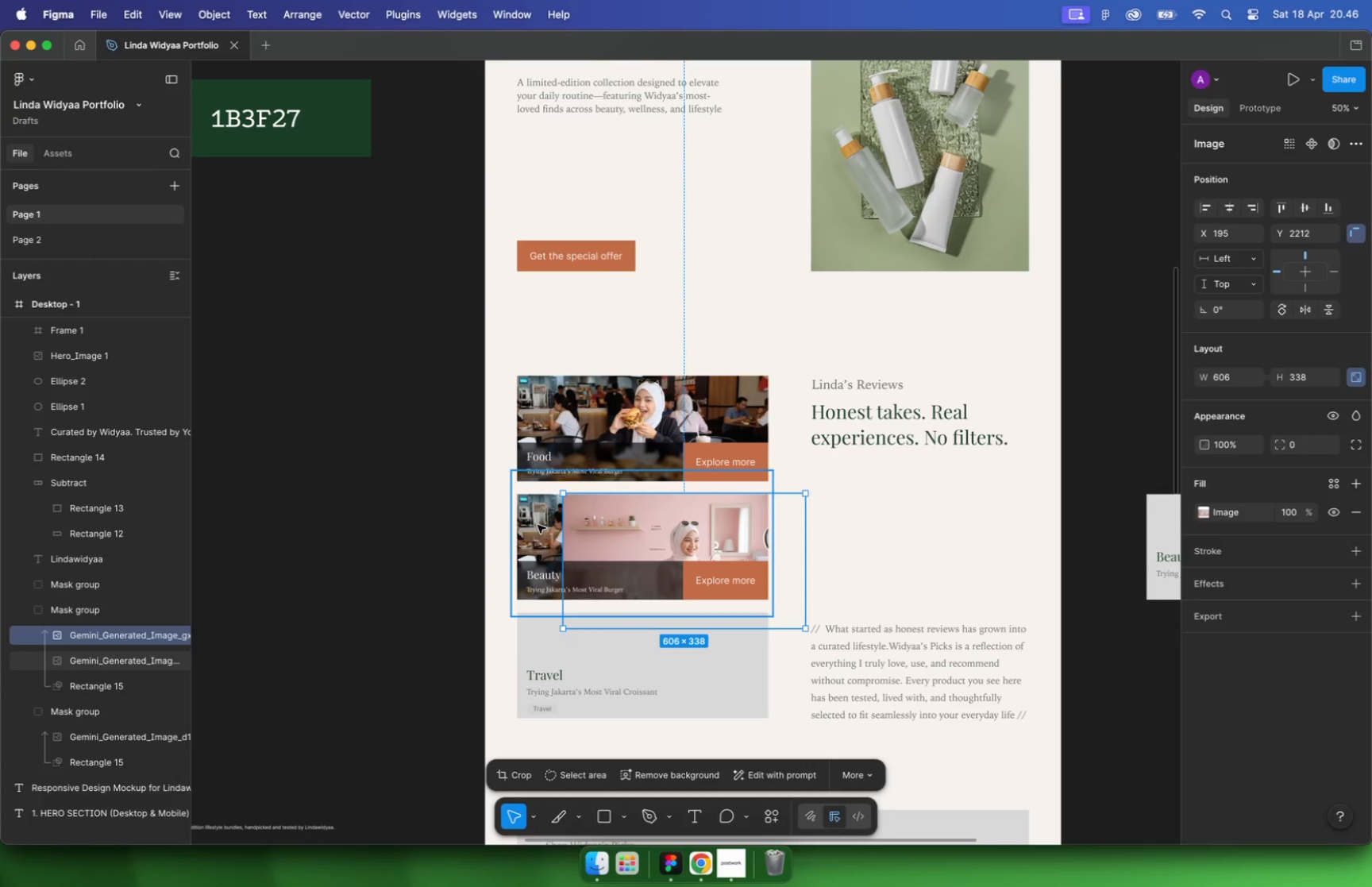 
key(Backspace)
 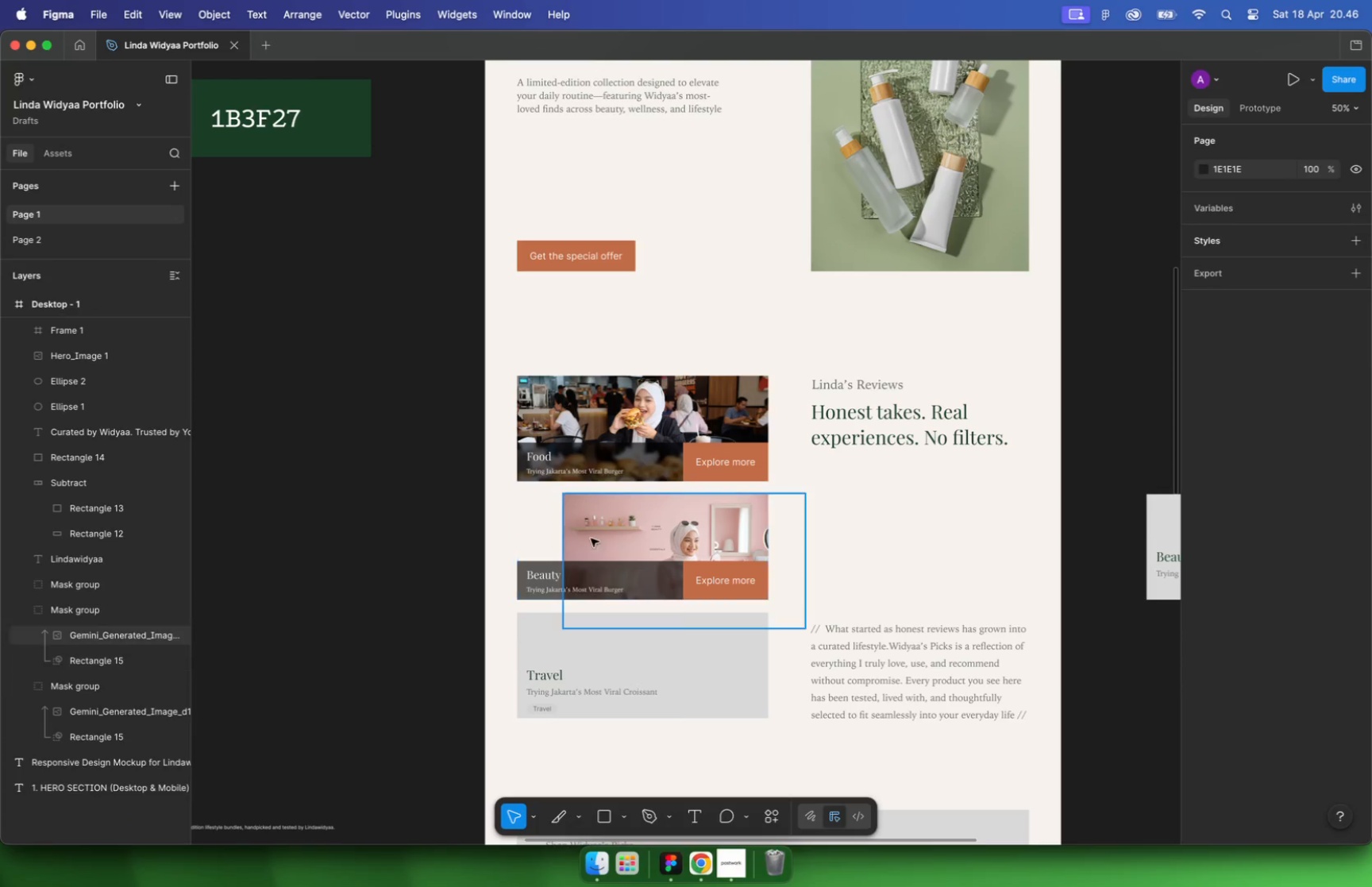 
hold_key(key=CommandLeft, duration=0.51)
left_click([622, 530])
 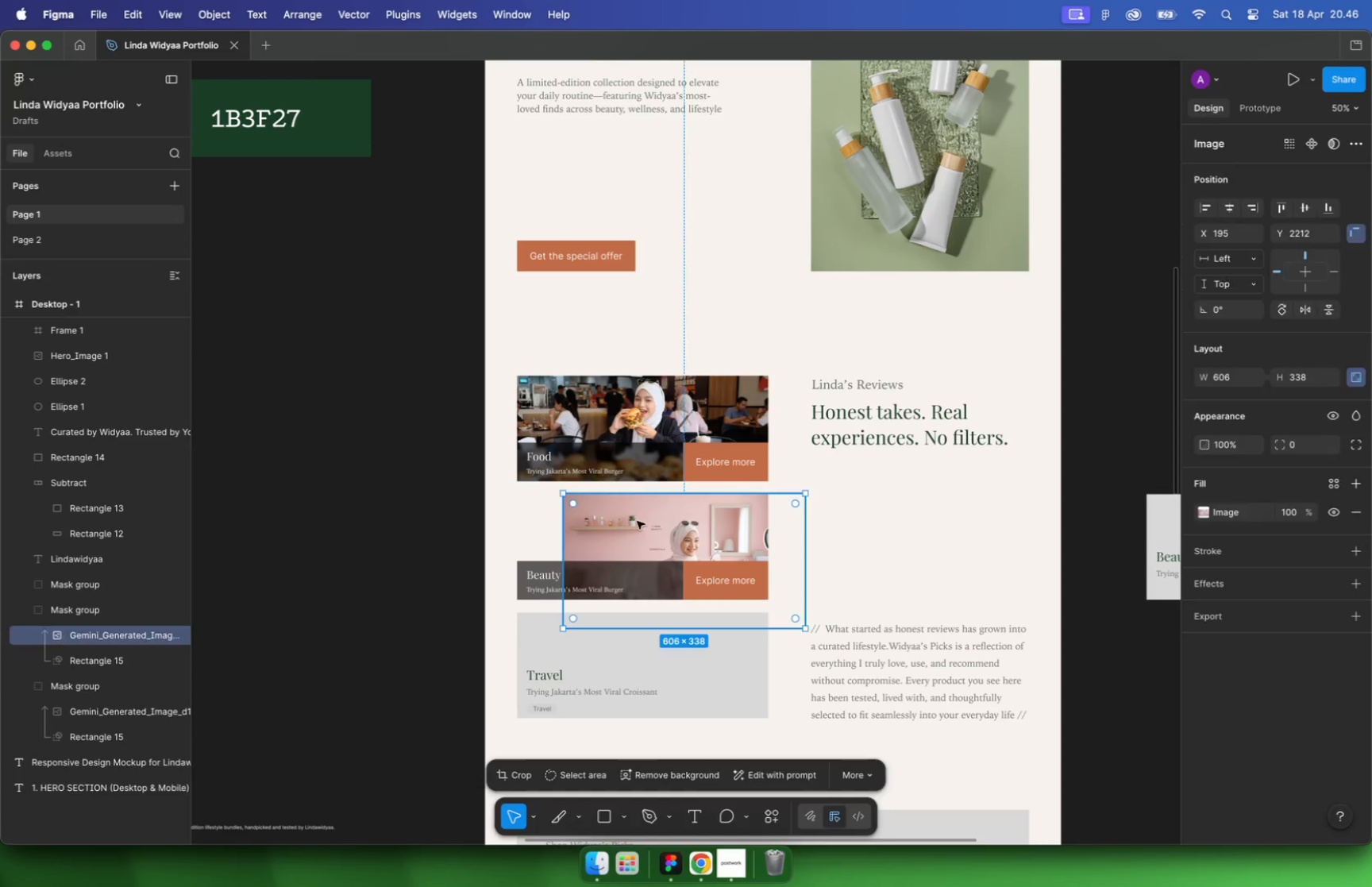 
left_click_drag(start_coordinate=[636, 521], to_coordinate=[555, 507])
 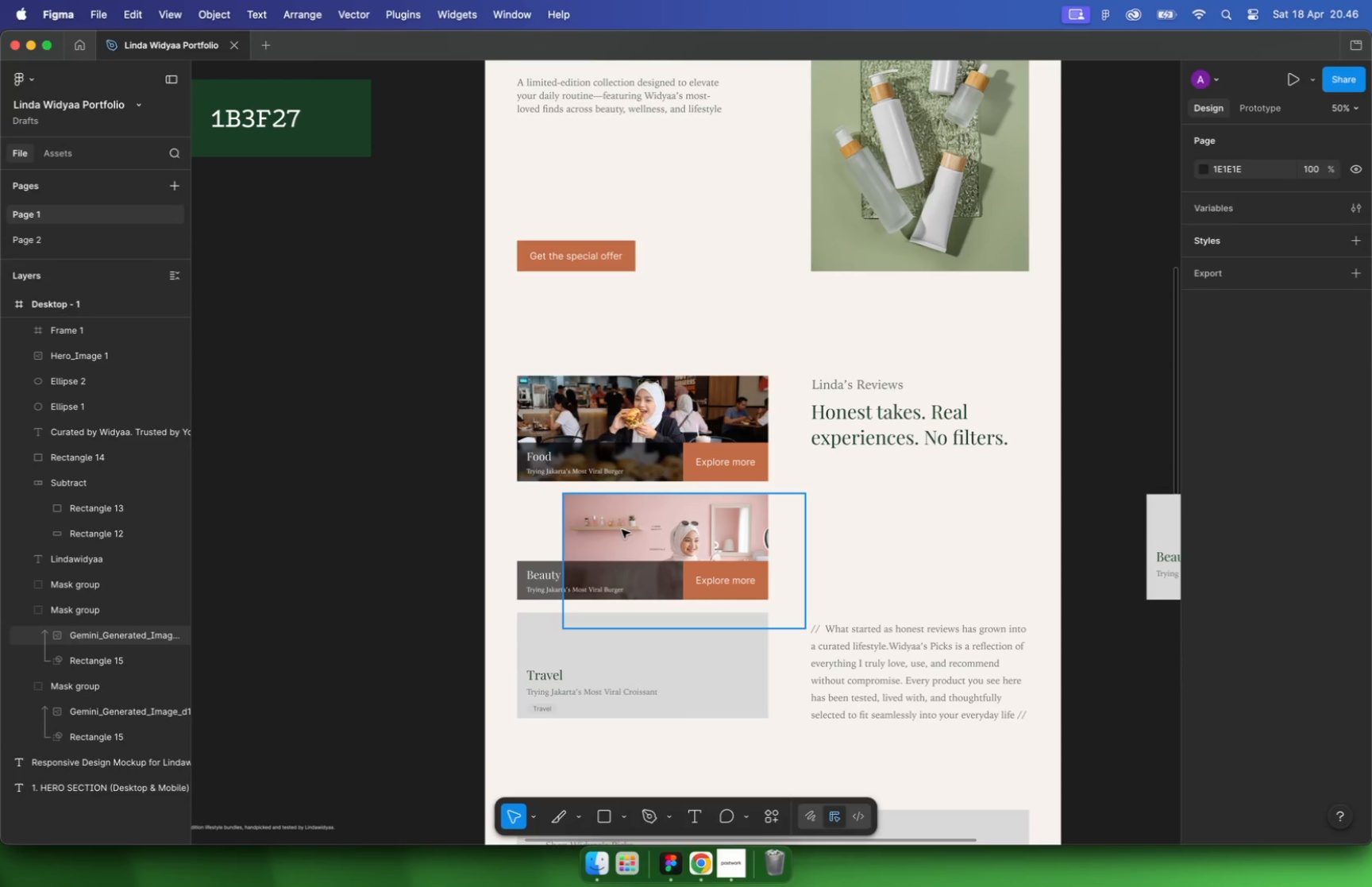 
left_click_drag(start_coordinate=[723, 611], to_coordinate=[791, 633])
 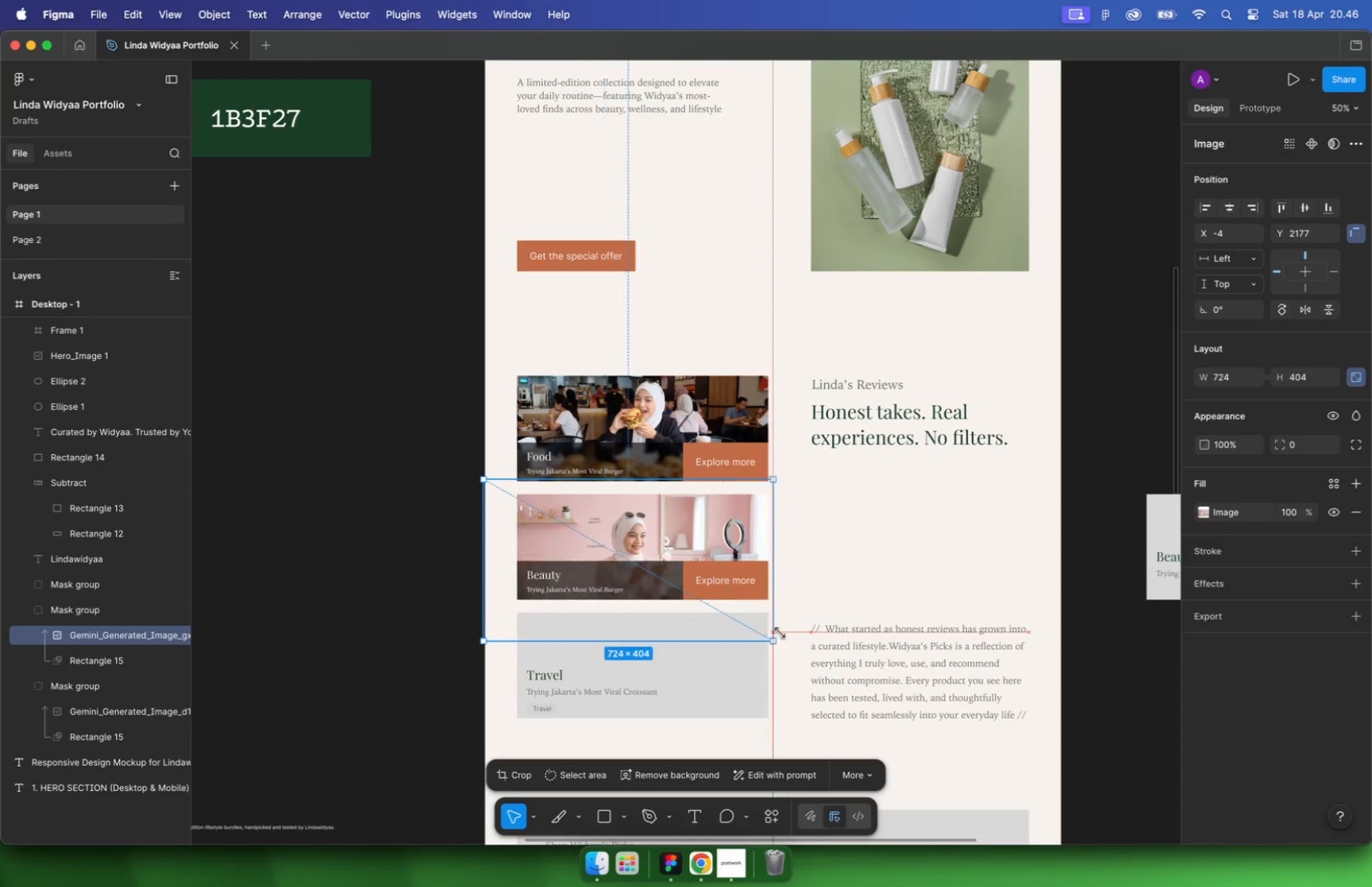 
hold_key(key=ShiftLeft, duration=1.41)
 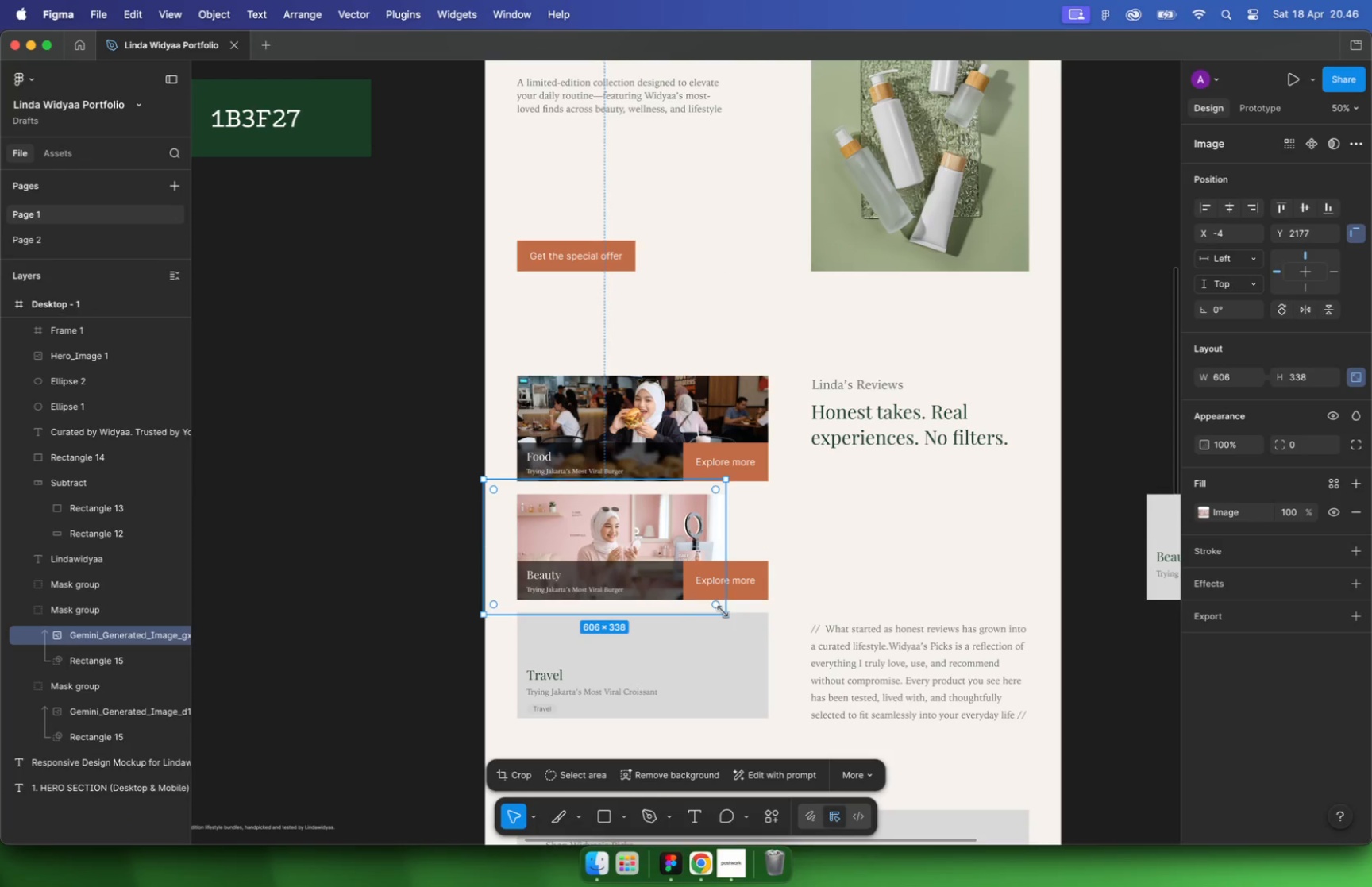 
hold_key(key=CommandLeft, duration=0.32)
scroll: coordinate [715, 529], scroll_direction: up, amount: 10.0
 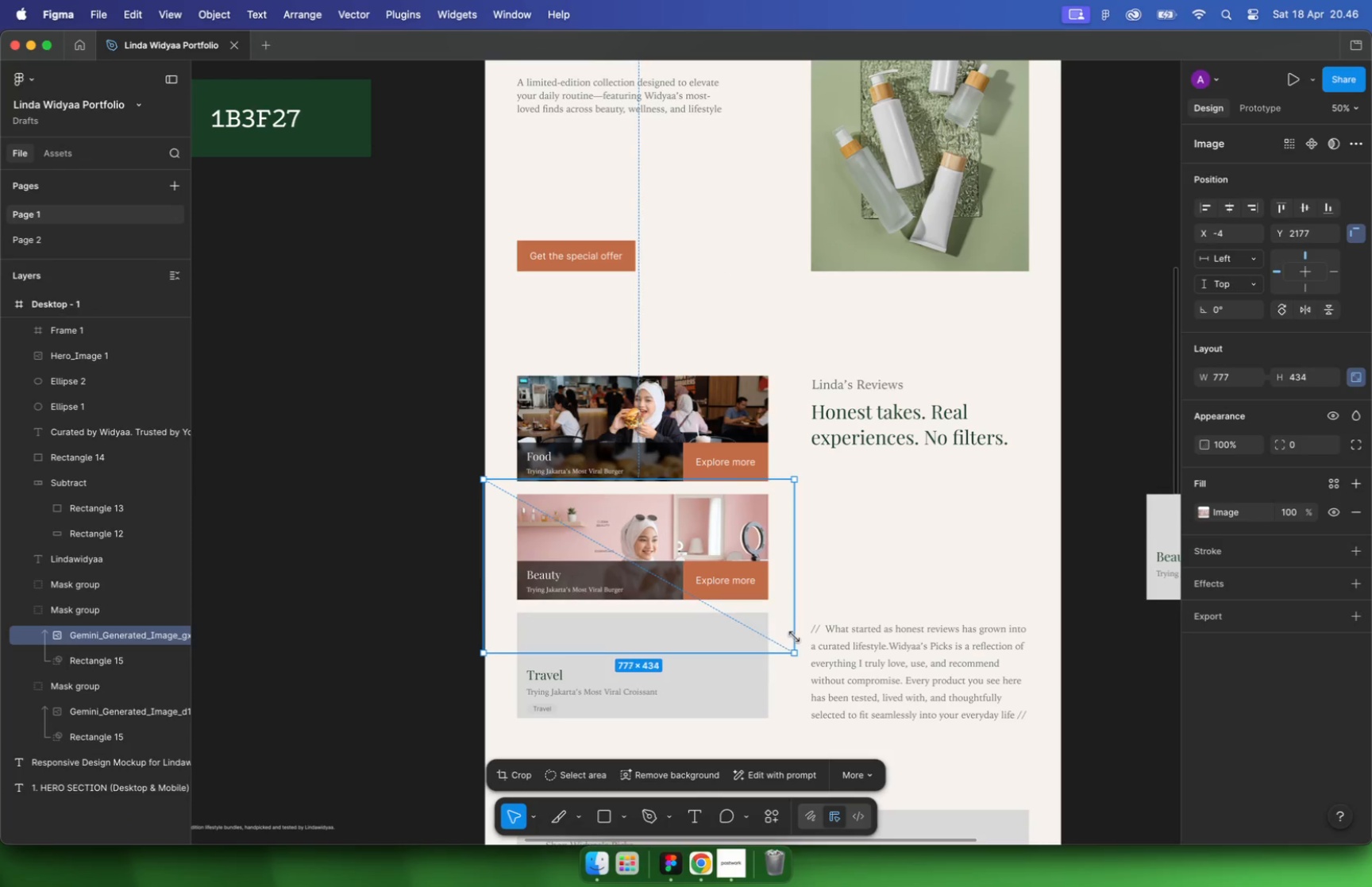 
hold_key(key=CommandLeft, duration=0.32)
scroll: coordinate [765, 503], scroll_direction: down, amount: 10.0
 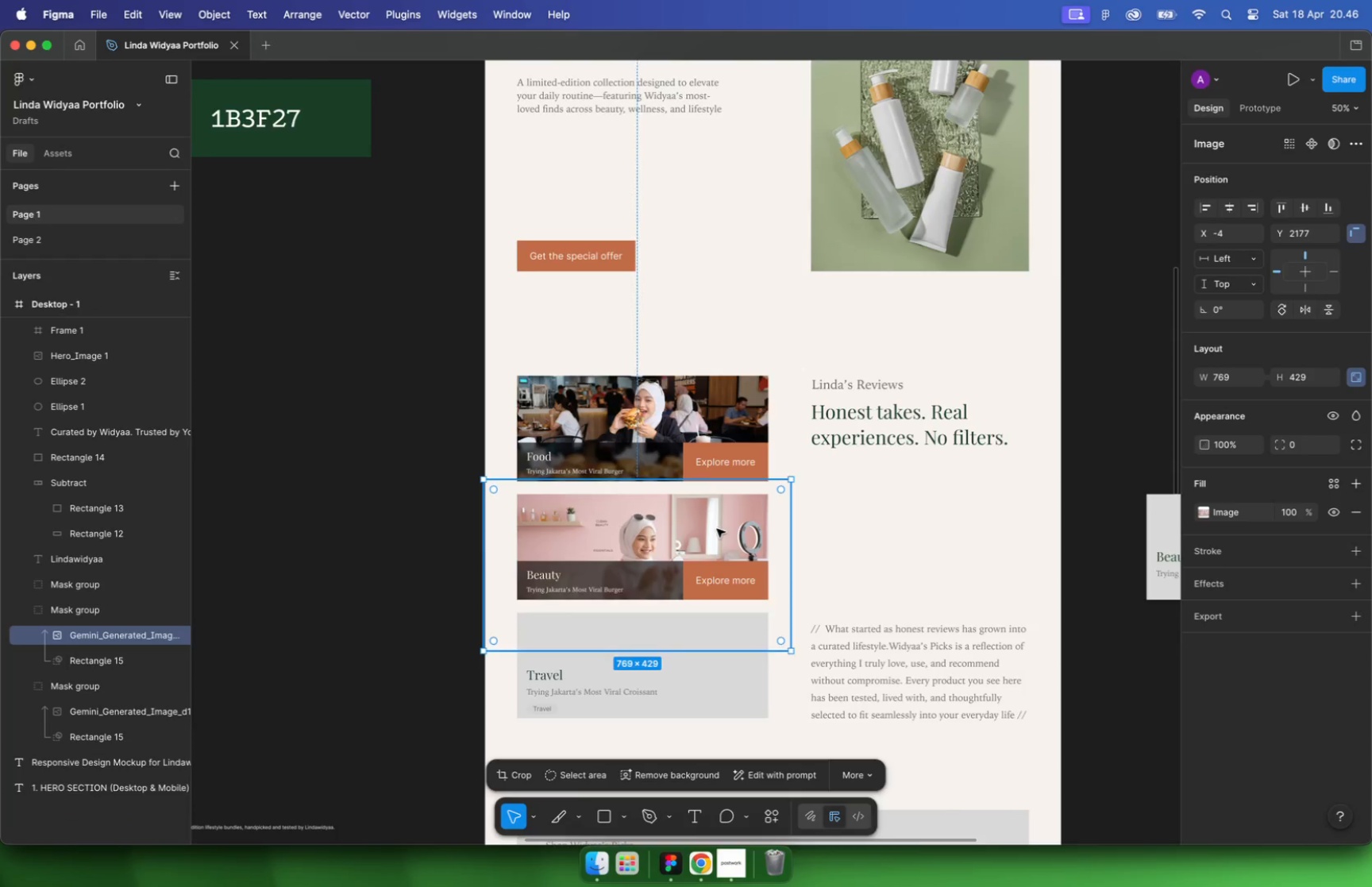 
left_click_drag(start_coordinate=[820, 641], to_coordinate=[798, 619])
 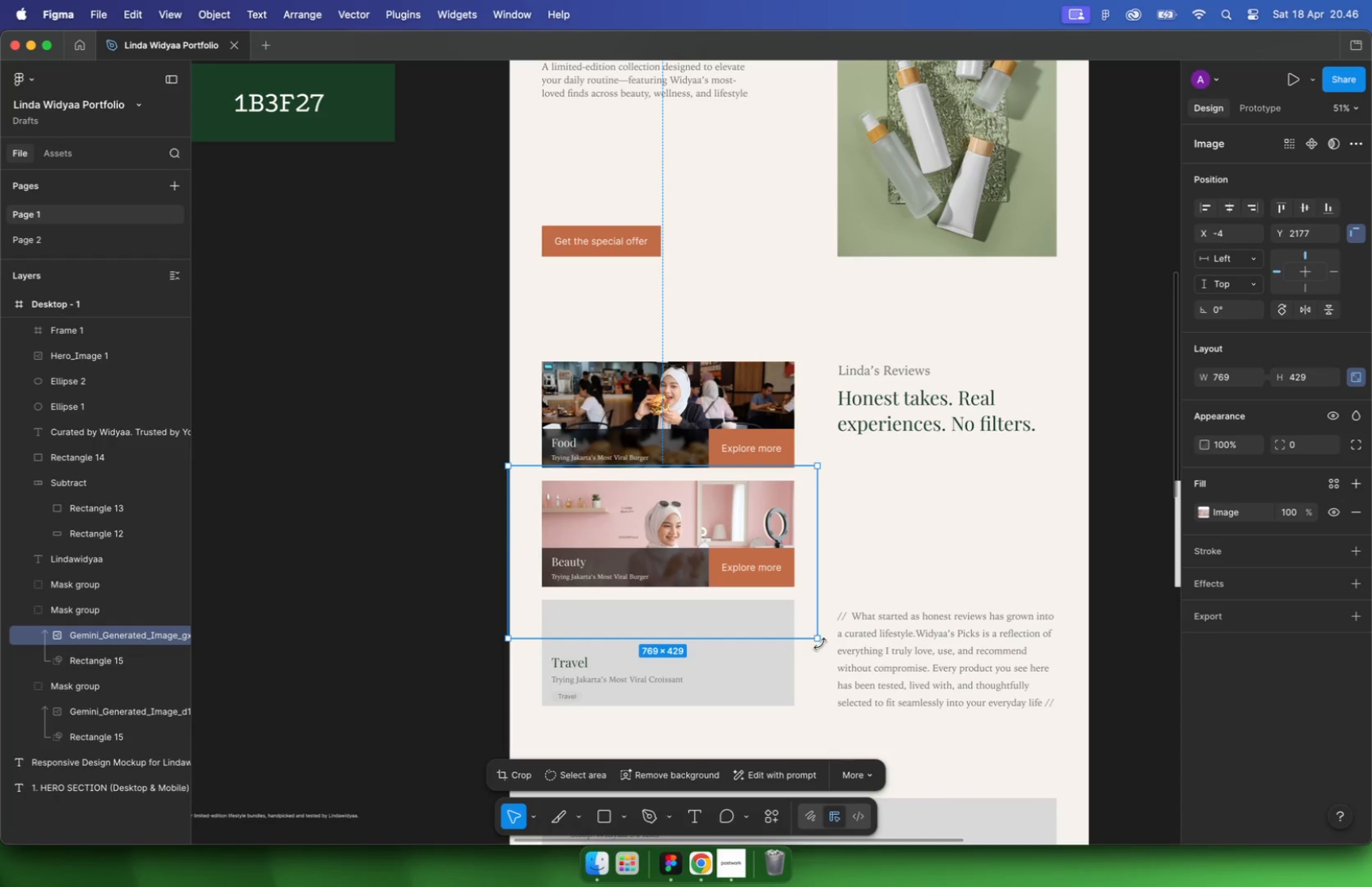 
hold_key(key=ShiftLeft, duration=0.98)
 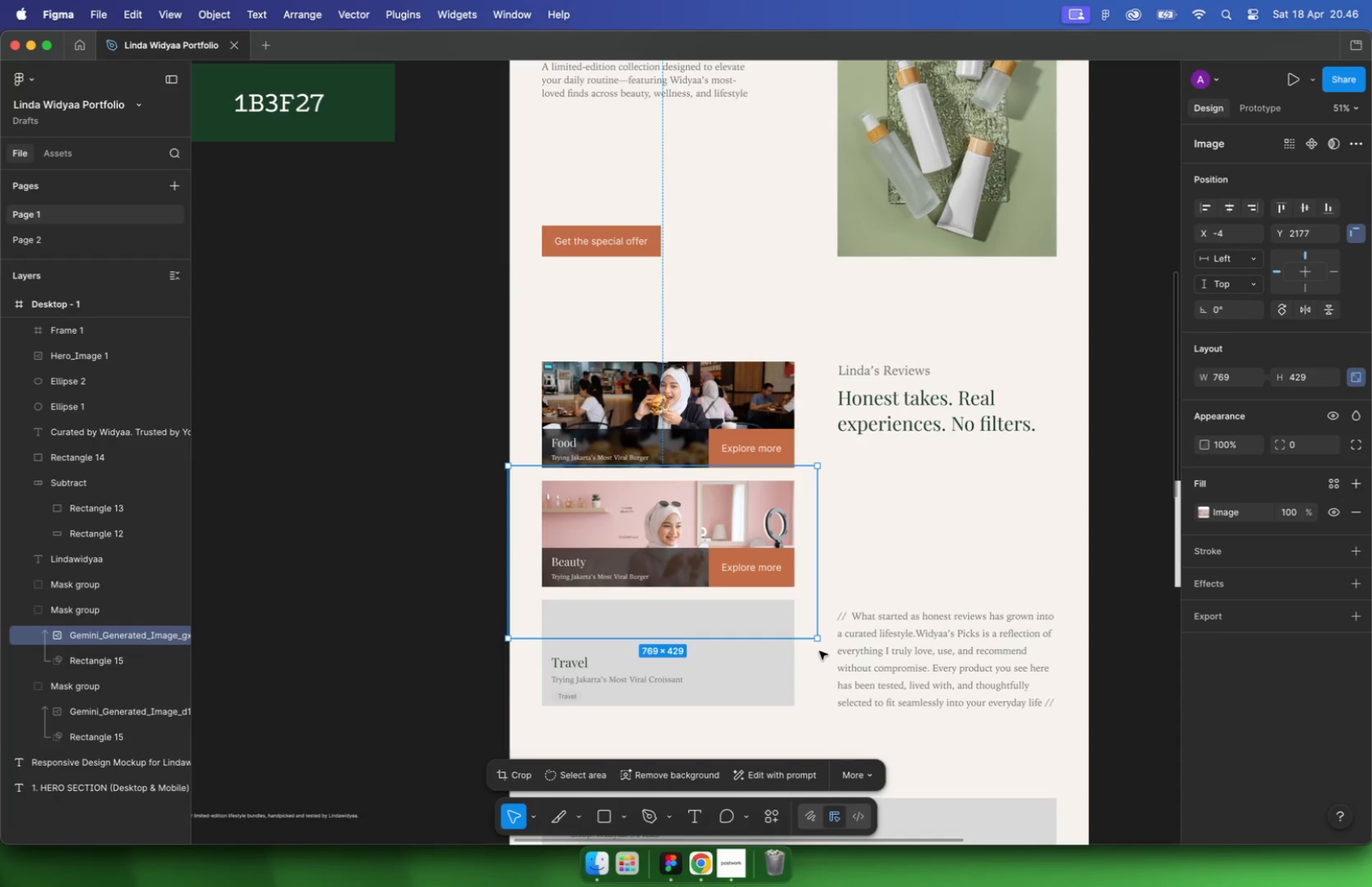 
key(Meta+CommandLeft)
 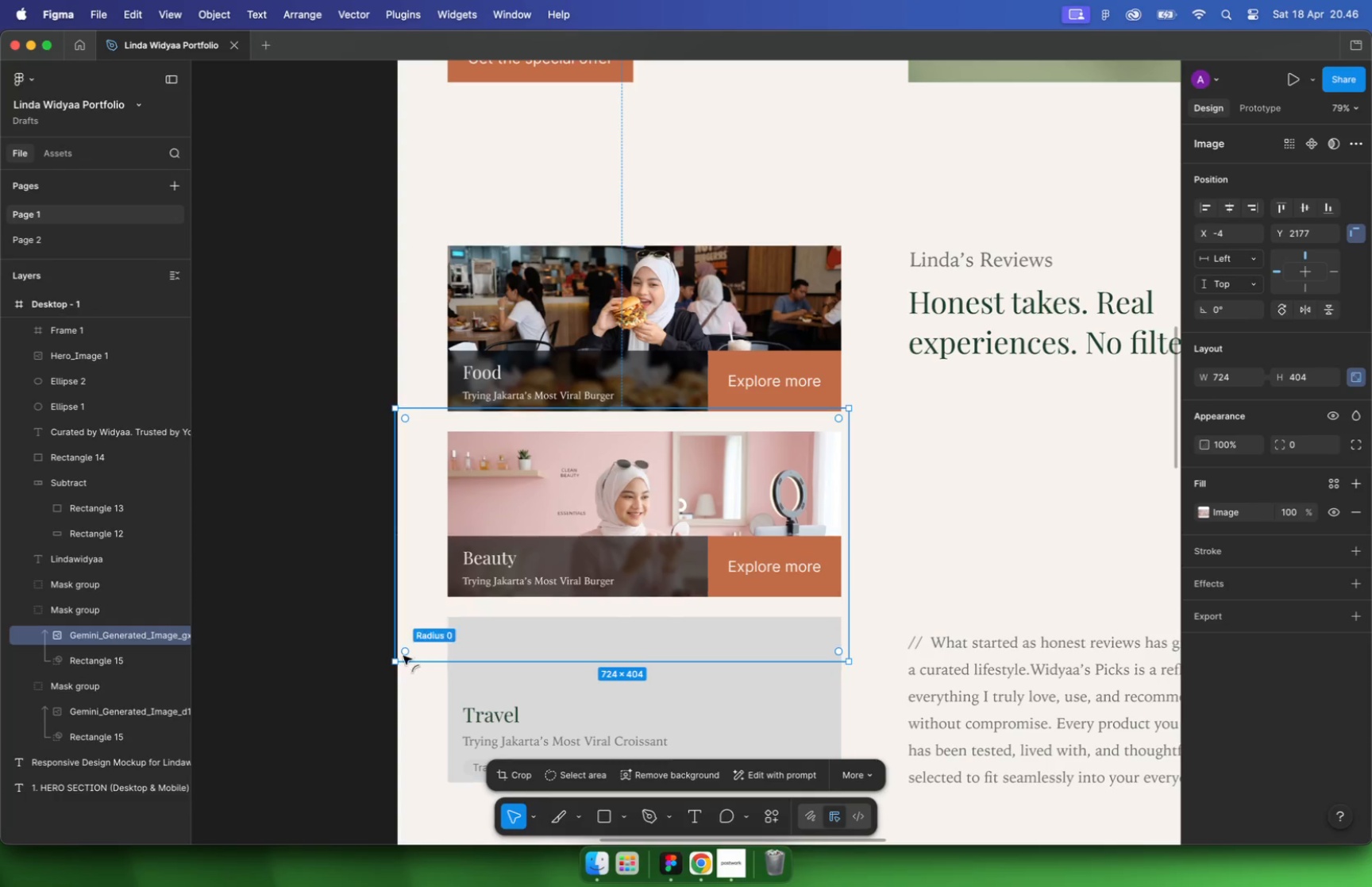 
scroll: coordinate [709, 569], scroll_direction: up, amount: 5.0
 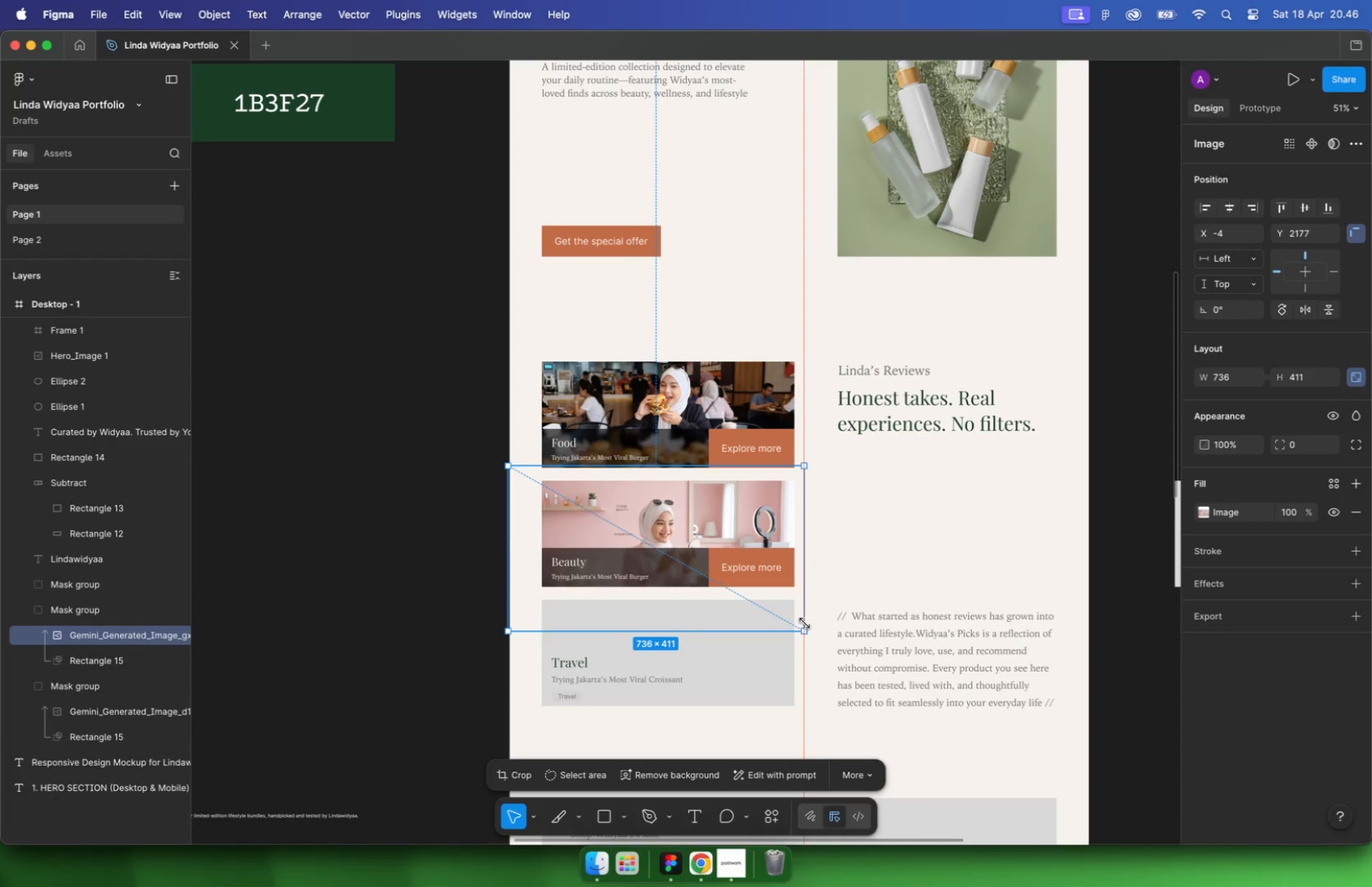 
left_click_drag(start_coordinate=[390, 661], to_coordinate=[437, 624])
 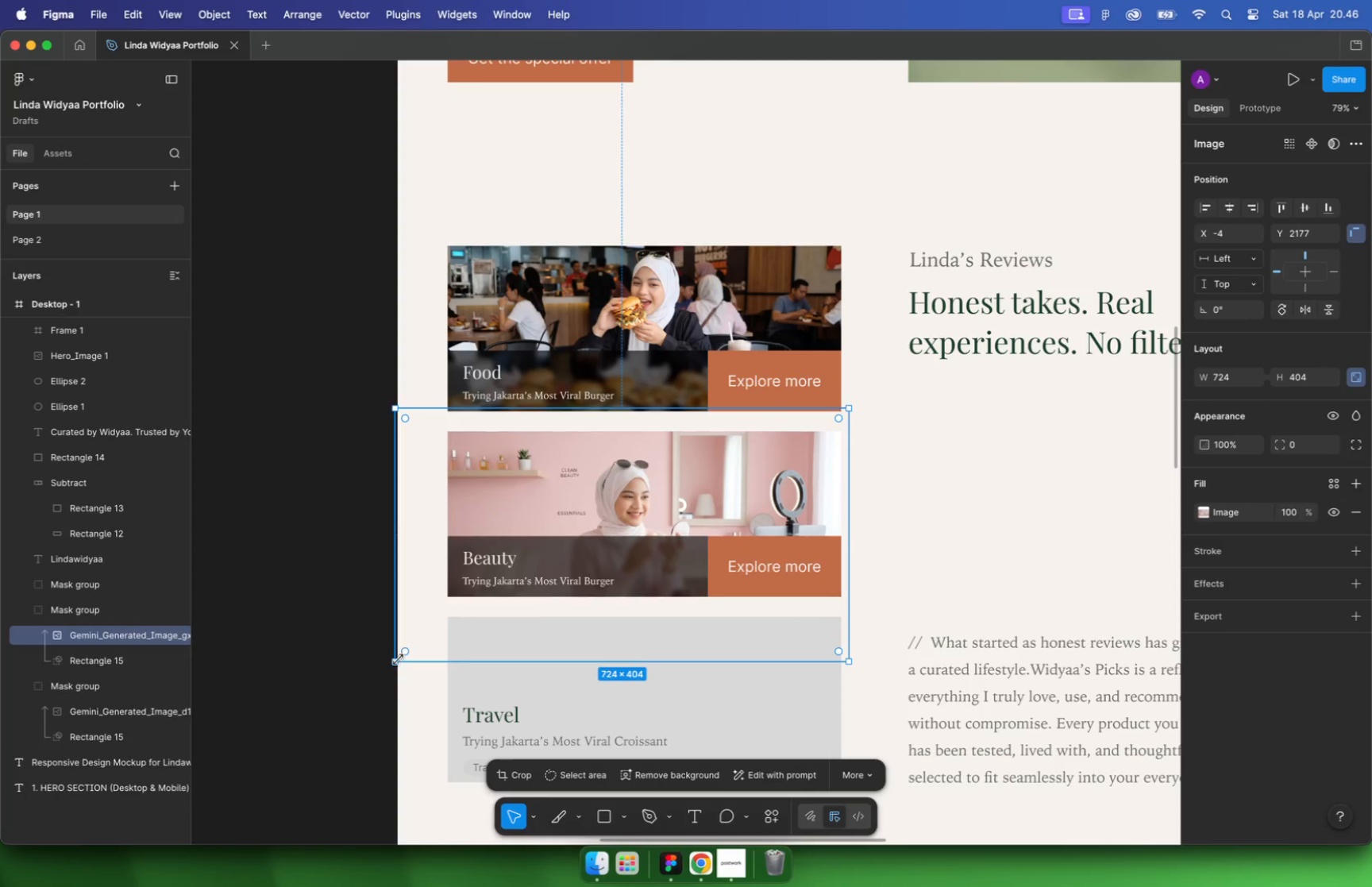 
hold_key(key=ShiftLeft, duration=0.83)
 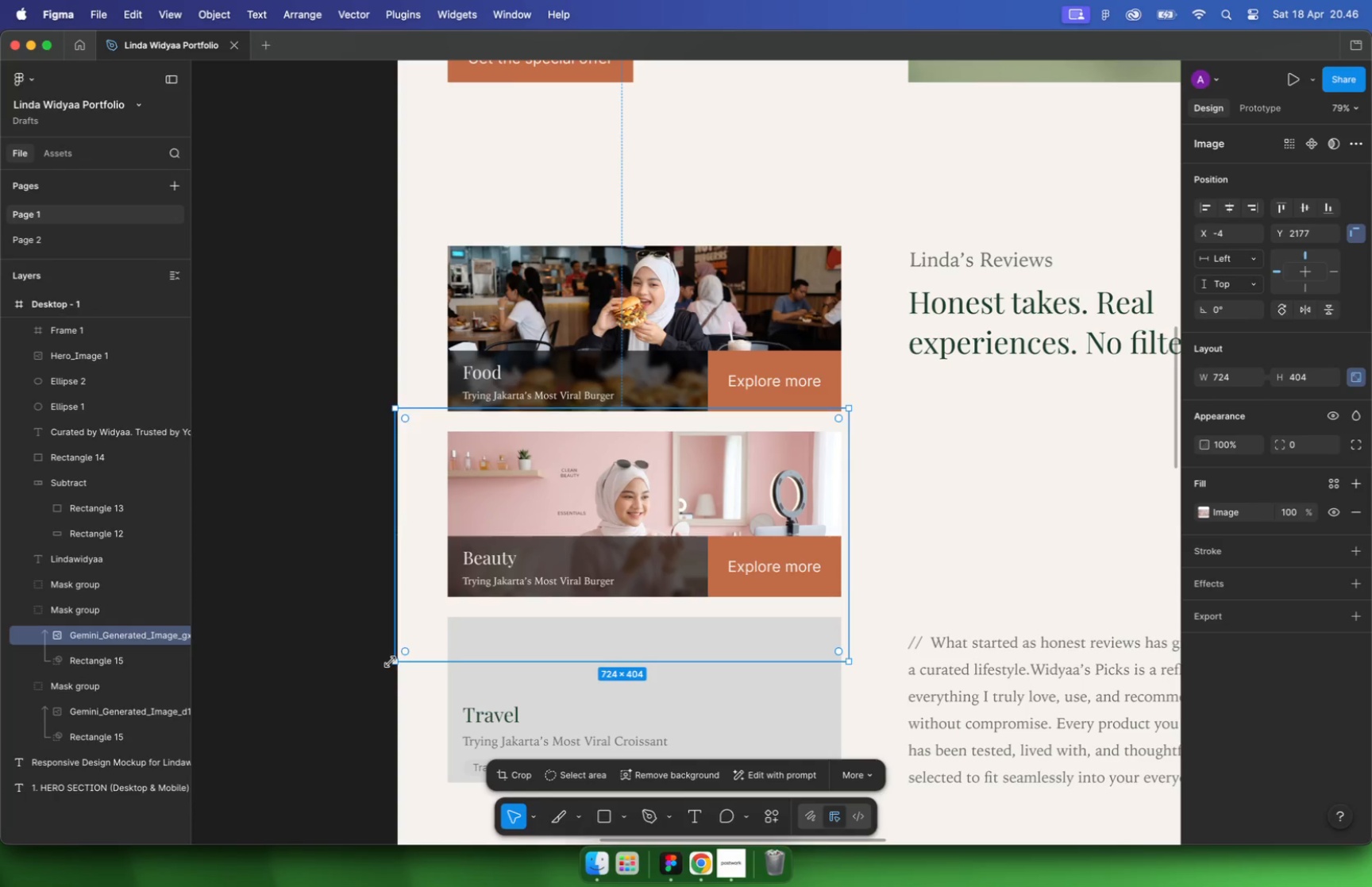 
key(Meta+CommandLeft)
 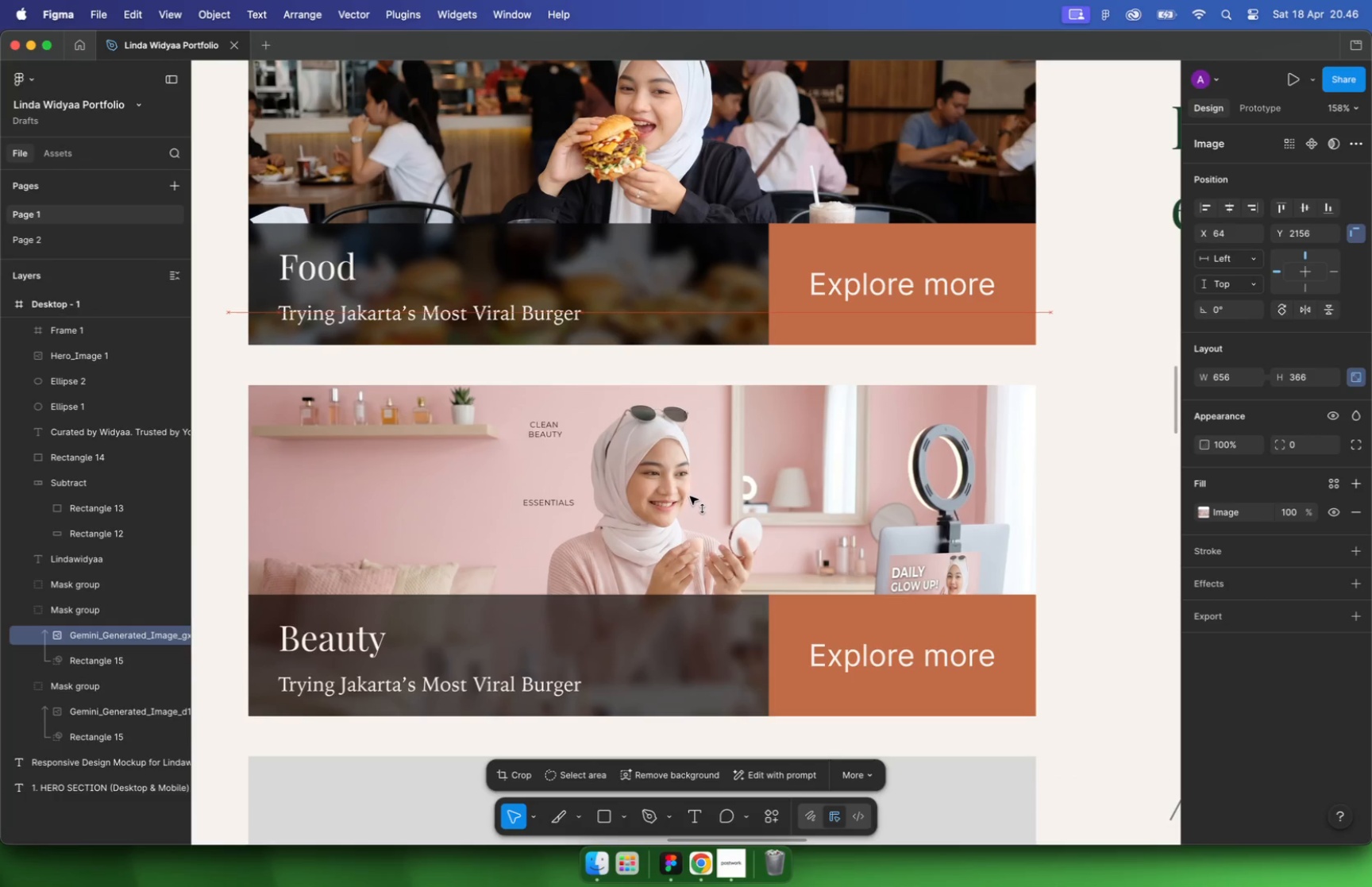 
scroll: coordinate [646, 478], scroll_direction: up, amount: 9.0
 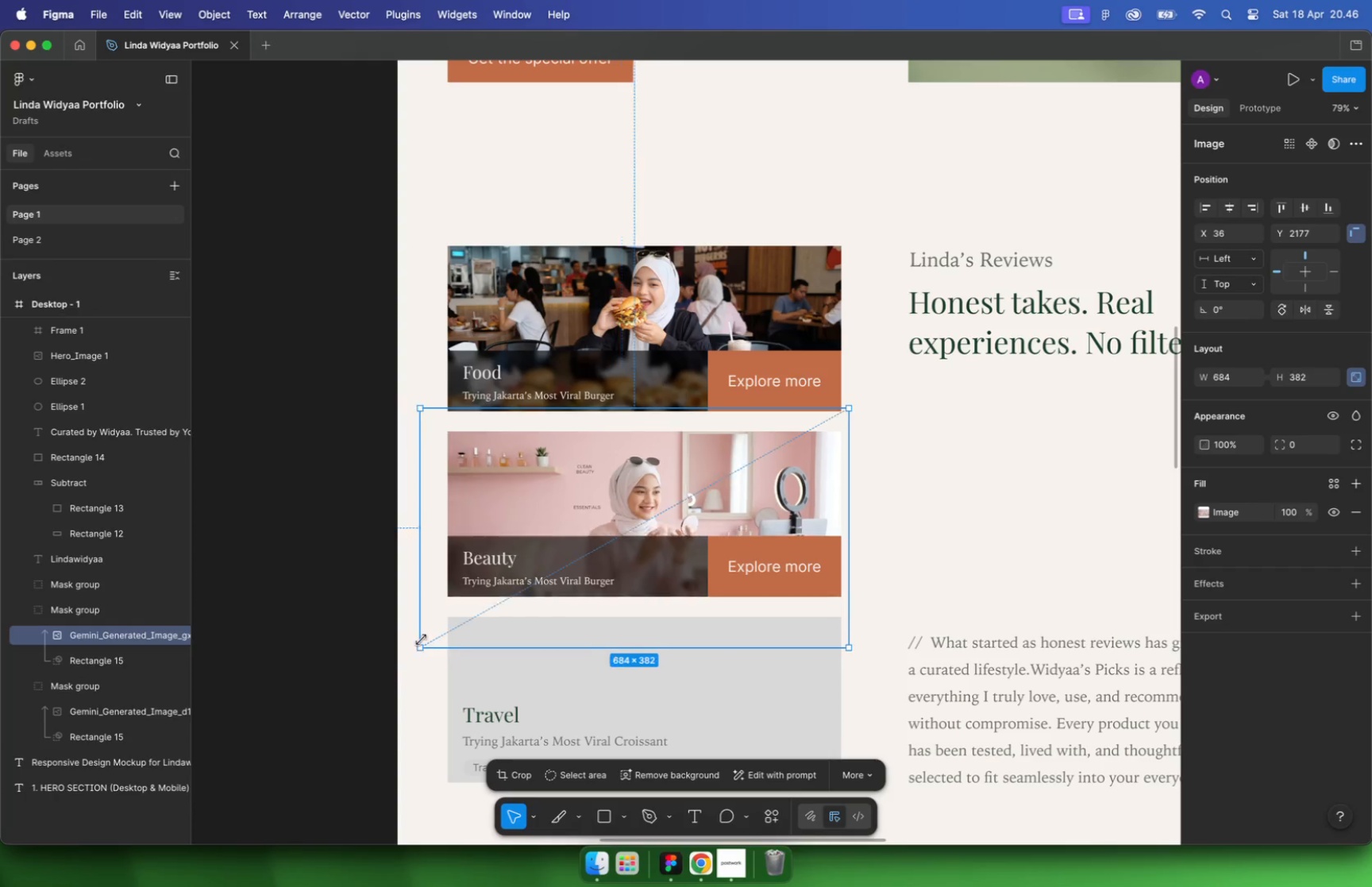 
left_click_drag(start_coordinate=[698, 526], to_coordinate=[689, 492])
 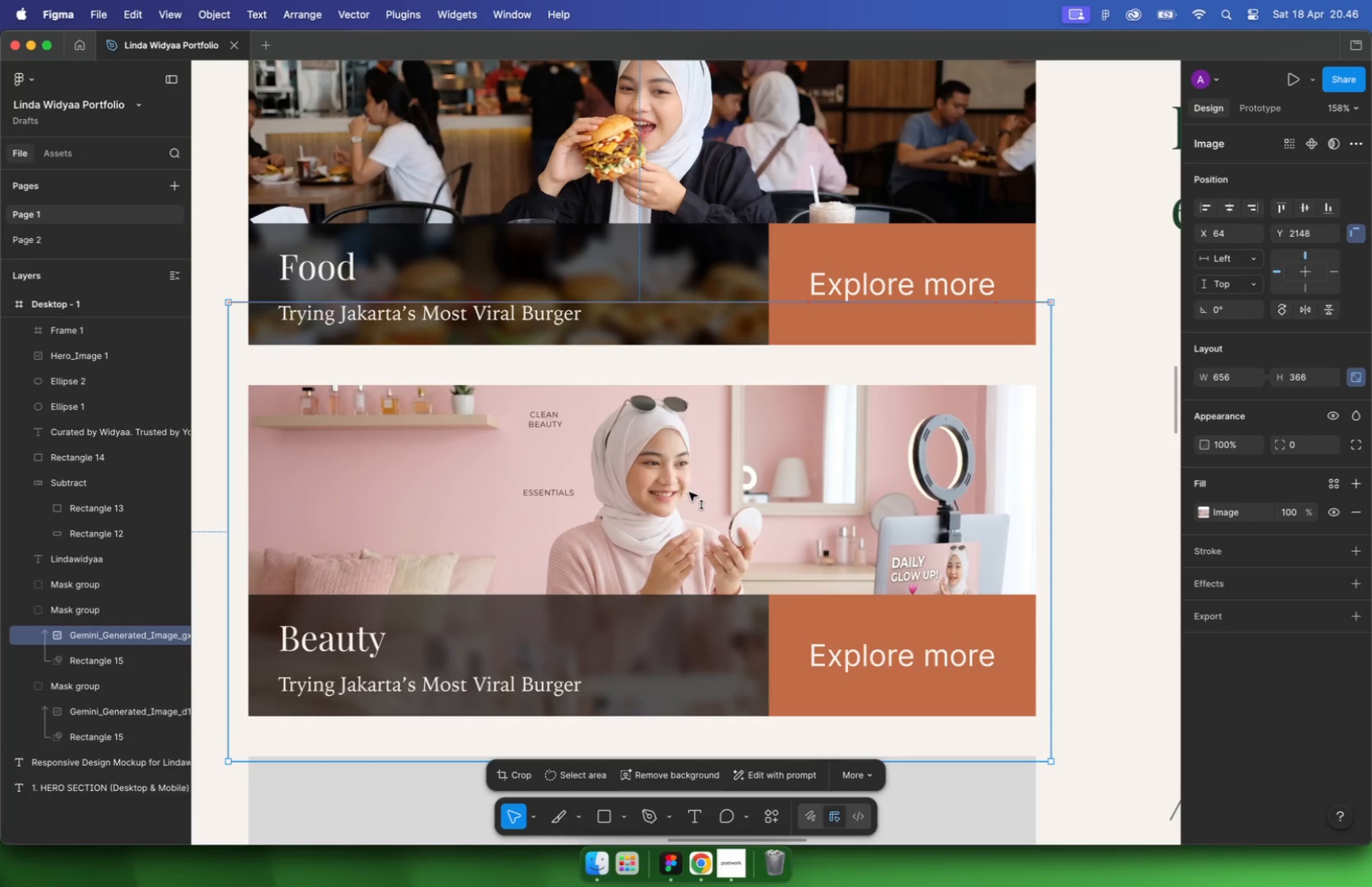 
hold_key(key=ShiftLeft, duration=0.54)
 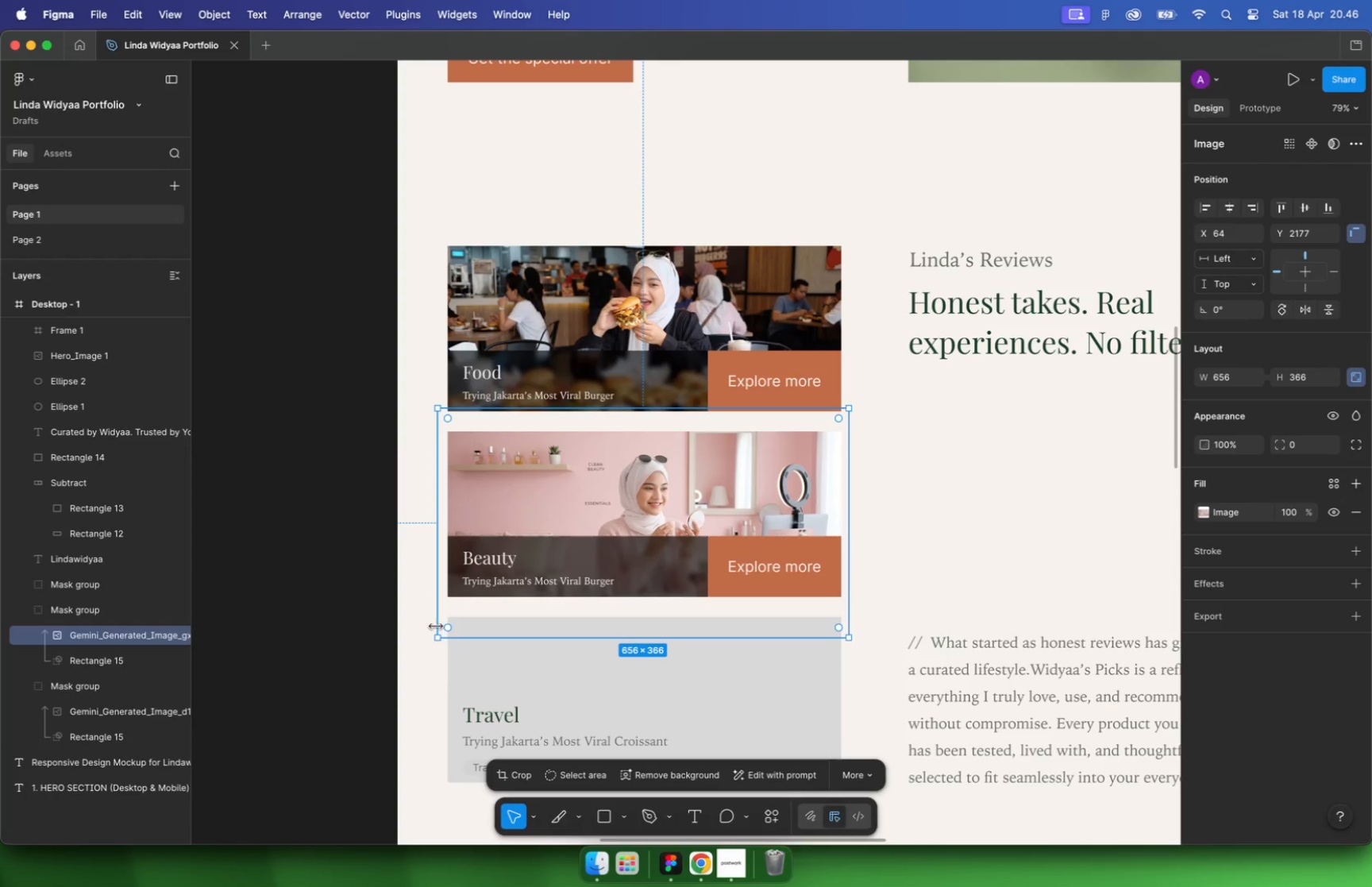 
hold_key(key=ShiftLeft, duration=5.71)
 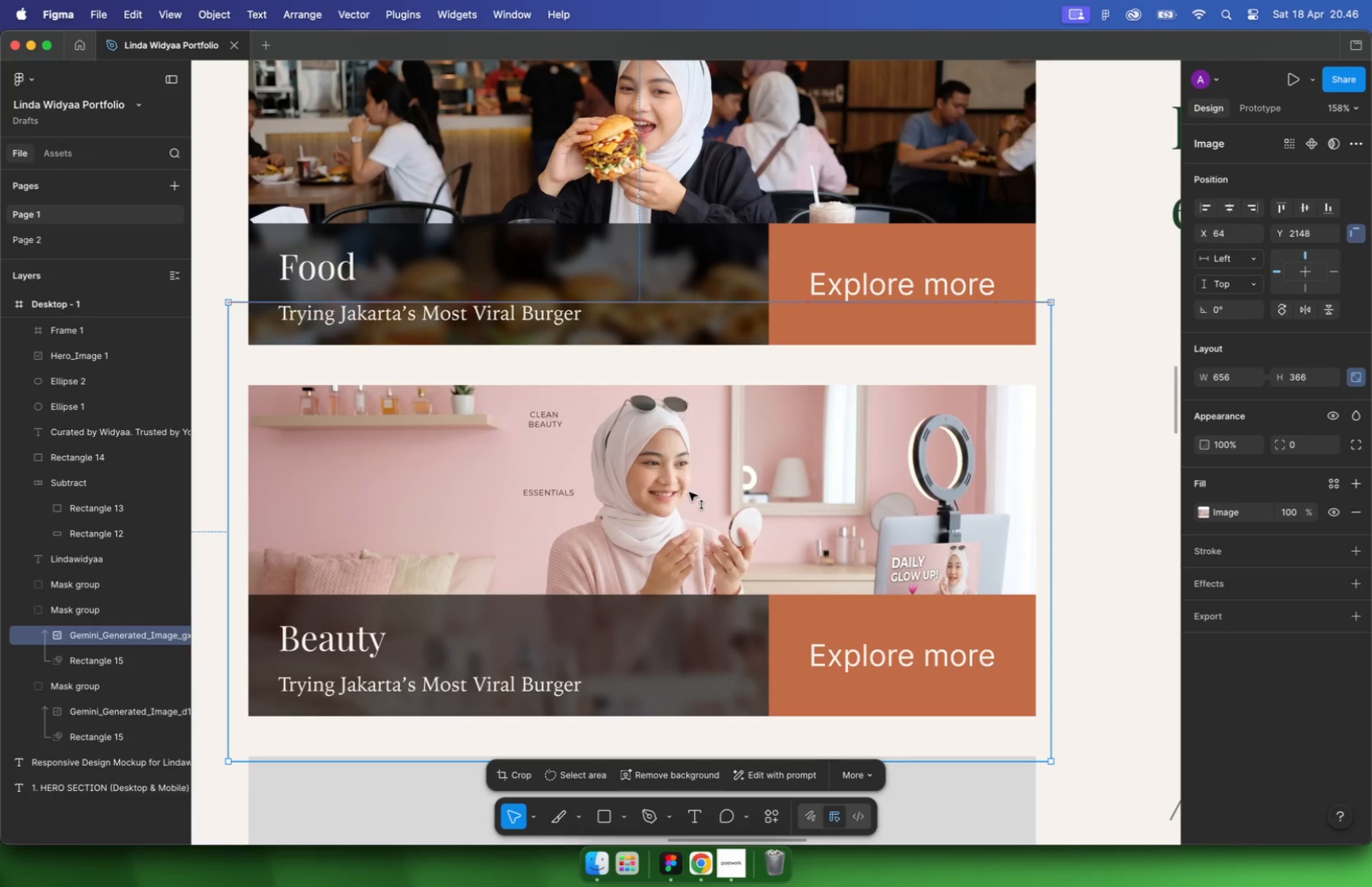 
hold_key(key=CommandLeft, duration=1.11)
scroll: coordinate [610, 501], scroll_direction: down, amount: 5.0
 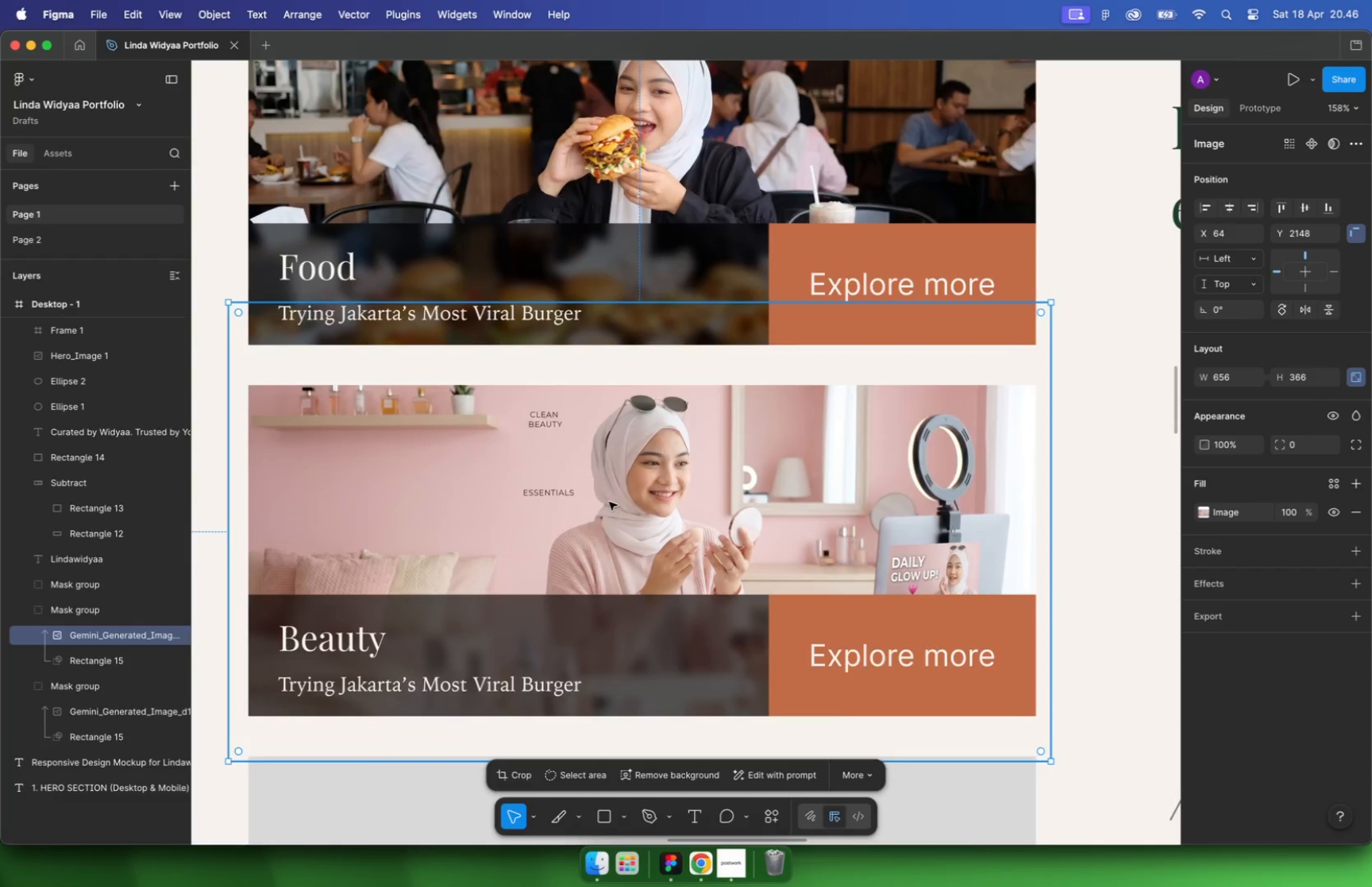 
left_click([989, 484])
 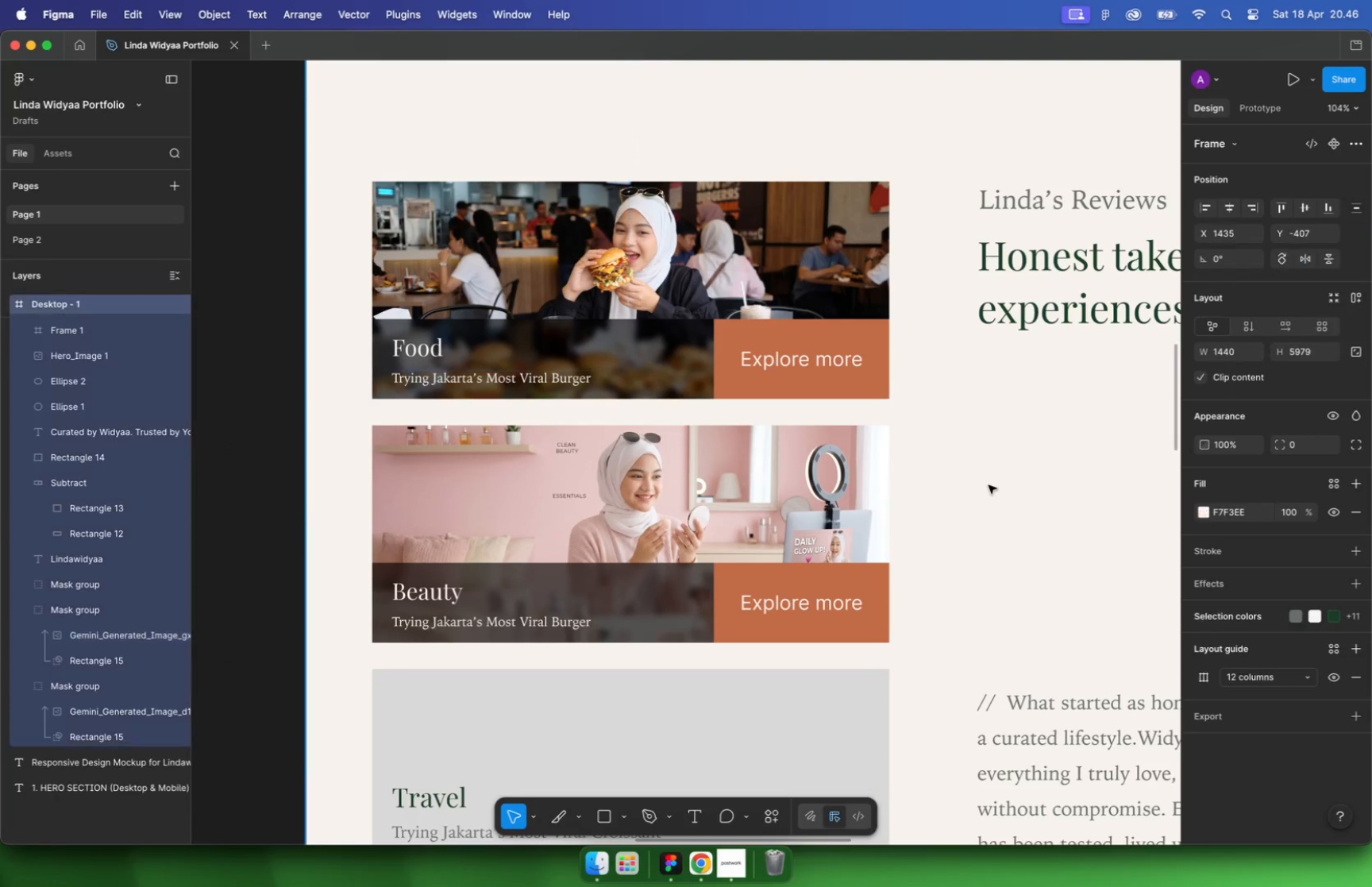 
left_click([989, 484])
 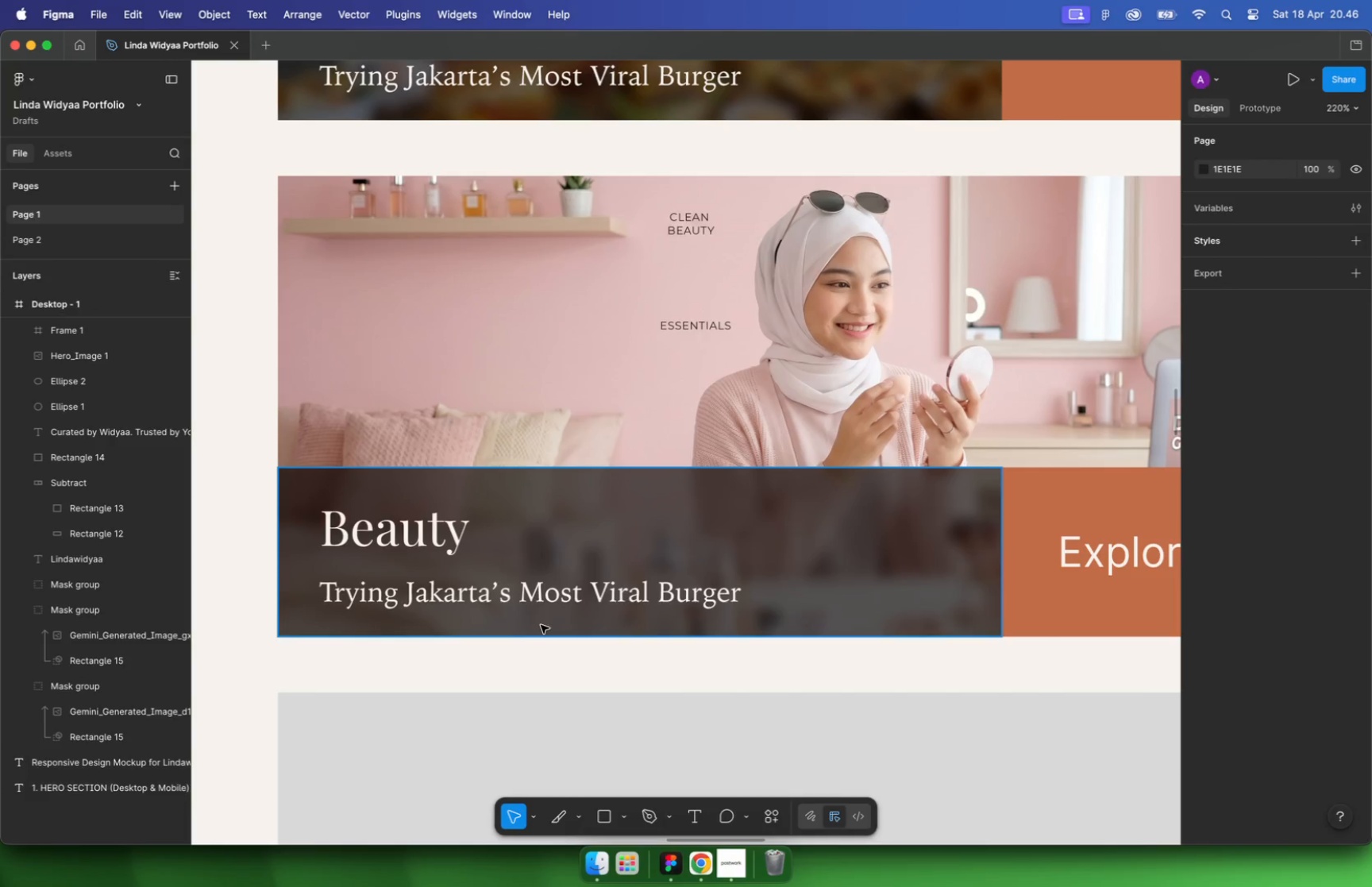 
hold_key(key=CommandLeft, duration=1.51)
scroll: coordinate [539, 632], scroll_direction: up, amount: 10.0
 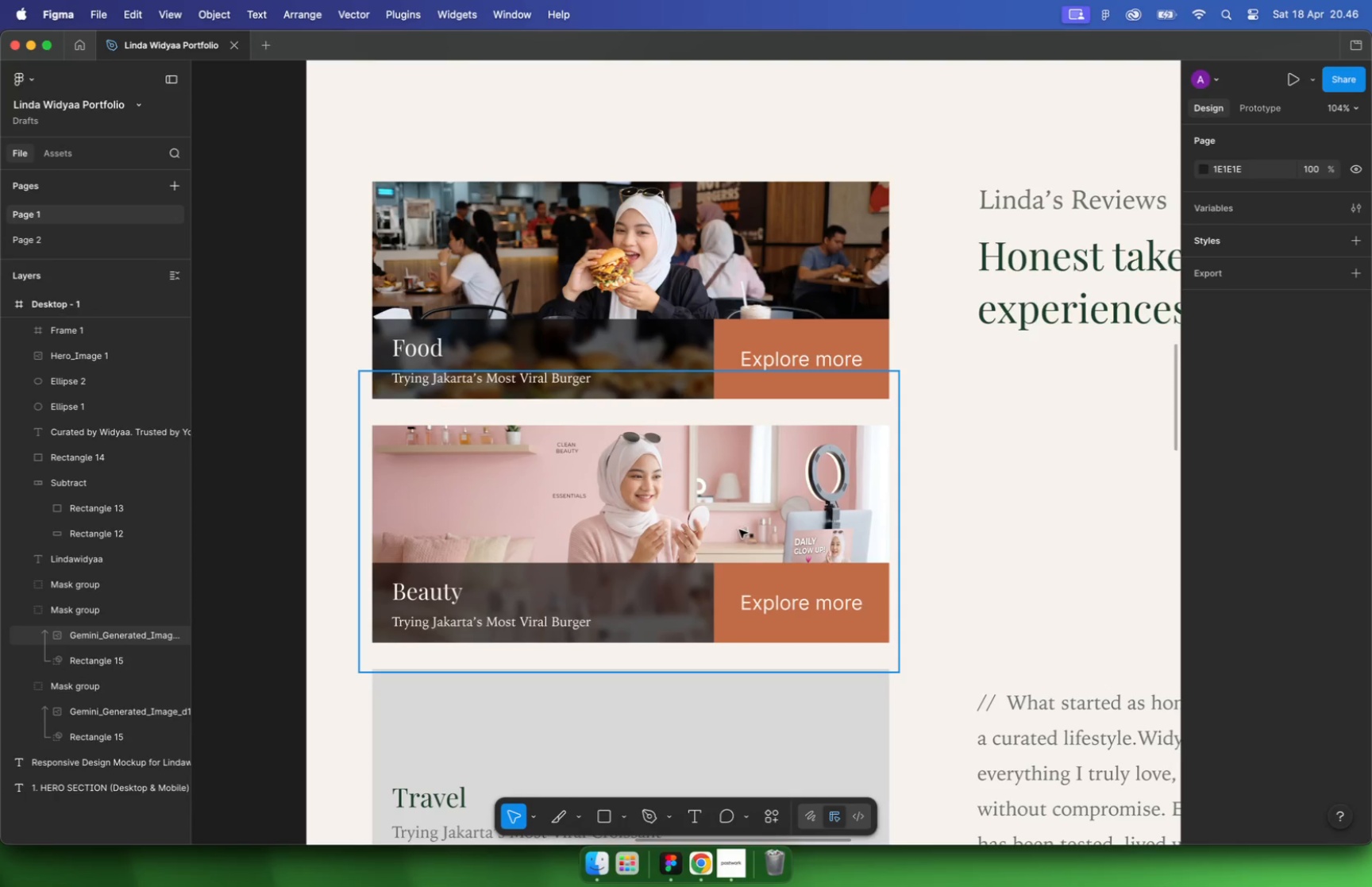 
double_click([544, 601])
 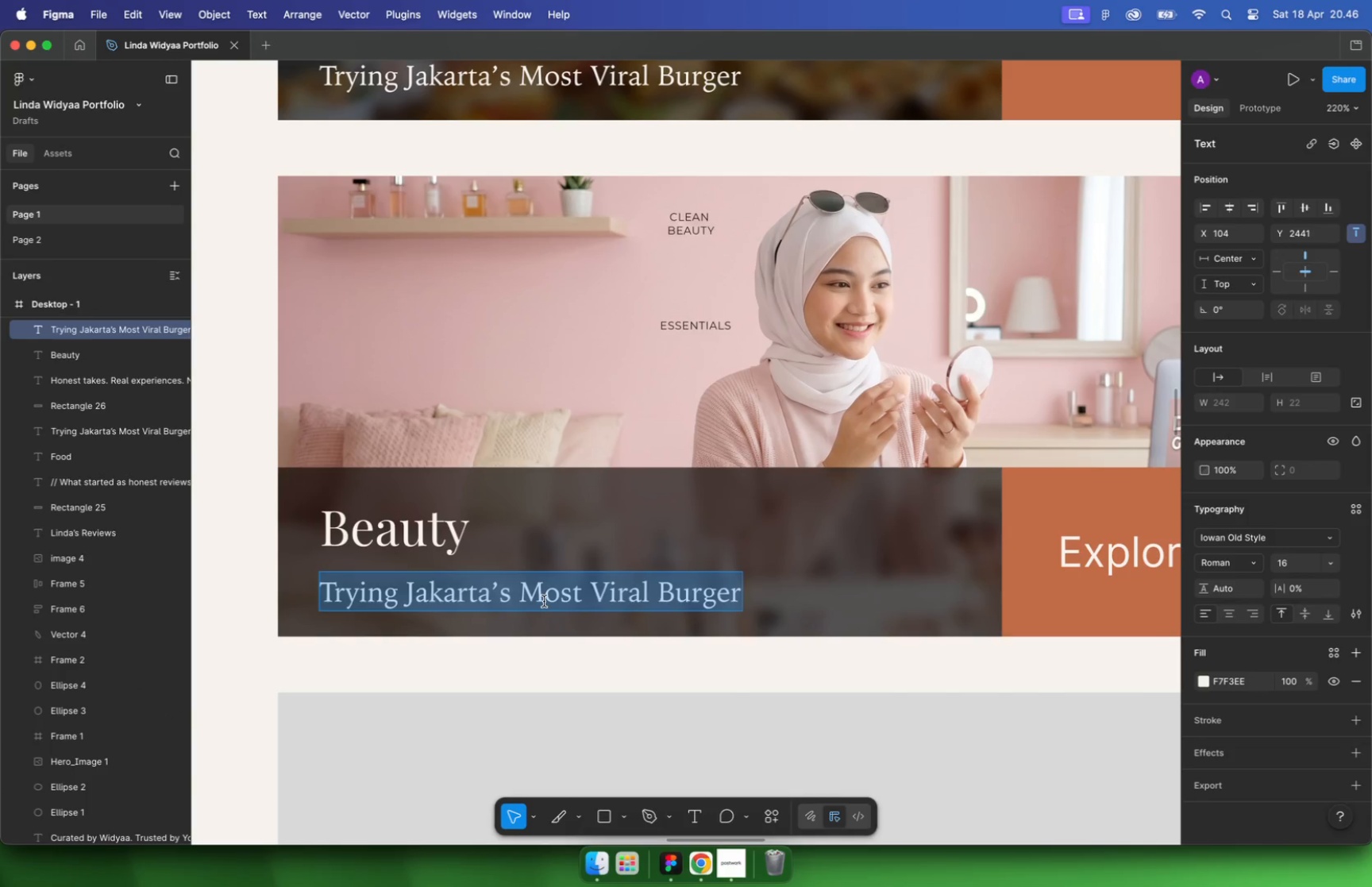 
hold_key(key=CommandLeft, duration=0.95)
scroll: coordinate [508, 561], scroll_direction: down, amount: 11.0
 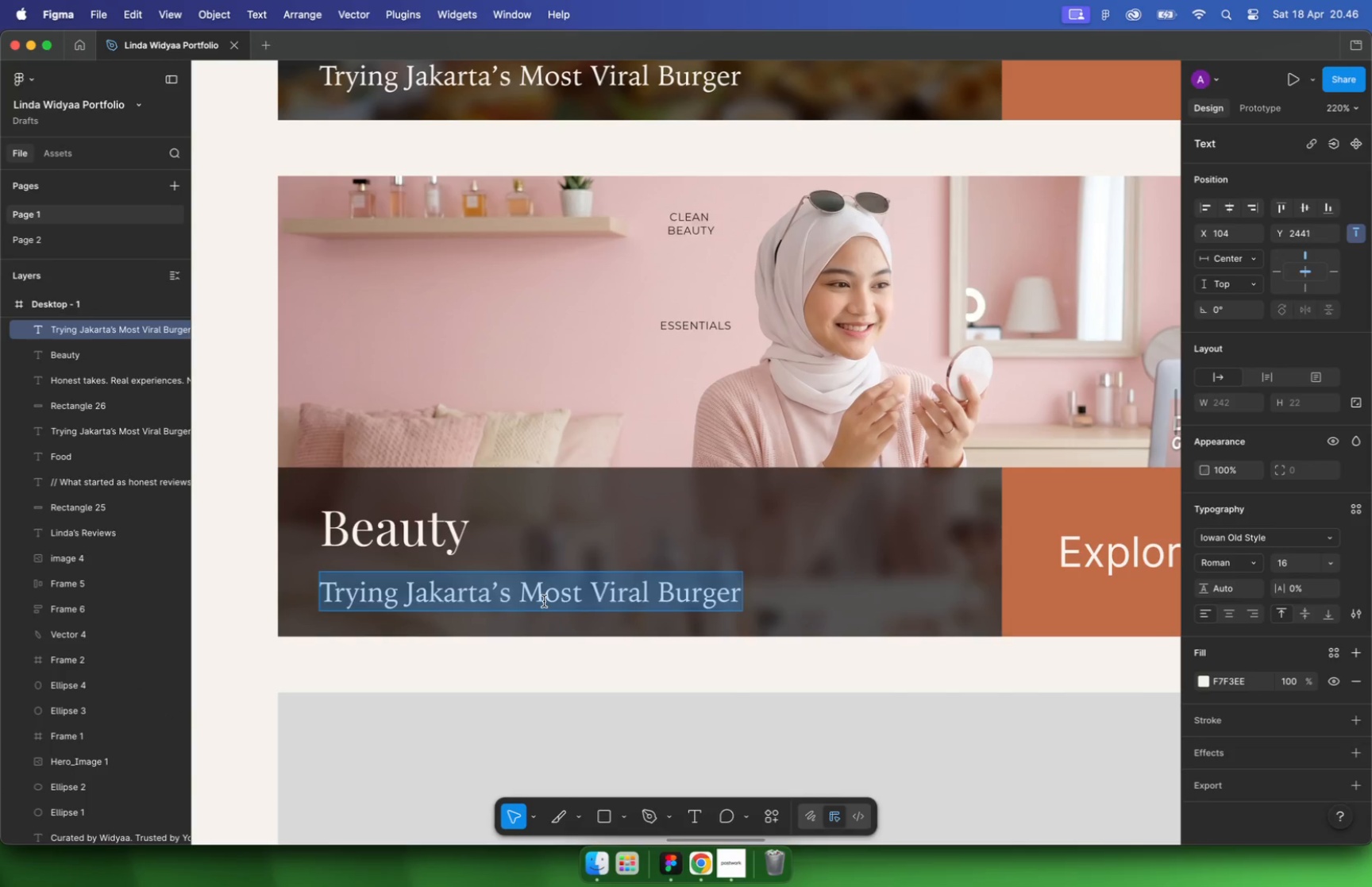 
type(Best skin care i ever )
key(Backspace)
key(Backspace)
key(Backspace)
key(Backspace)
key(Backspace)
key(Backspace)
key(Backspace)
type(i ce)
key(Backspace)
key(Backspace)
key(Backspace)
key(Backspace)
type(I recomen )
key(Backspace)
type(d ti)
key(Backspace)
type(o you)
 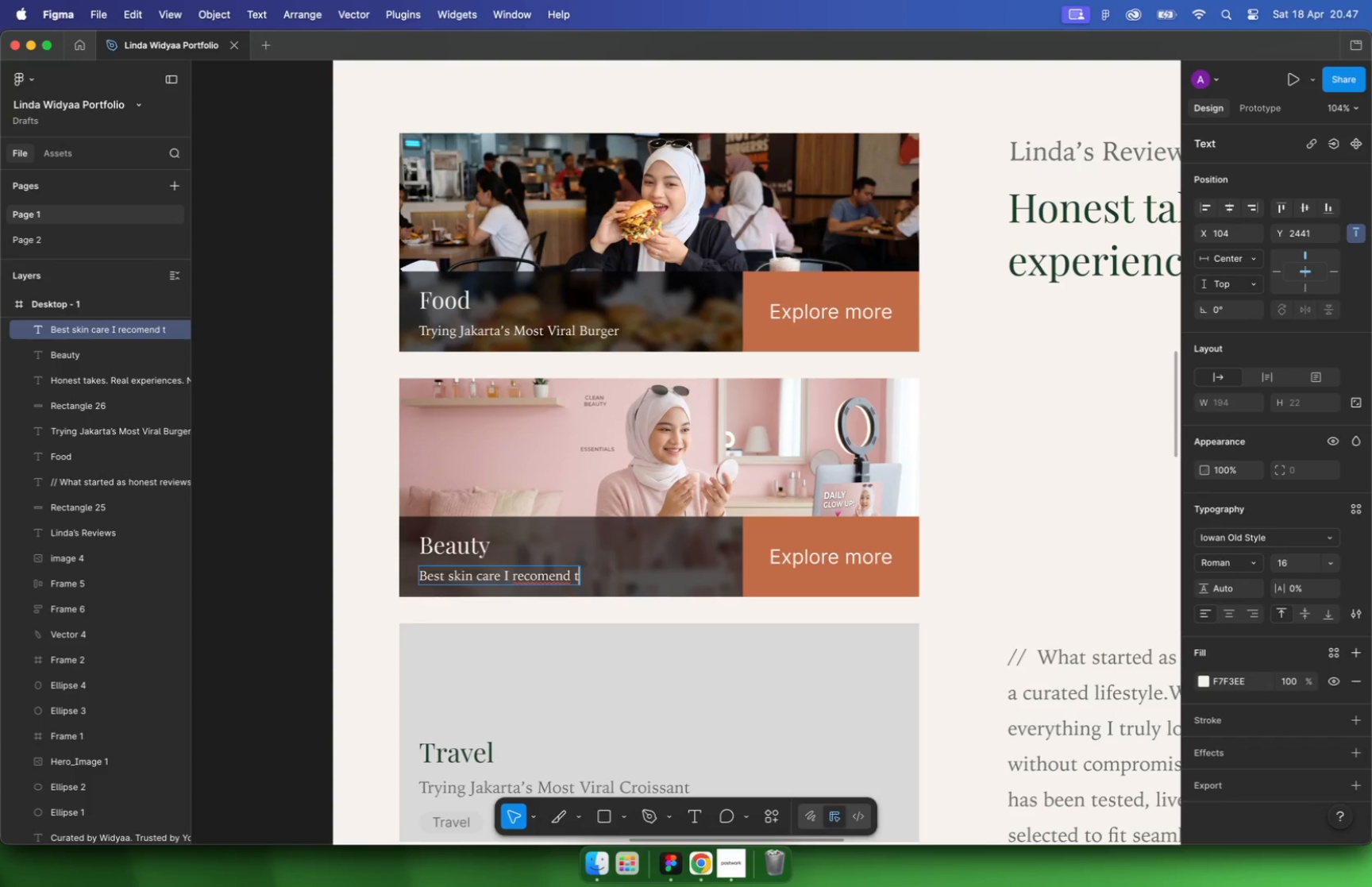 
key(M)
 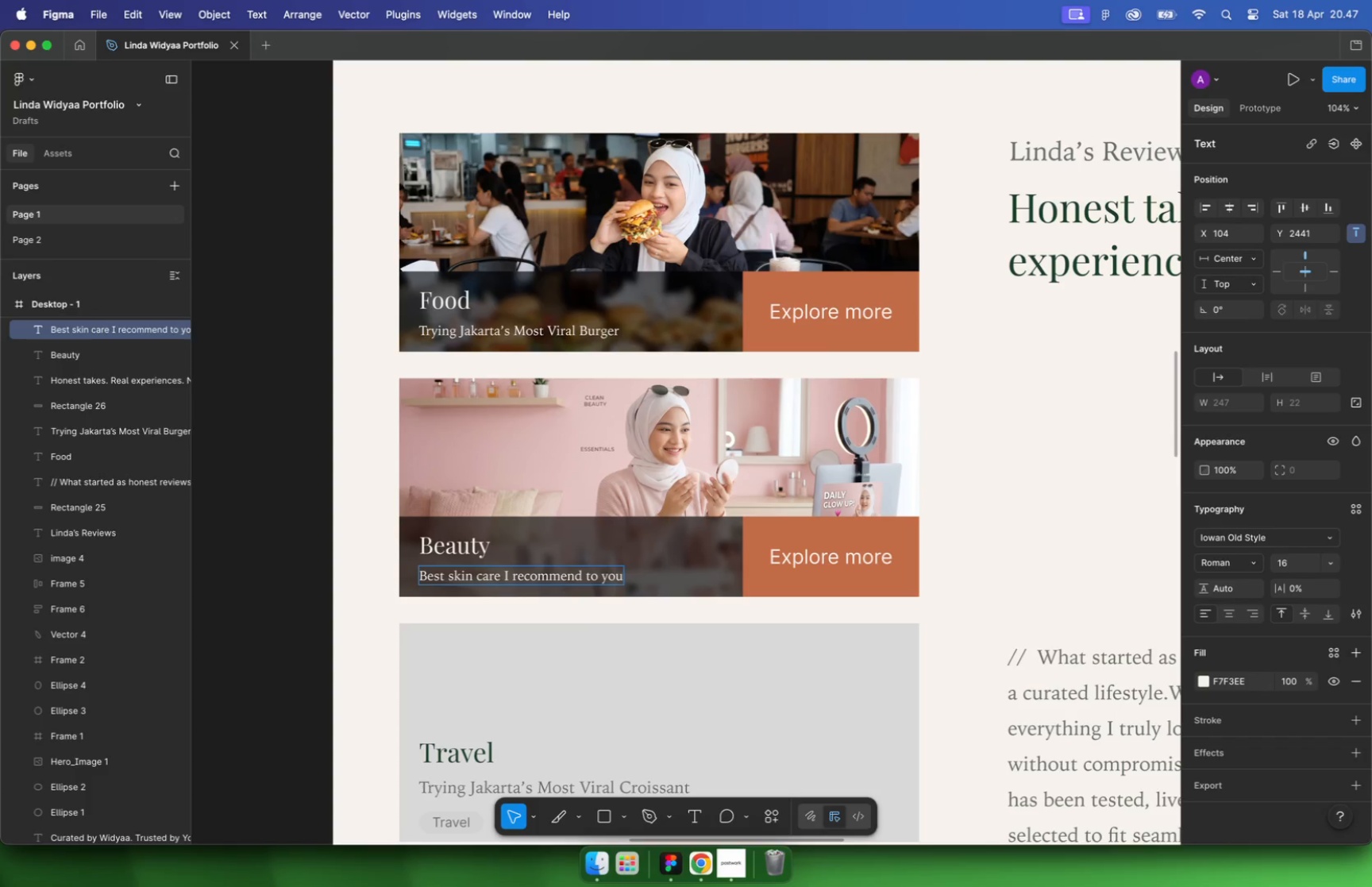 
key(Escape)
 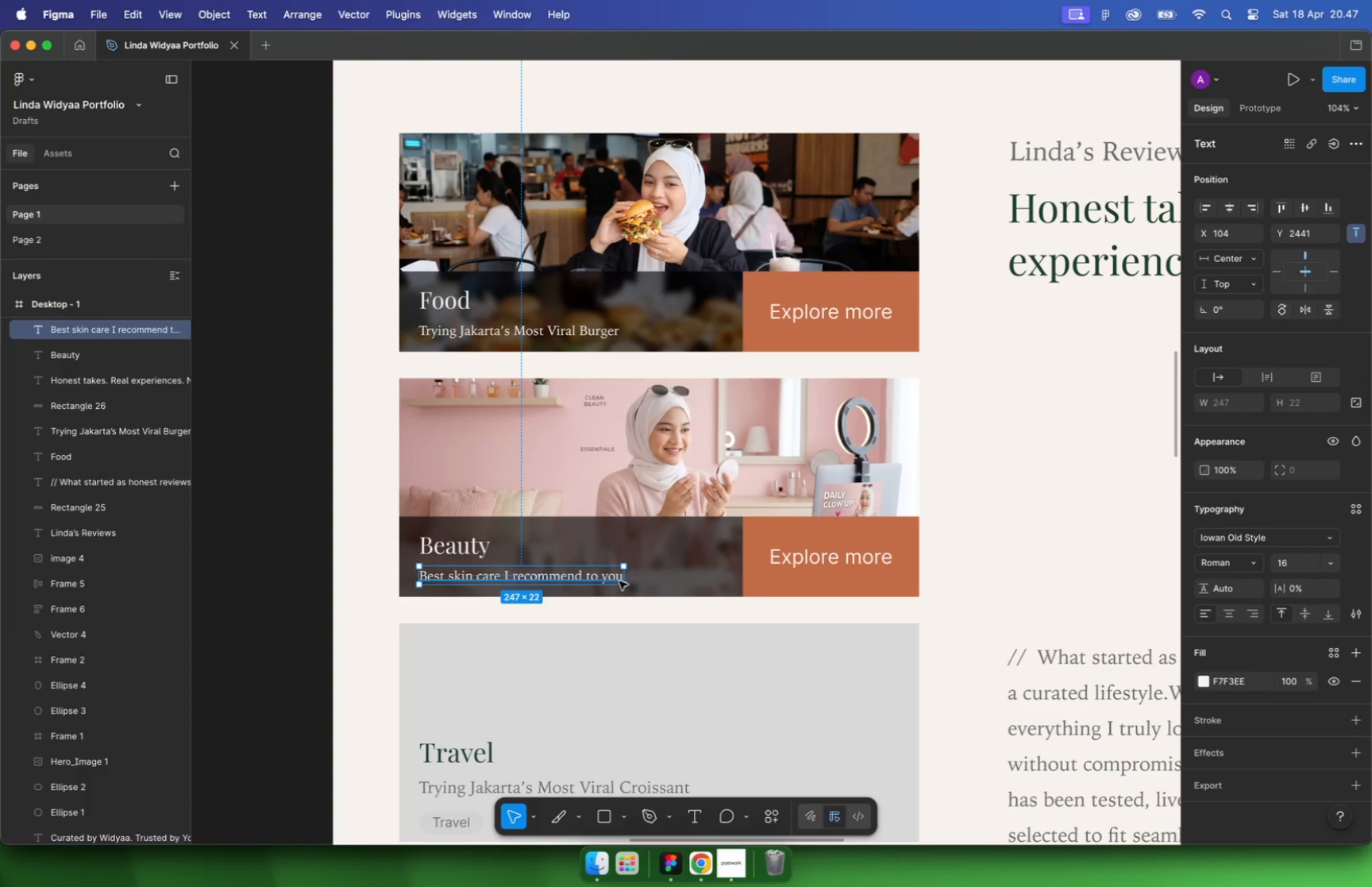 
key(Escape)
 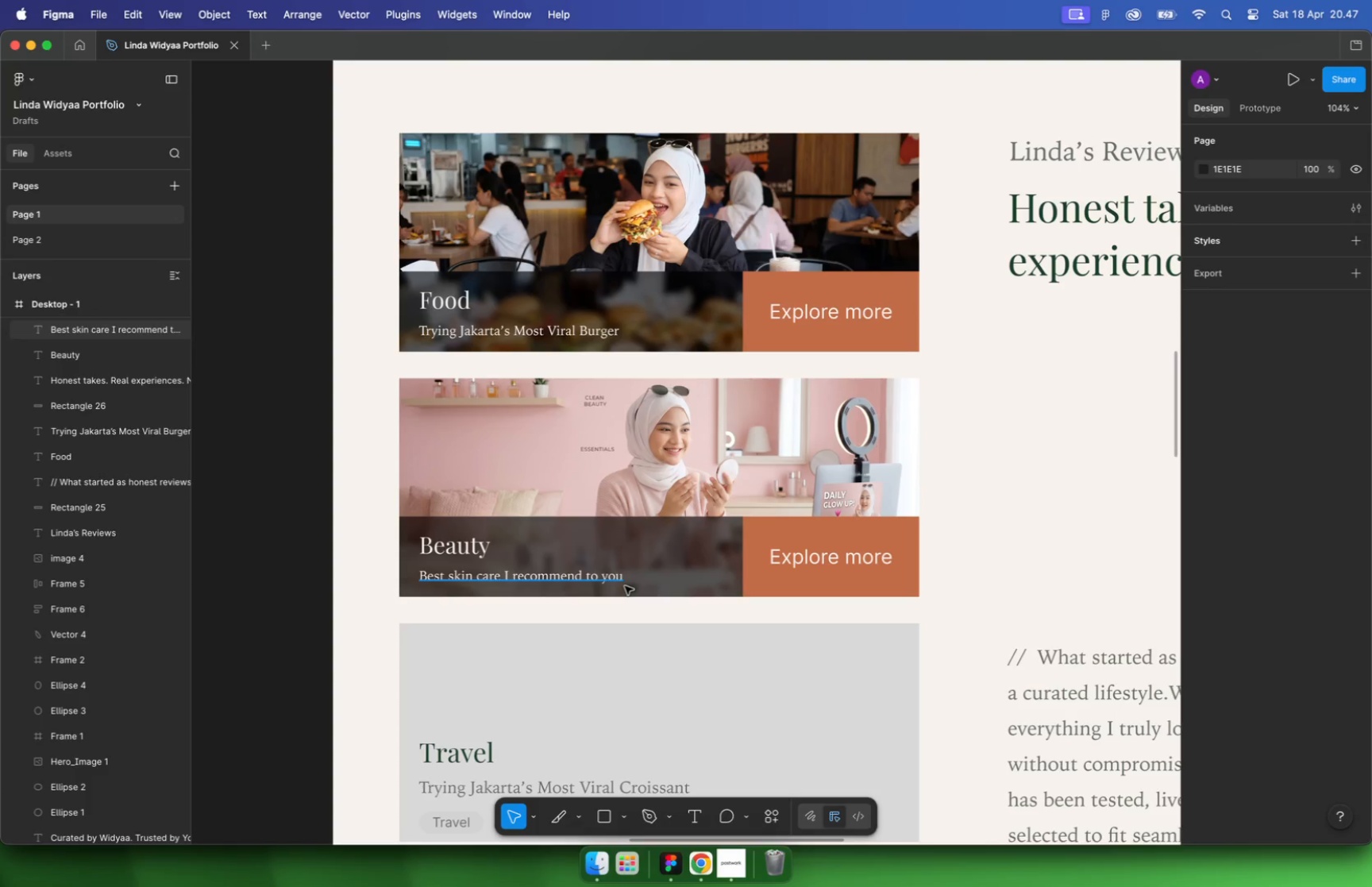 
key(Meta+CommandLeft)
 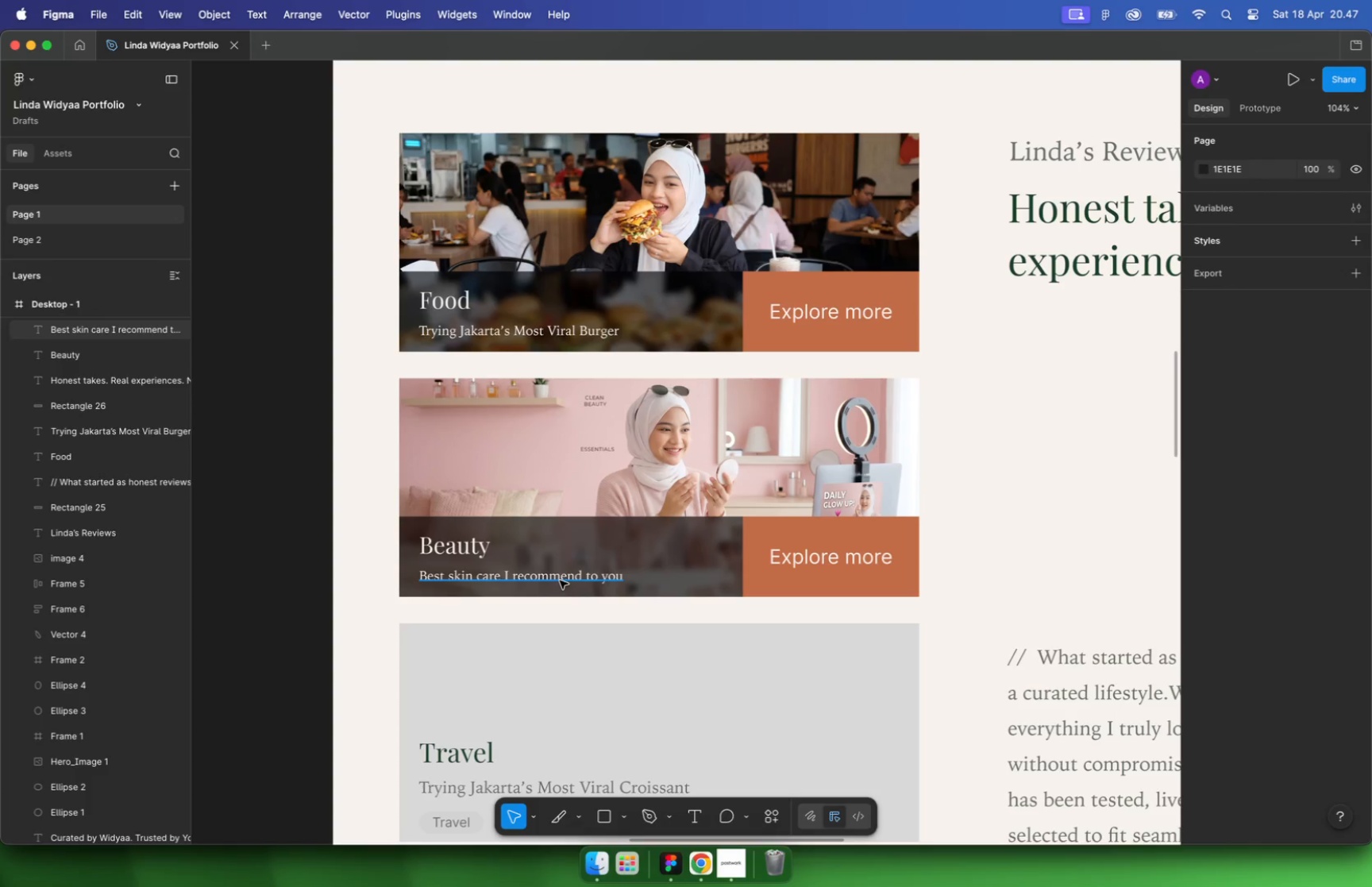 
left_click([560, 580])
 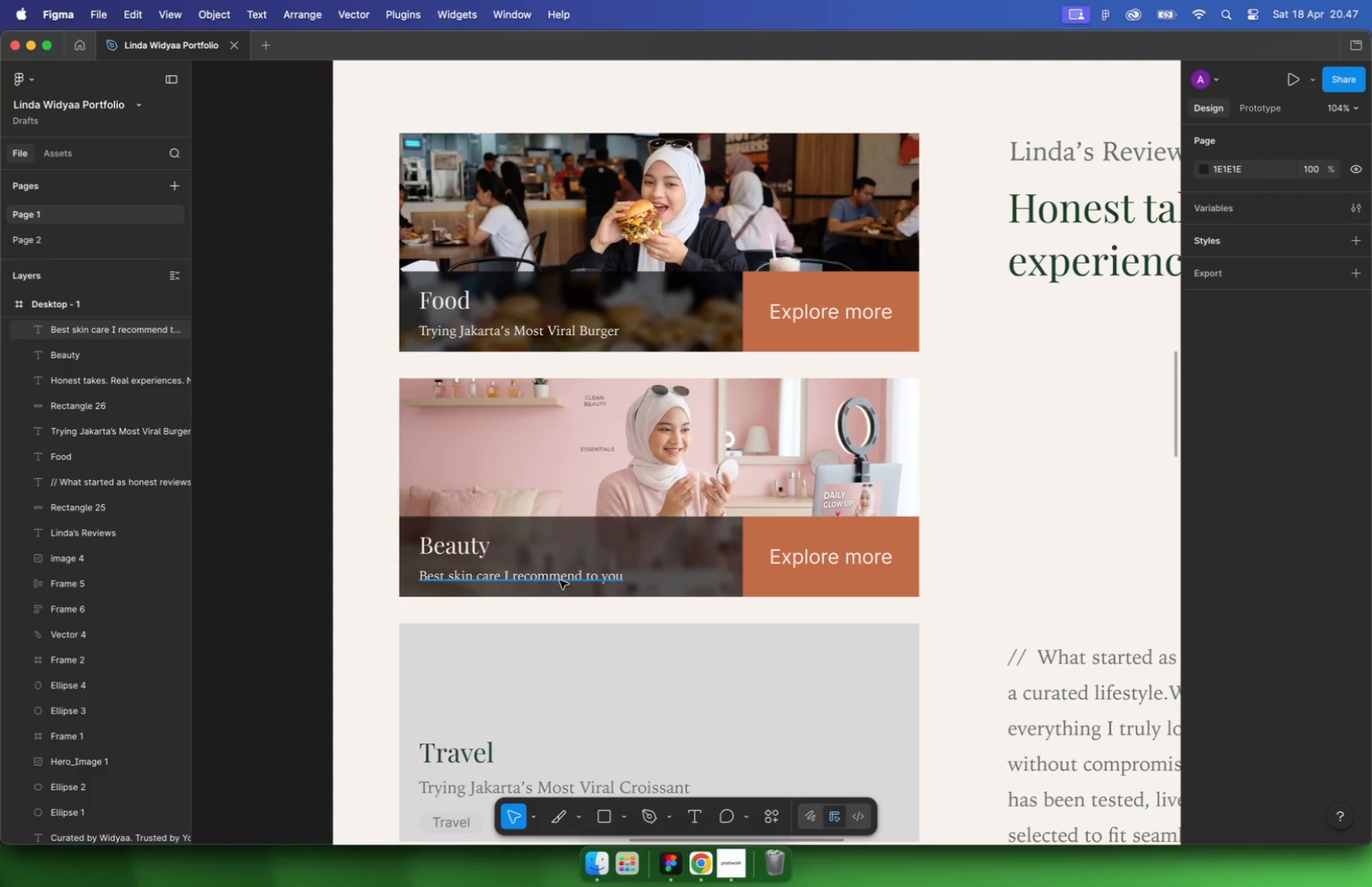 
double_click([560, 580])
 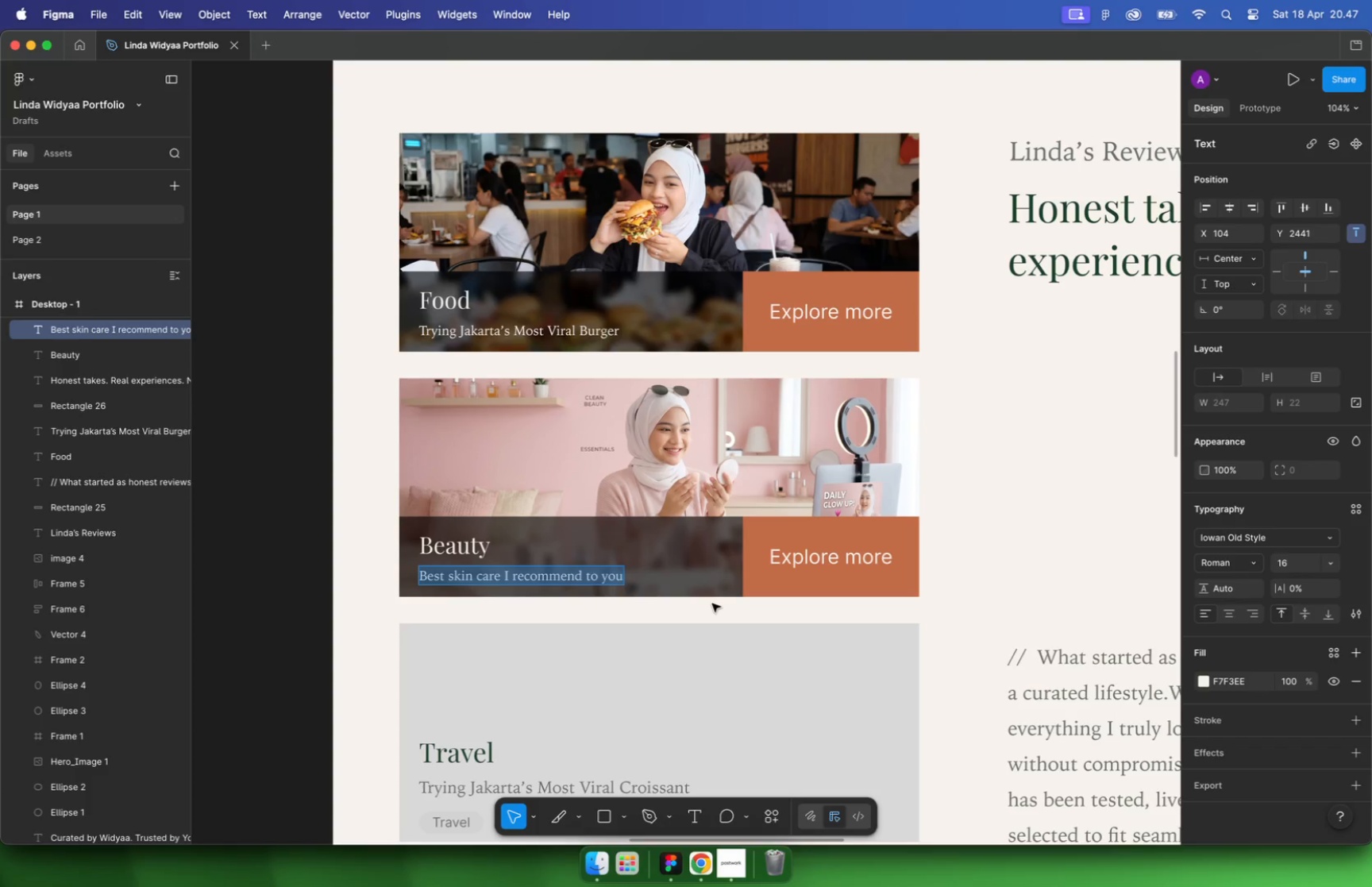 
key(Meta+C)
 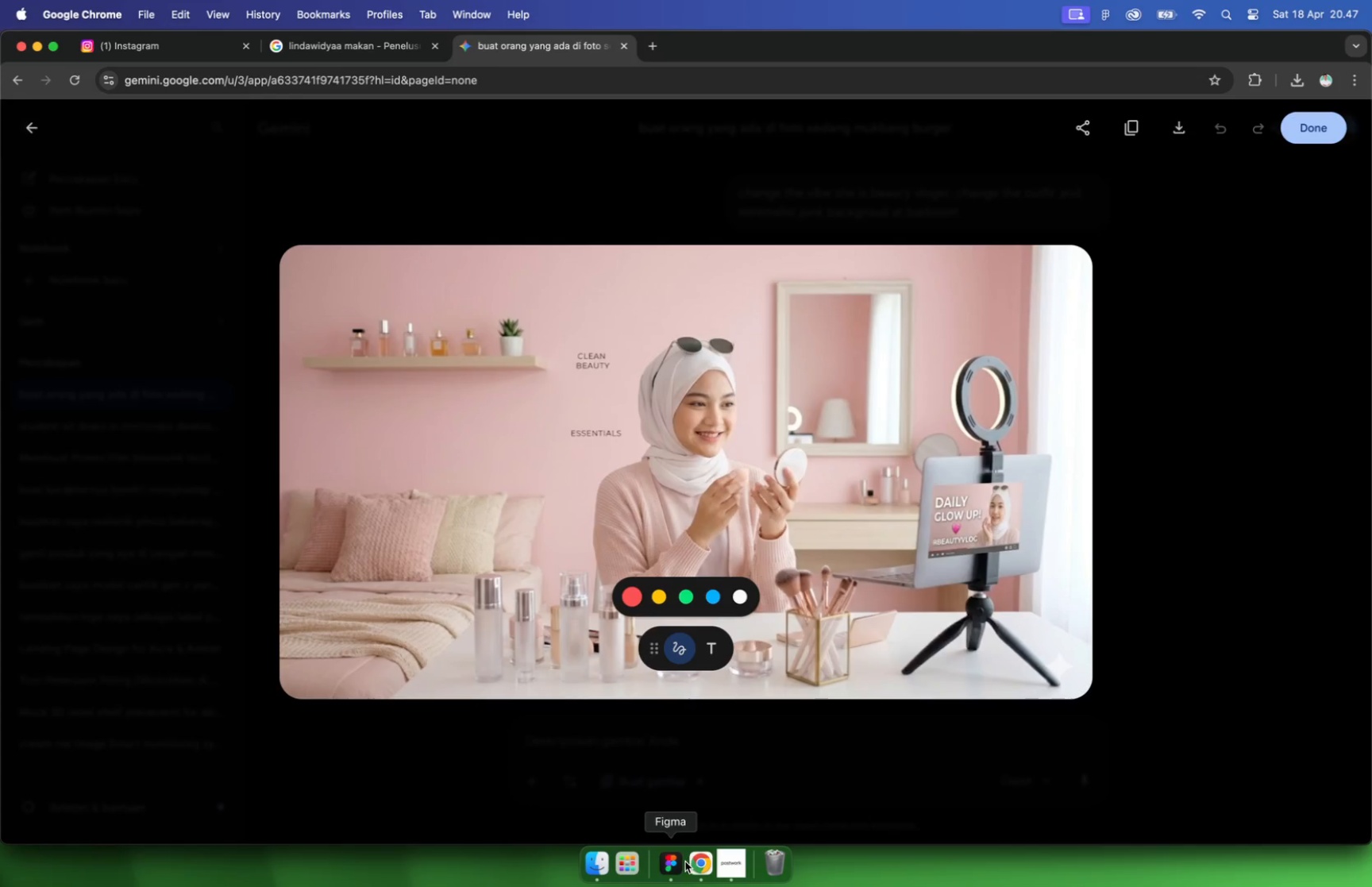 
left_click([649, 48])
 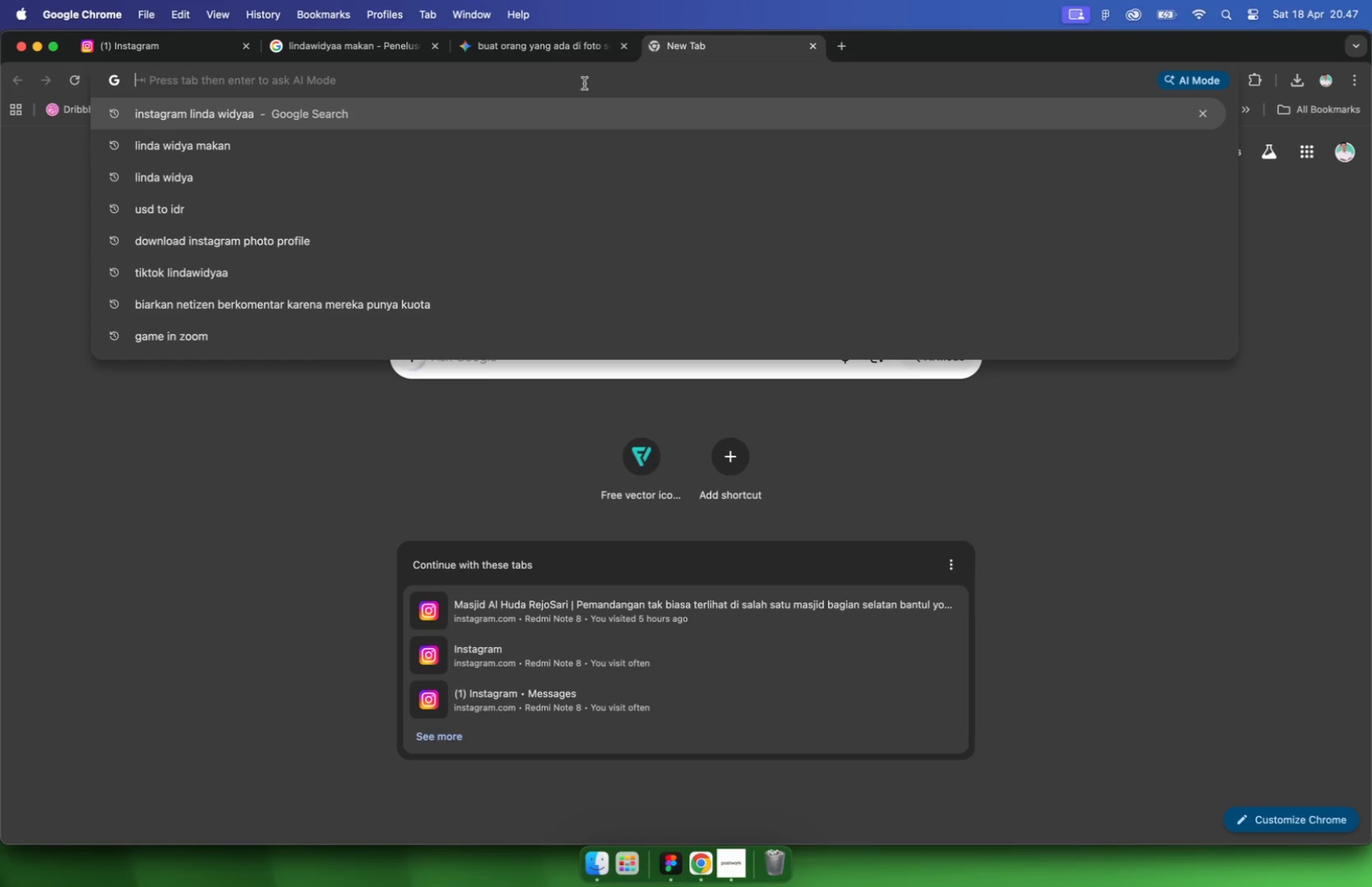 
type(tra)
 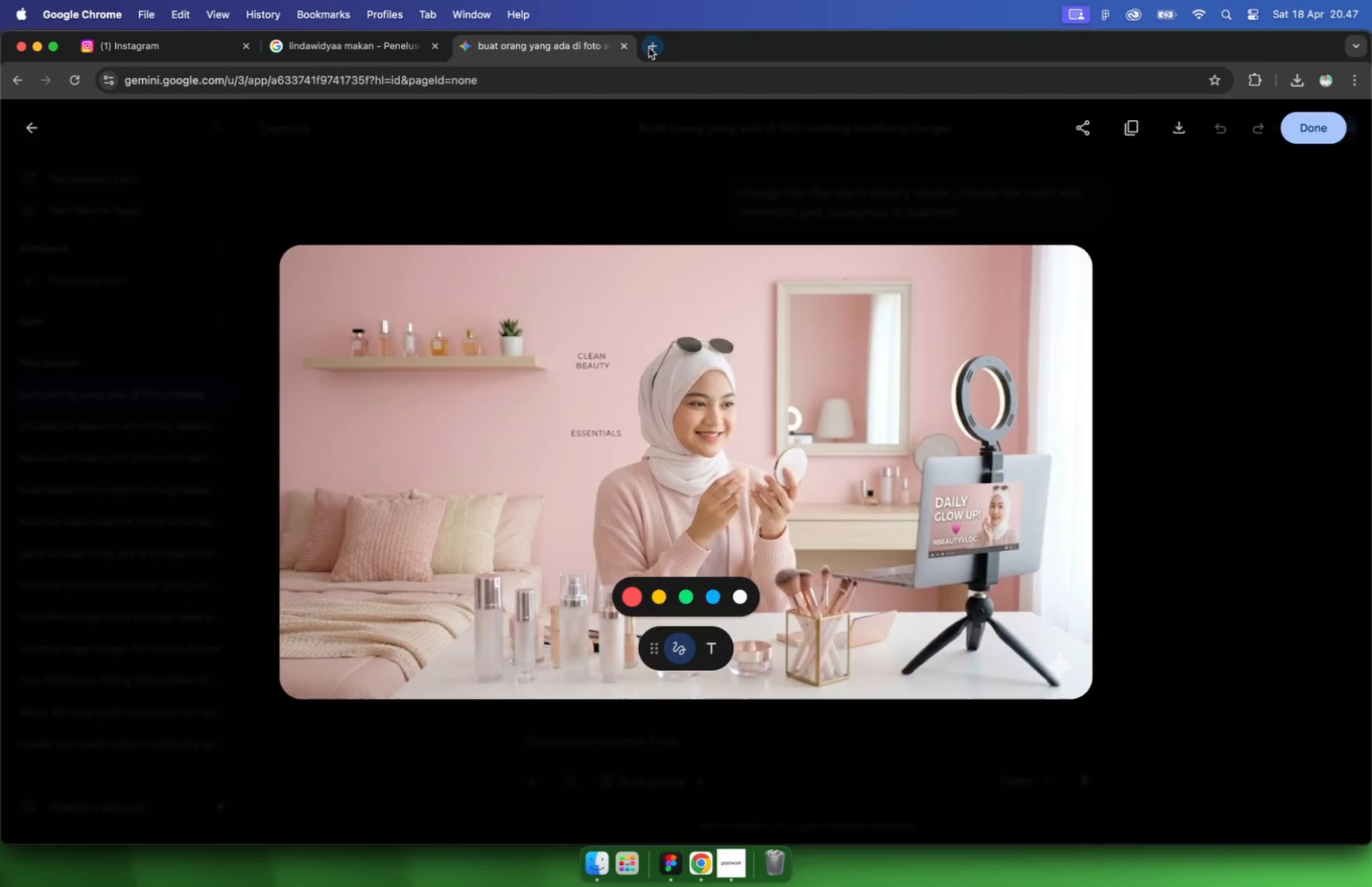 
key(Enter)
 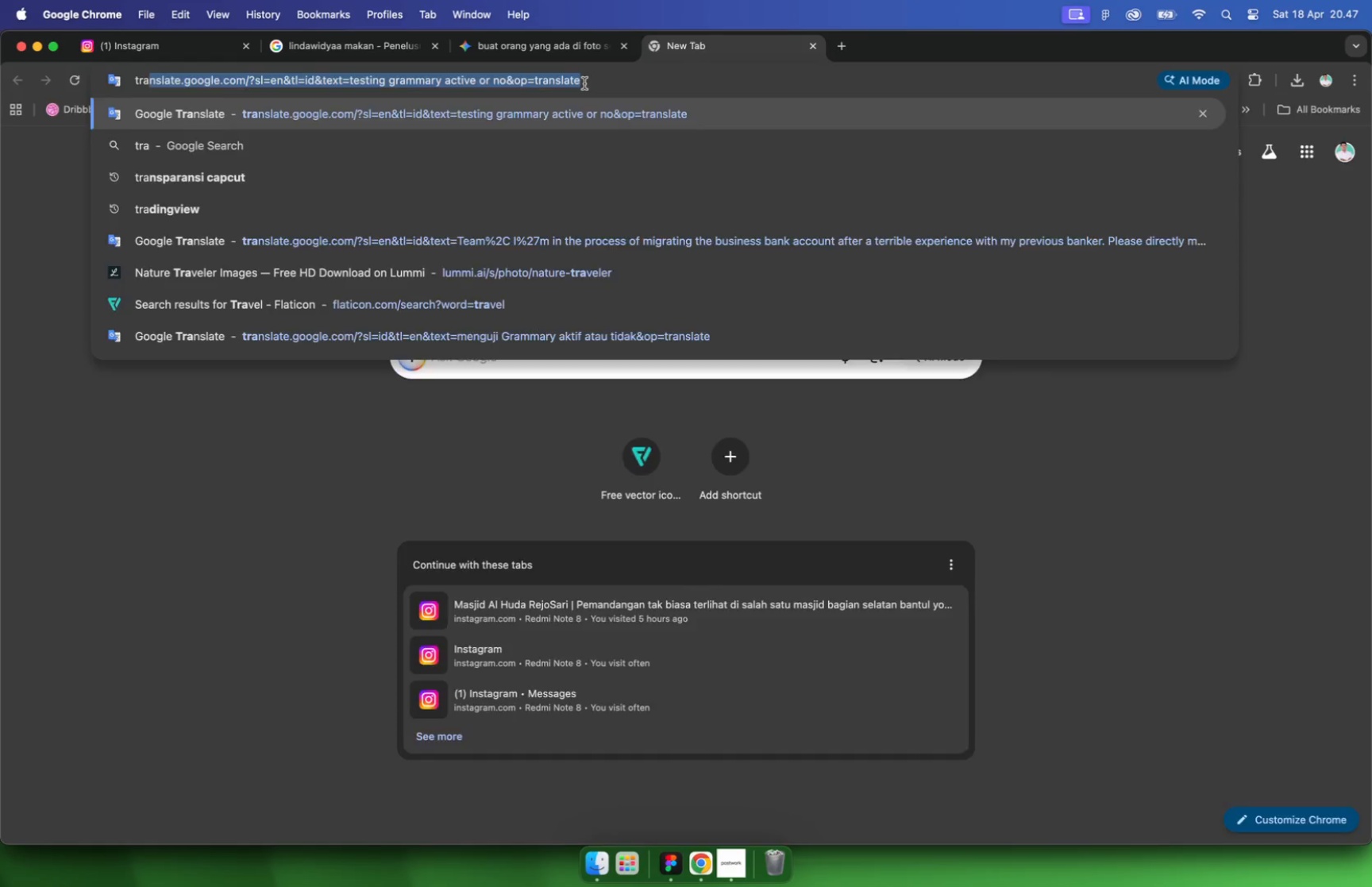 
left_click_drag(start_coordinate=[447, 271], to_coordinate=[0, 214])
 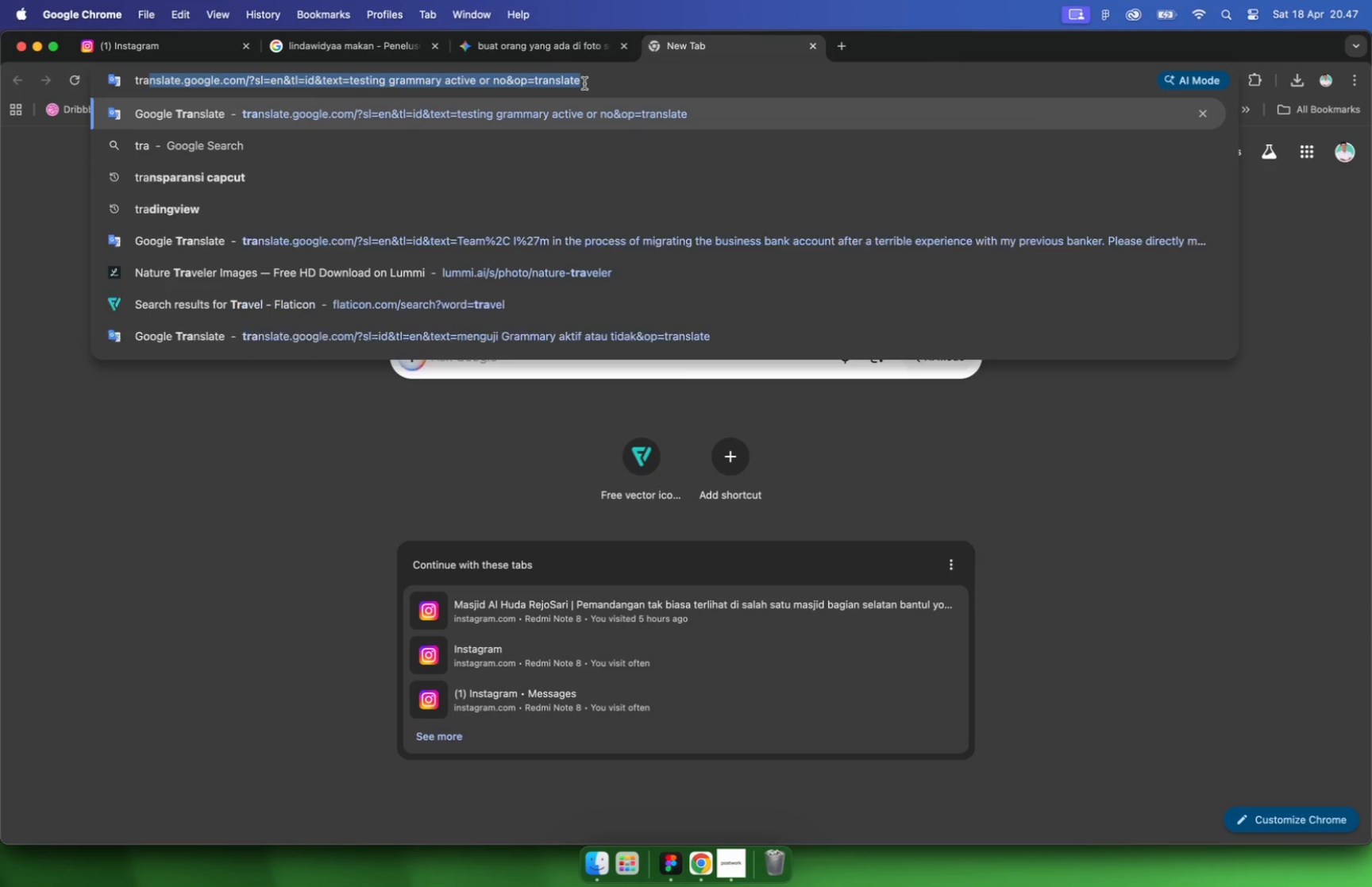 
key(Meta+V)
 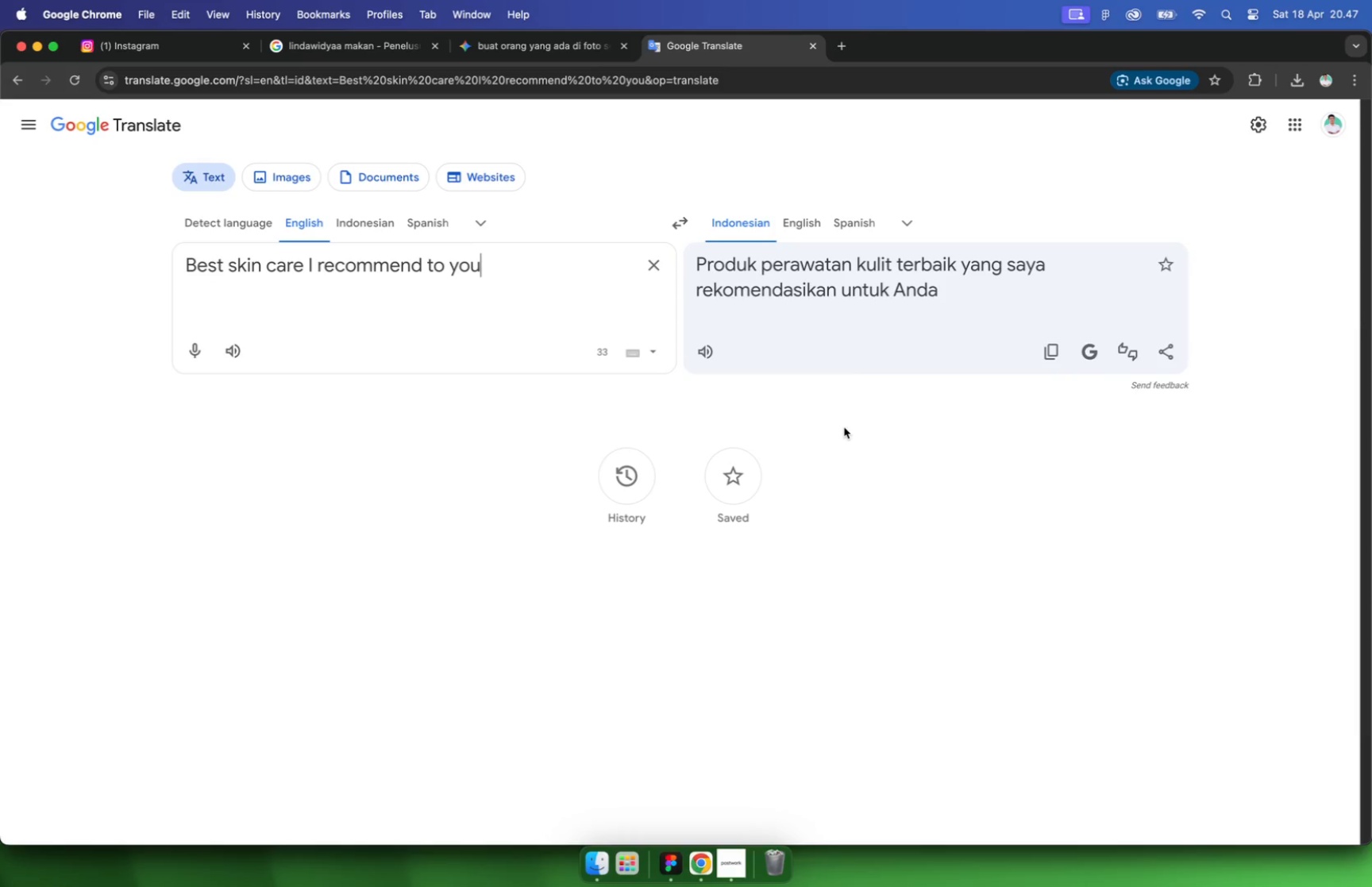 
mouse_move([730, 817])
 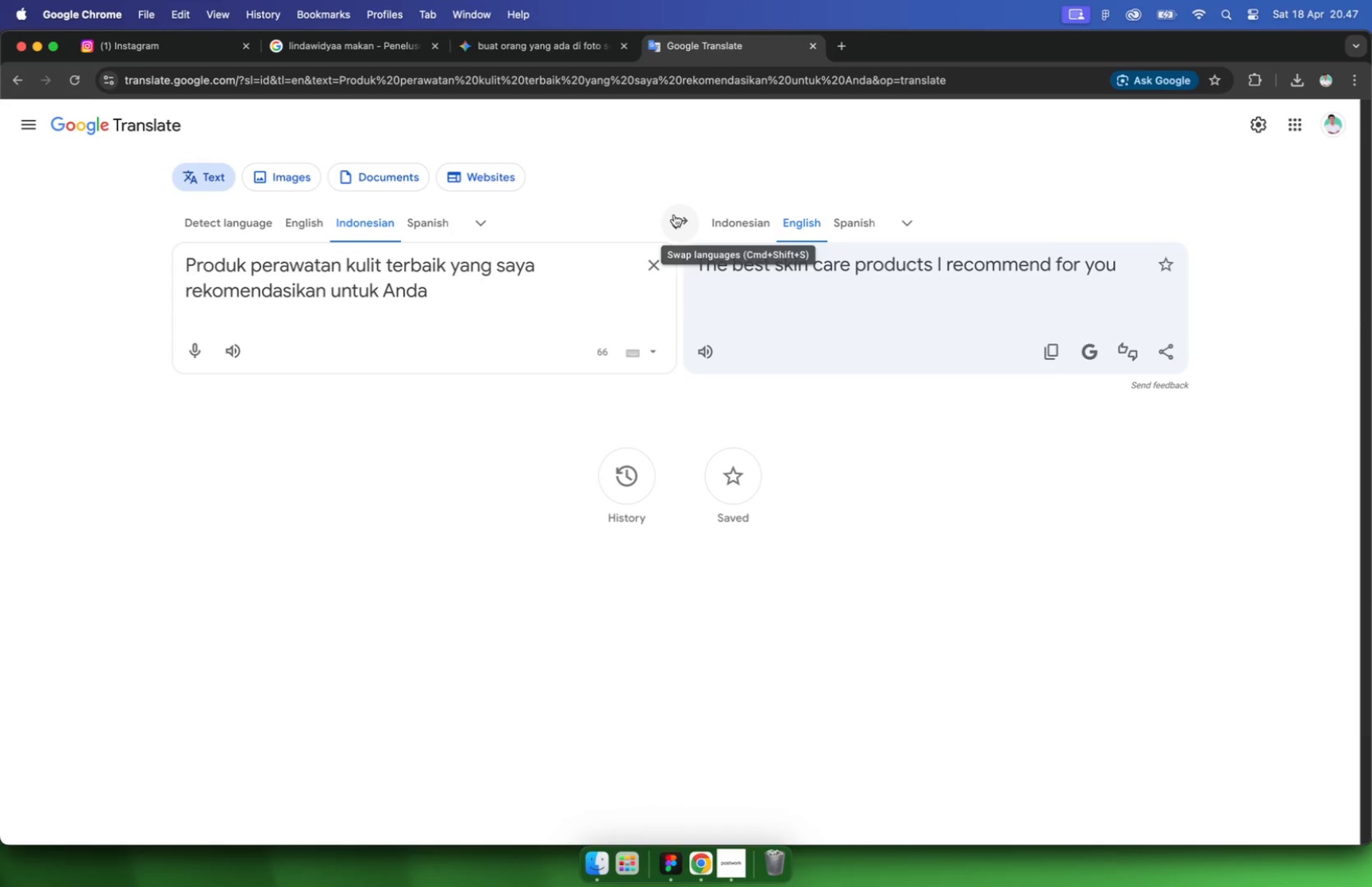 
left_click([675, 216])
 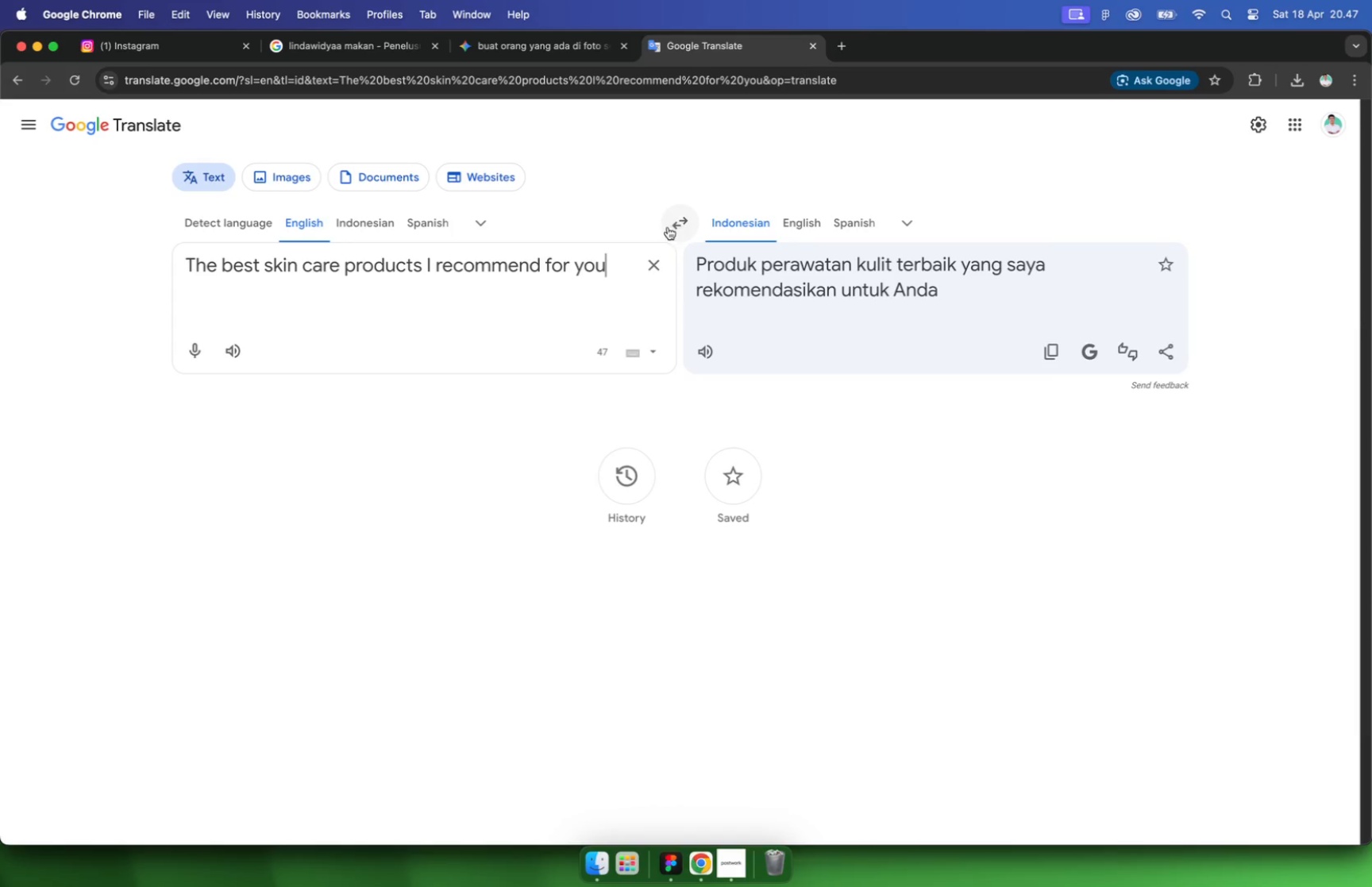 
left_click_drag(start_coordinate=[611, 264], to_coordinate=[133, 262])
 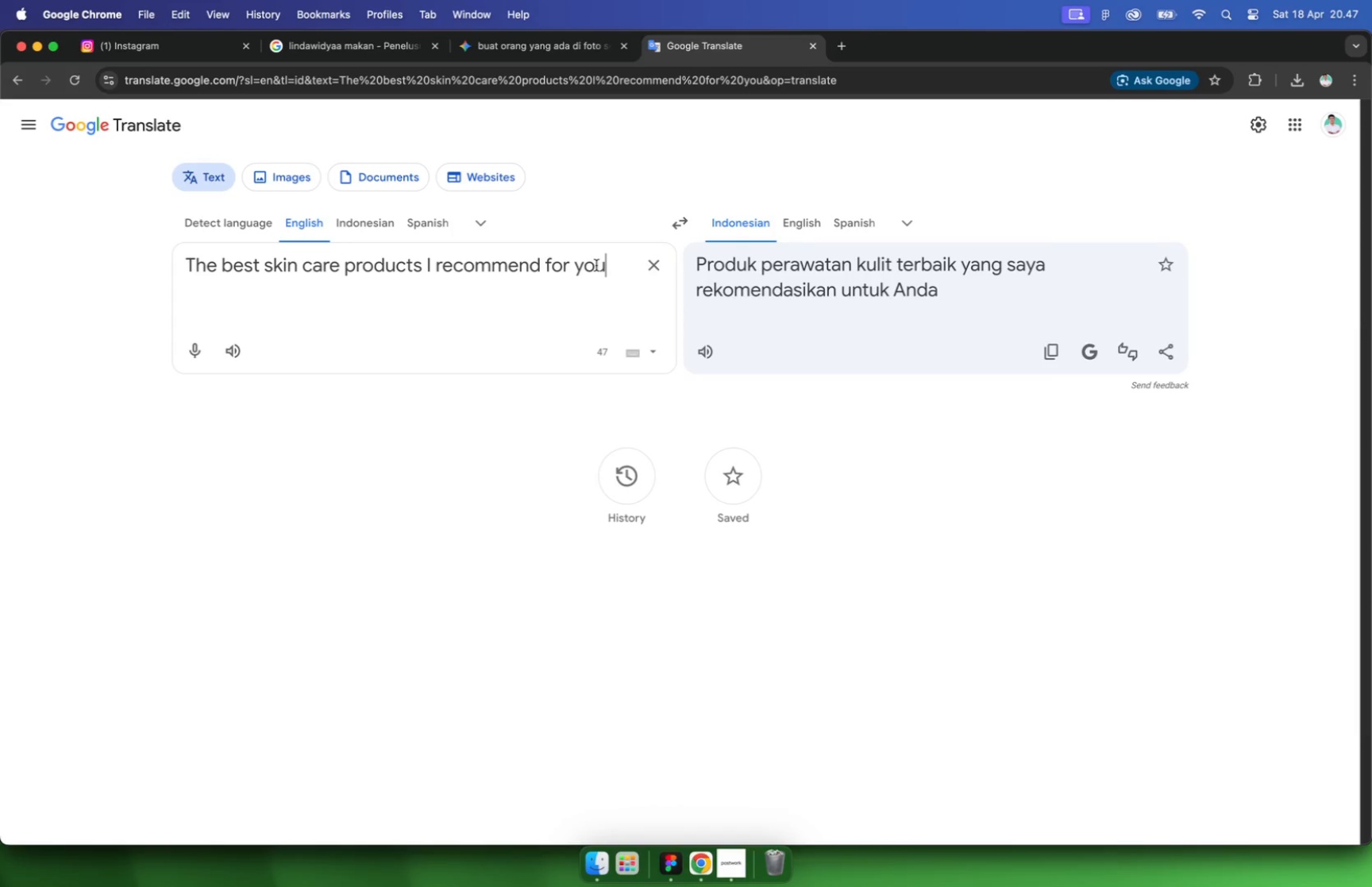 
key(Meta+C)
 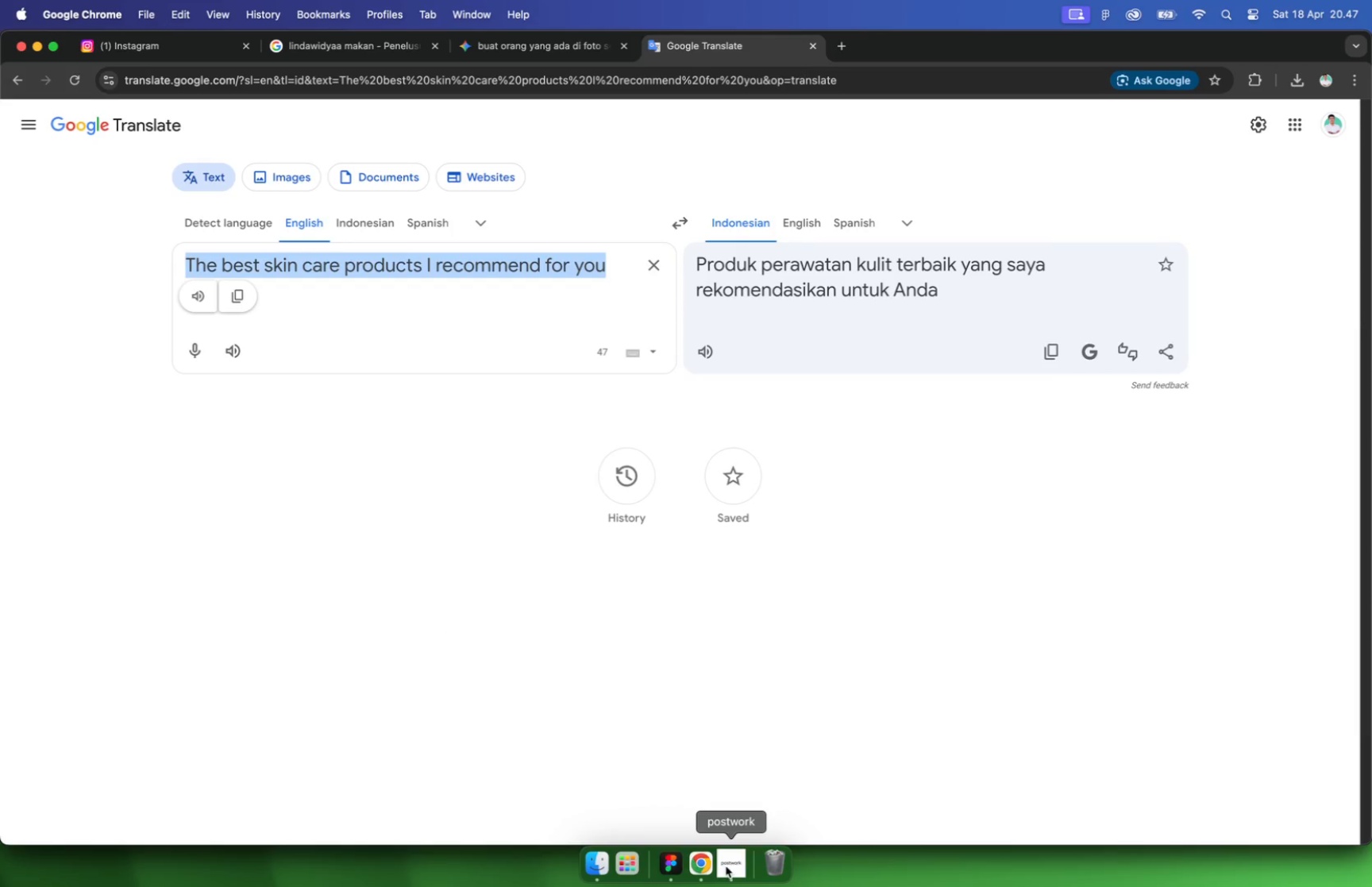 
left_click([656, 856])
 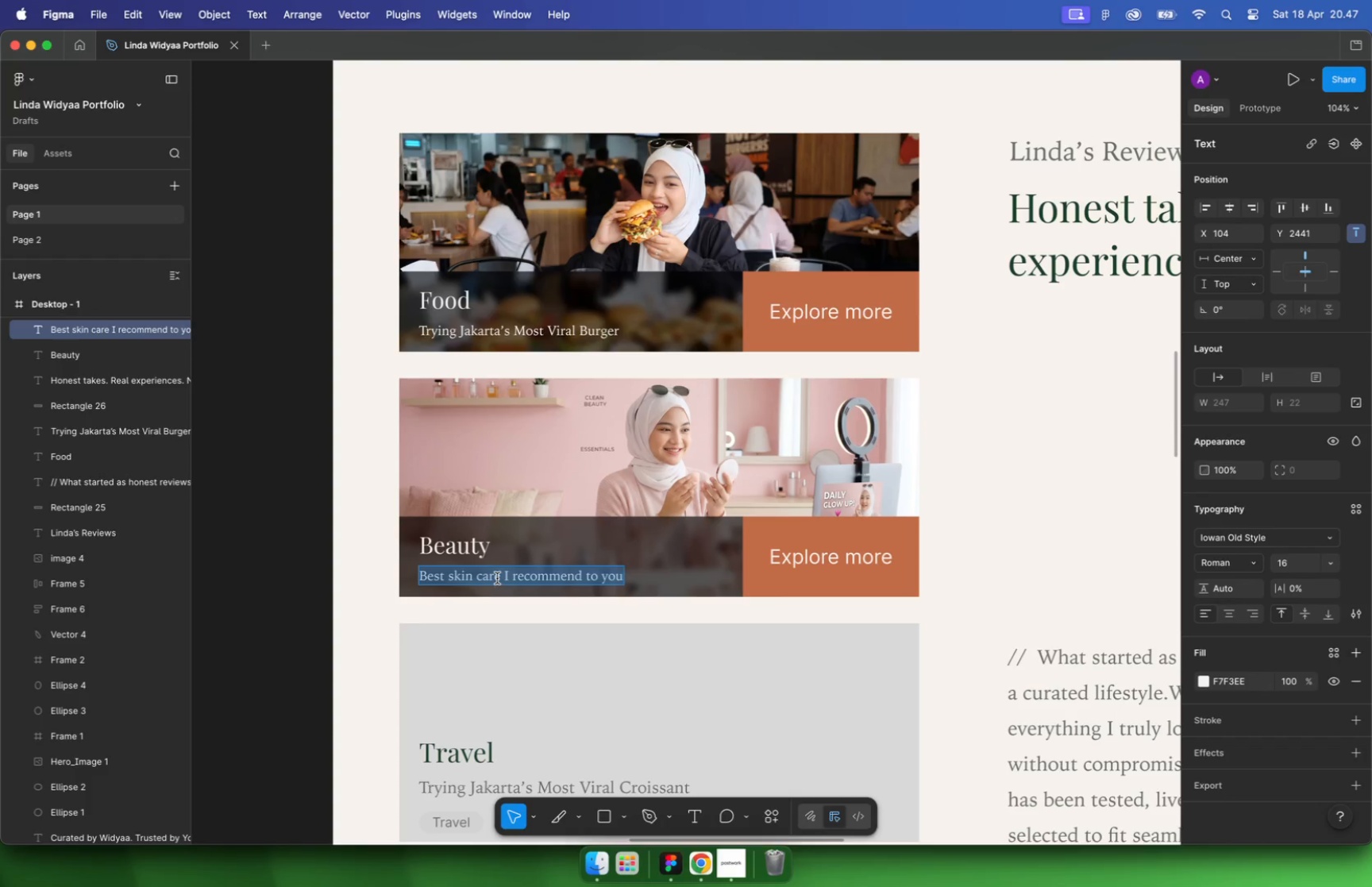 
key(Meta+Shift+V)
 